 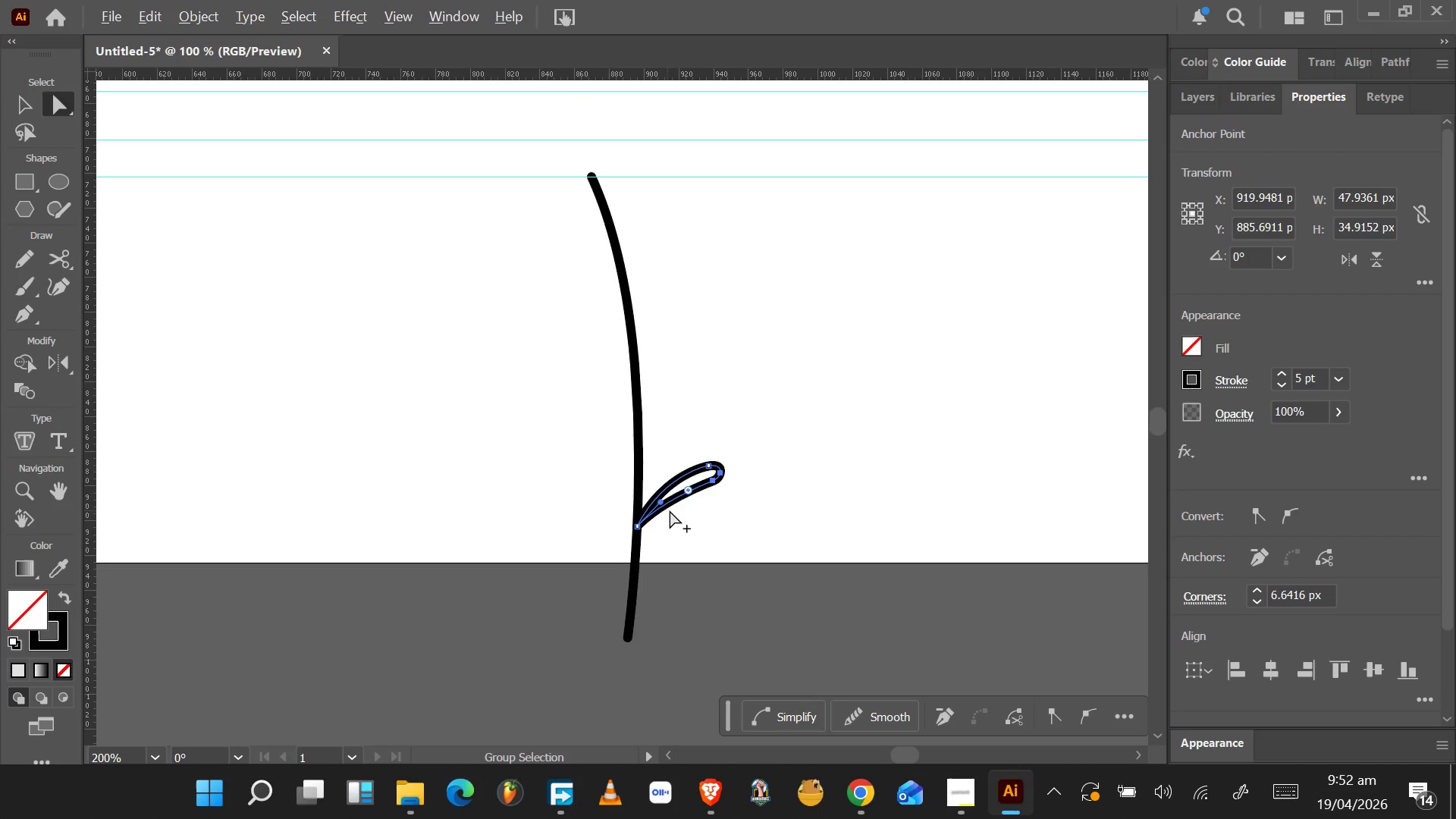 
hold_key(key=AltLeft, duration=0.33)
 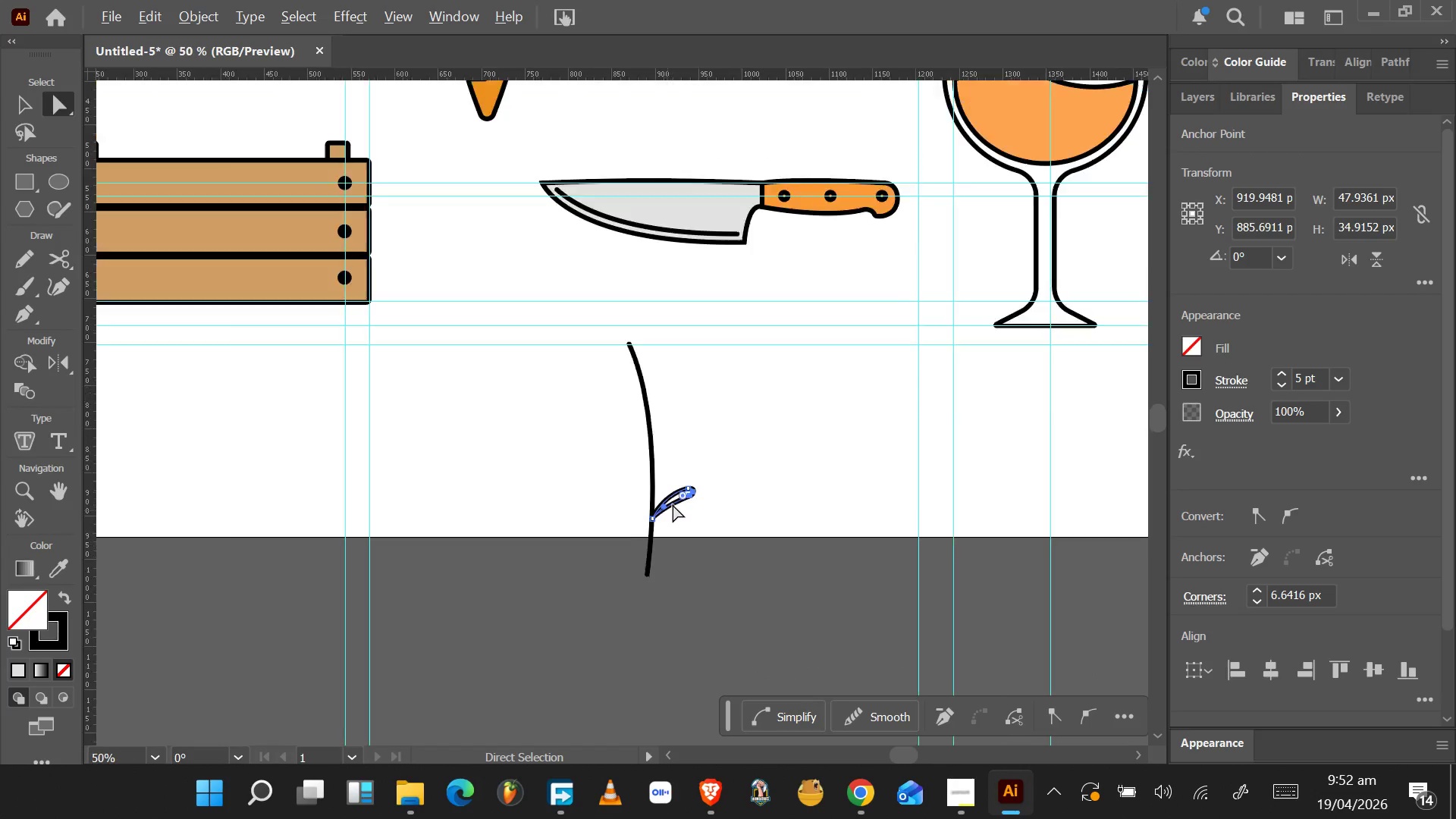 
scroll: coordinate [667, 510], scroll_direction: down, amount: 7.0
 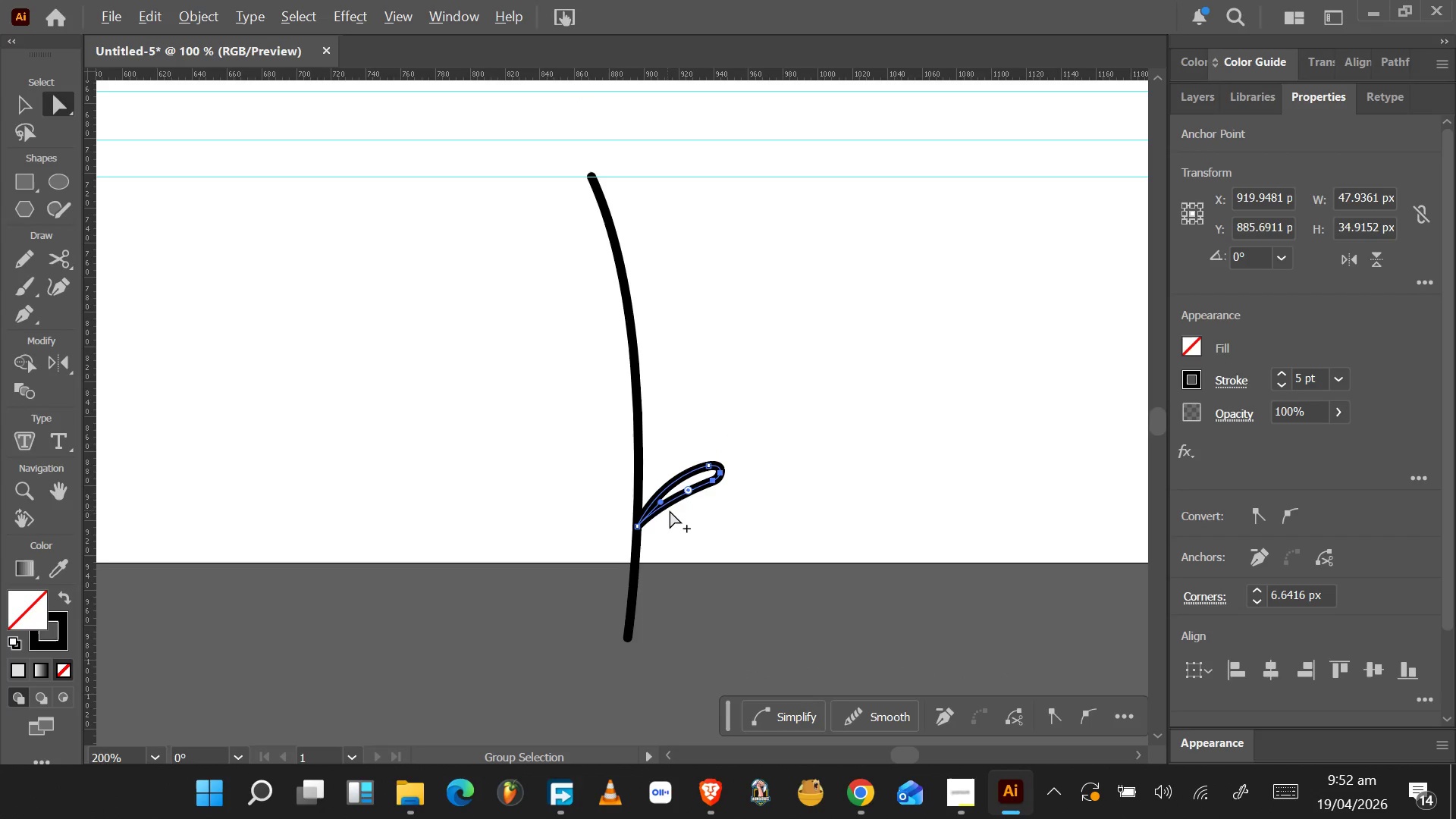 
hold_key(key=AltLeft, duration=0.67)
scroll: coordinate [673, 504], scroll_direction: up, amount: 4.0
 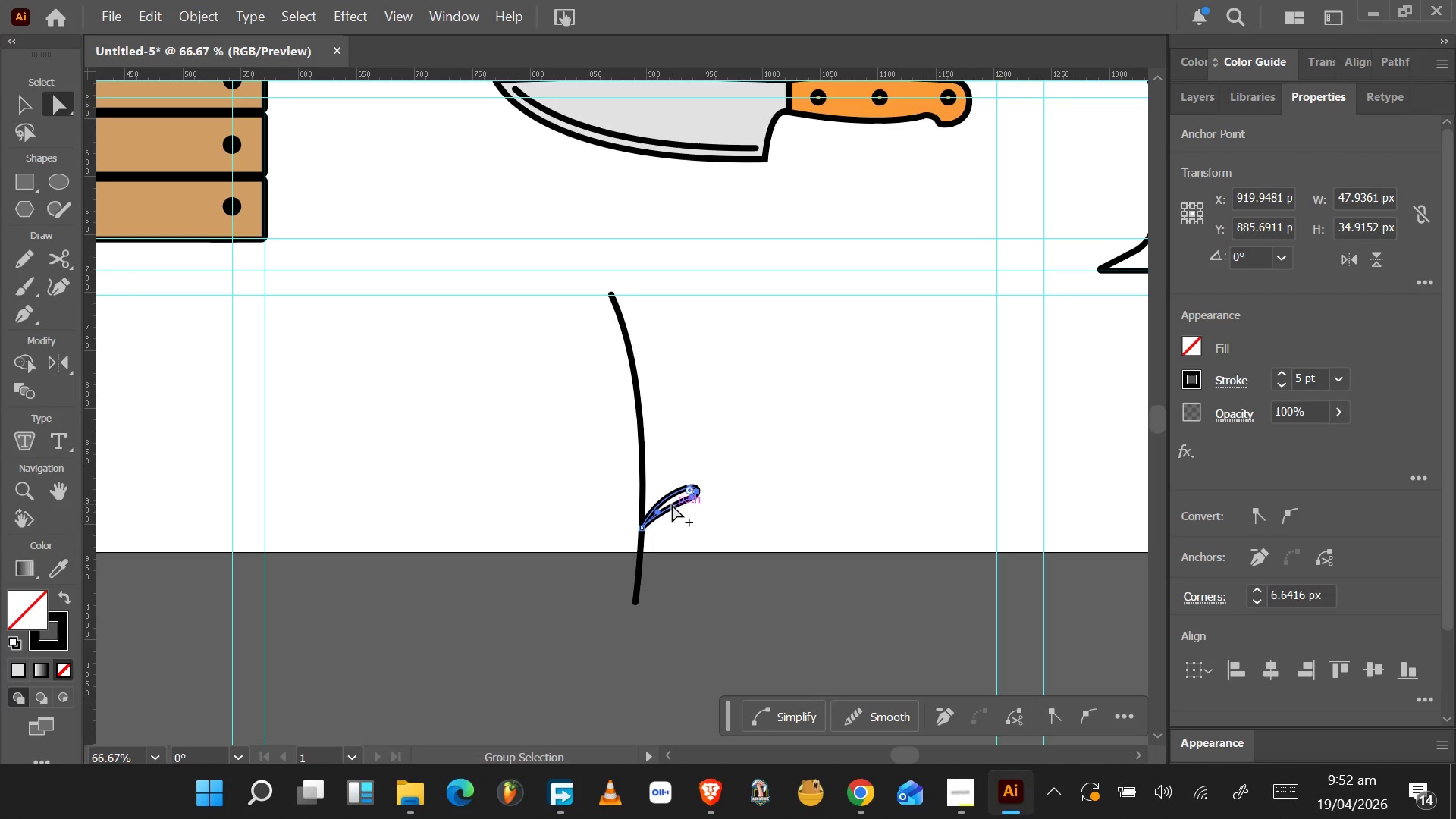 
hold_key(key=AltLeft, duration=0.52)
scroll: coordinate [666, 510], scroll_direction: up, amount: 4.0
 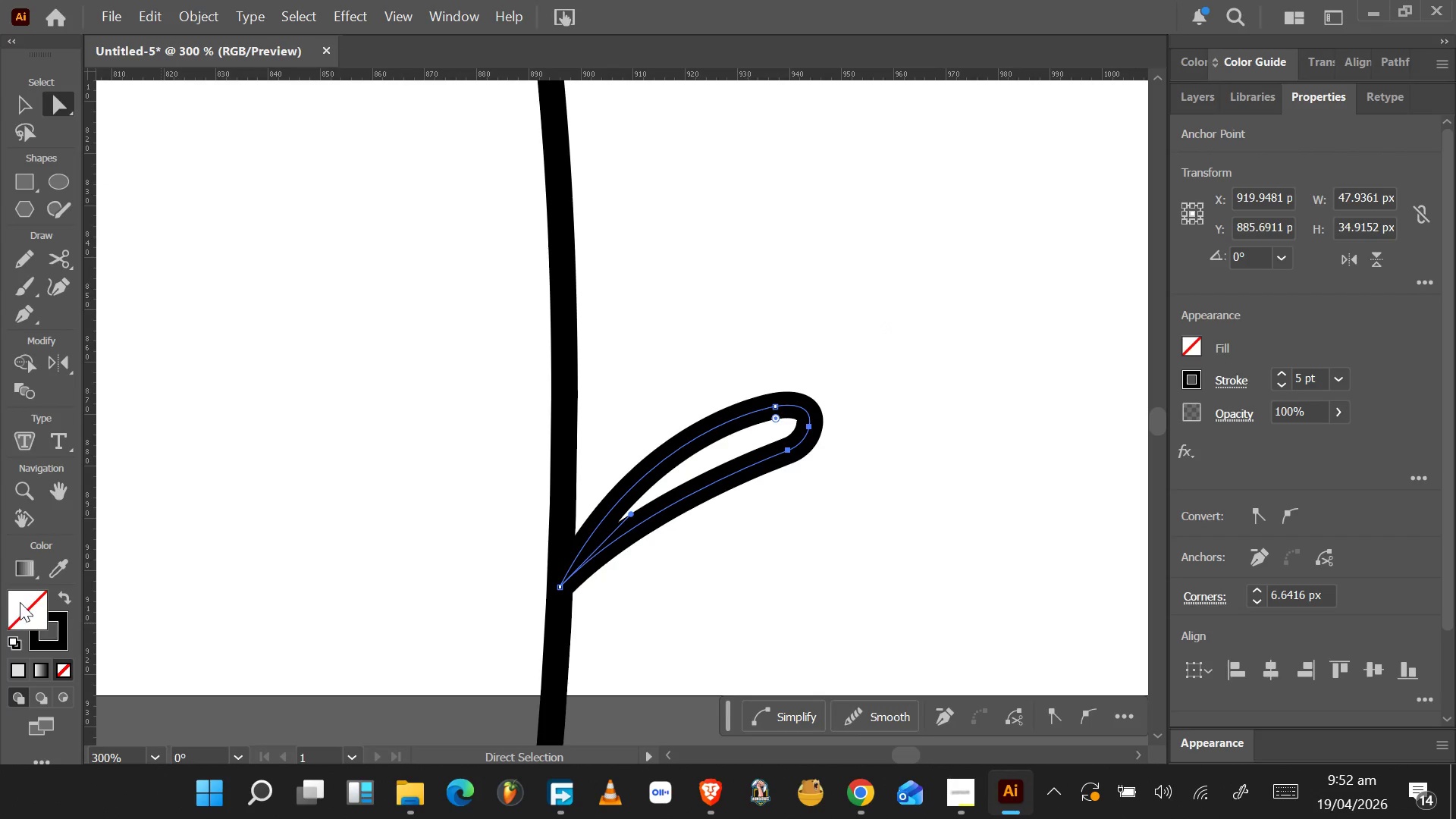 
double_click([23, 602])
 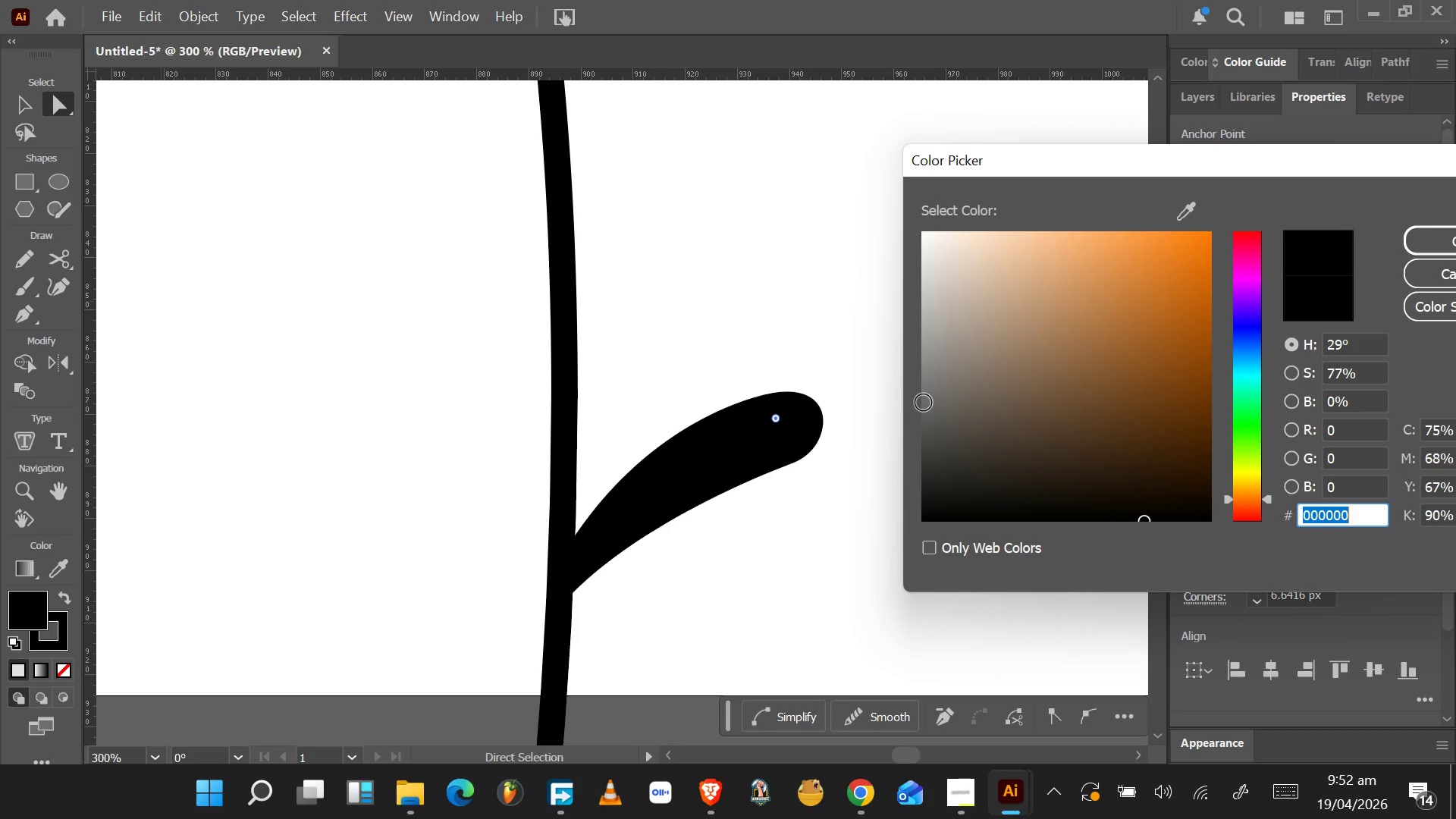 
hold_key(key=AltLeft, duration=0.5)
scroll: coordinate [468, 341], scroll_direction: down, amount: 5.0
 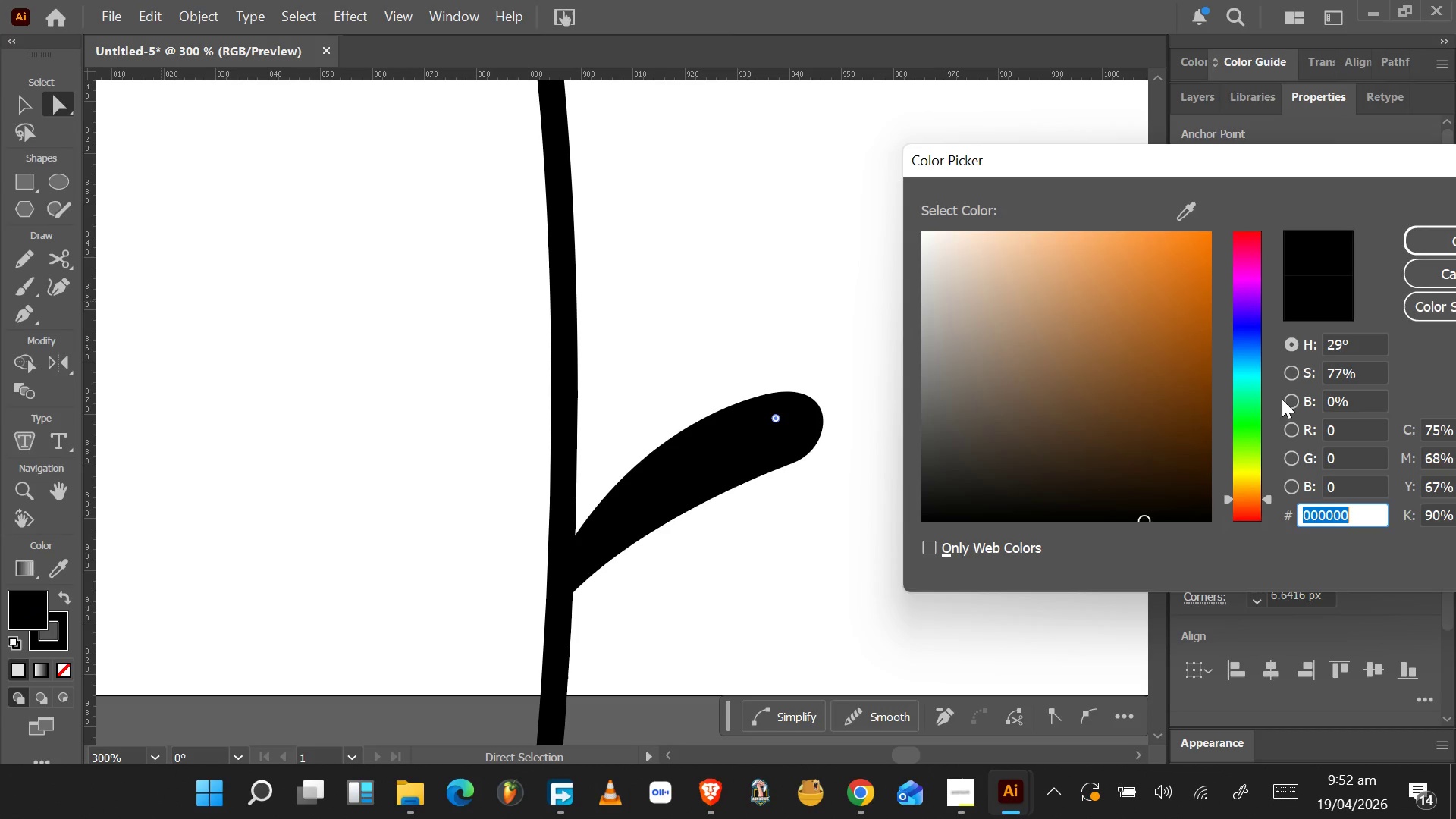 
left_click([1436, 275])
 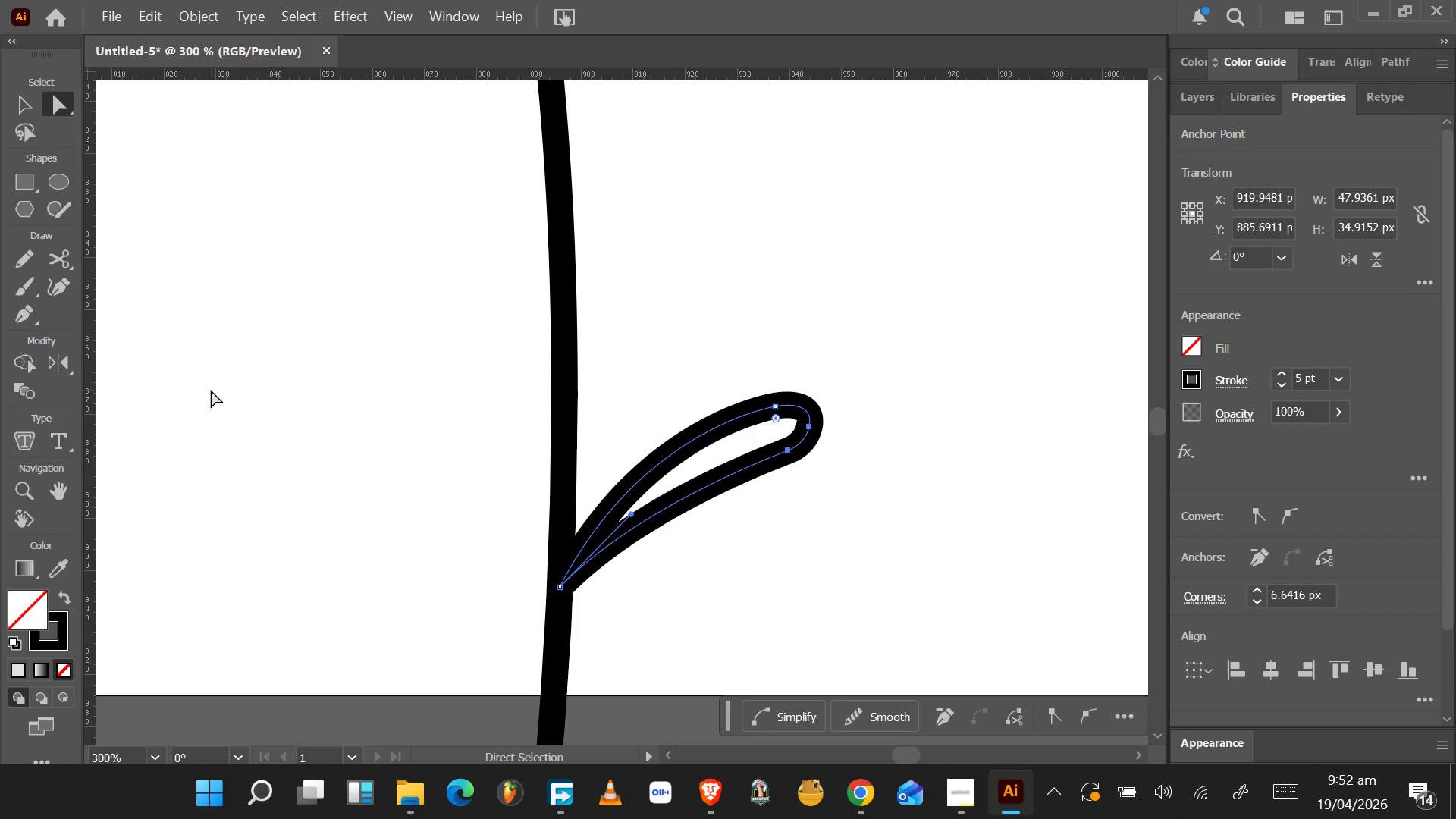 
hold_key(key=AltLeft, duration=0.72)
scroll: coordinate [214, 393], scroll_direction: down, amount: 6.0
 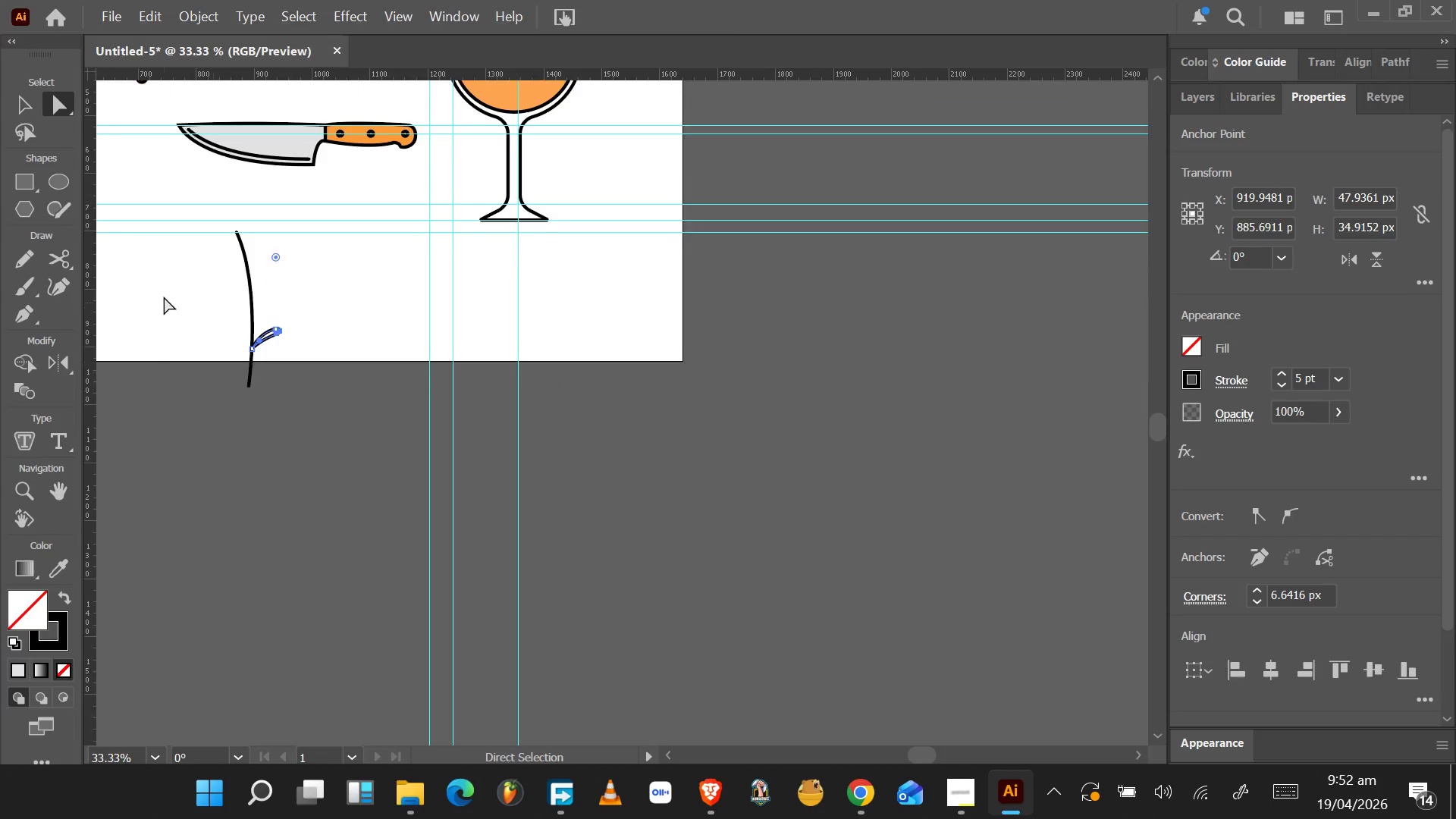 
scroll: coordinate [136, 131], scroll_direction: up, amount: 15.0
 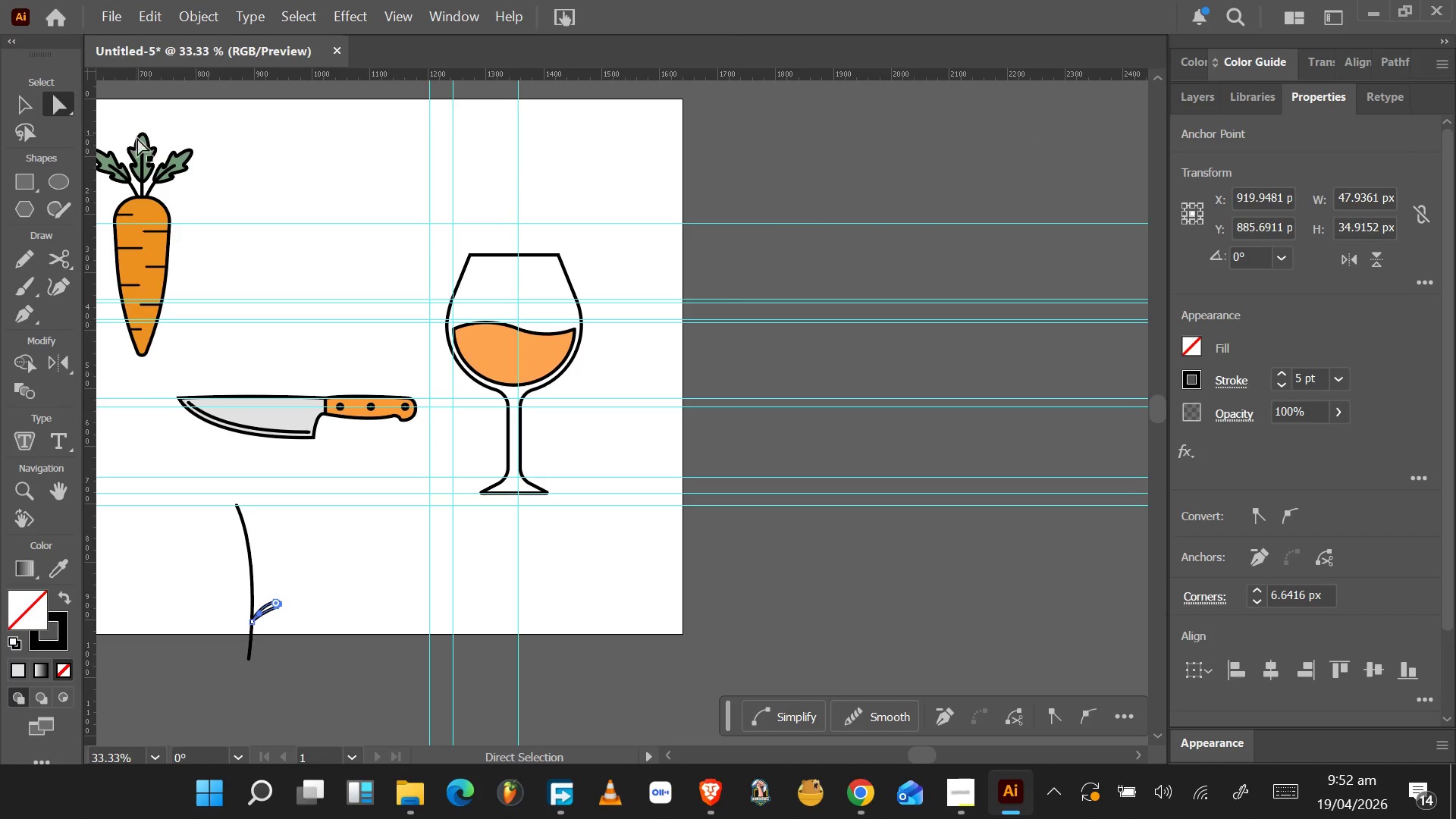 
hold_key(key=AltLeft, duration=0.66)
scroll: coordinate [140, 158], scroll_direction: up, amount: 5.0
 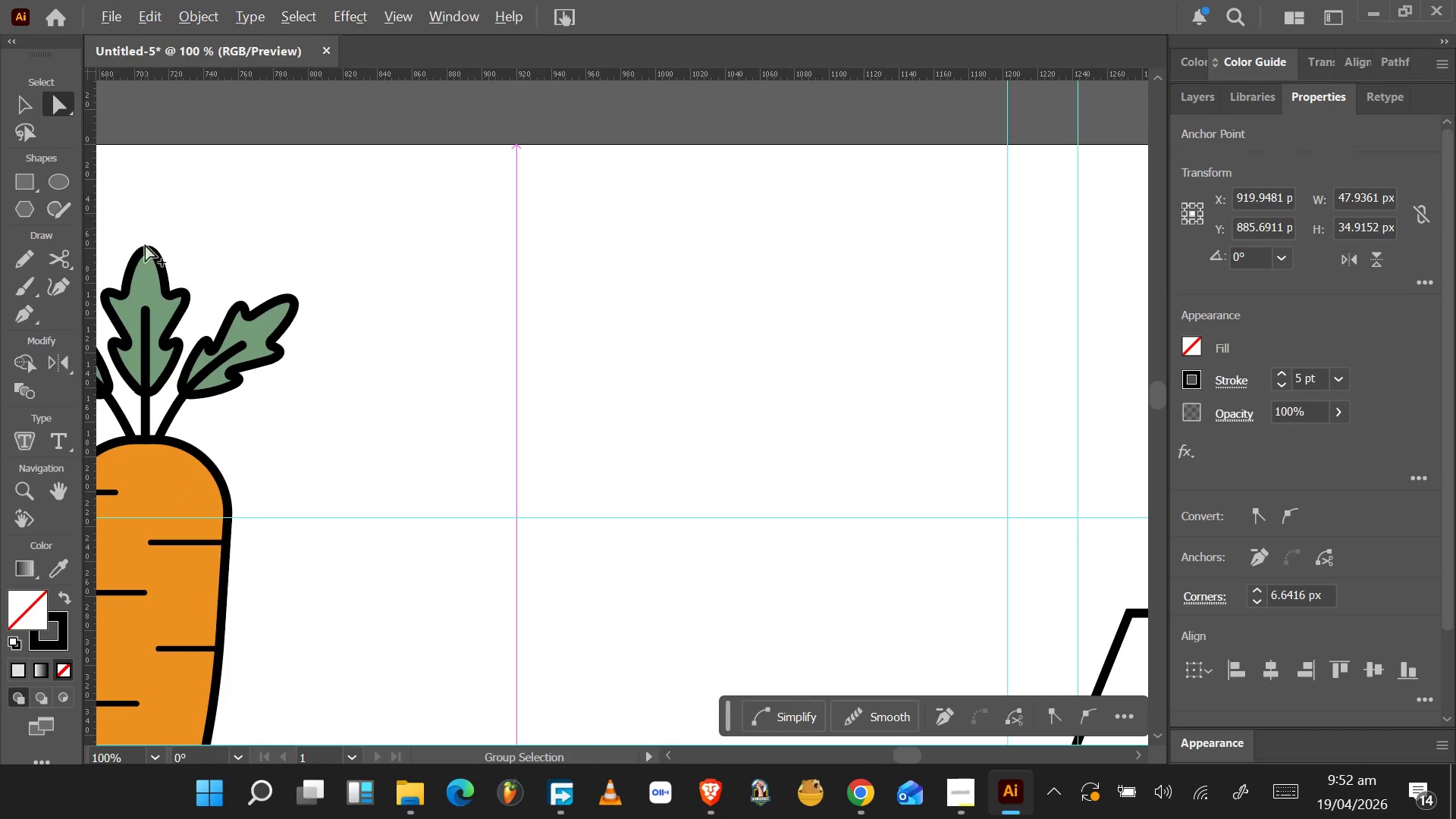 
key(Alt+AltLeft)
 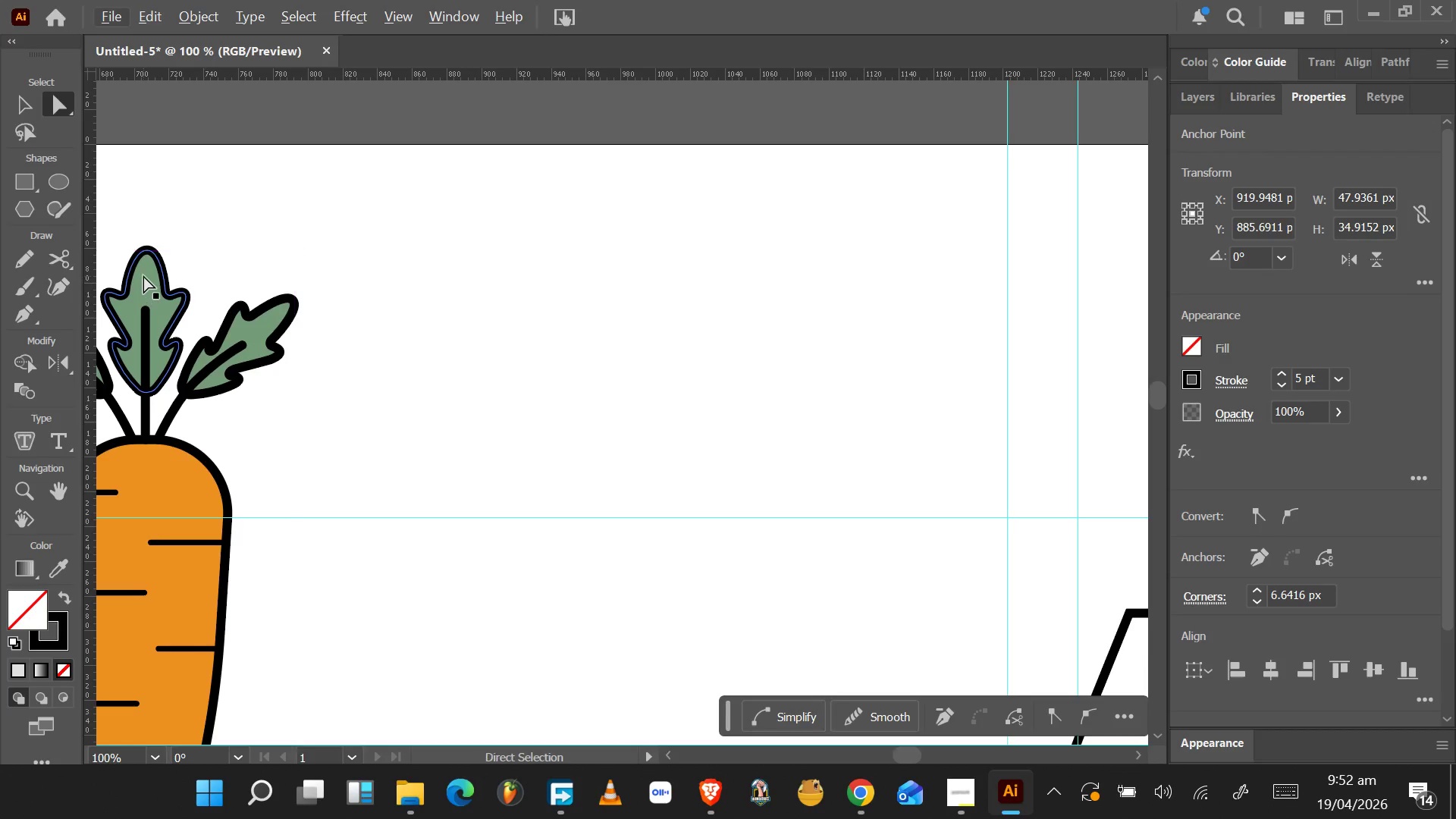 
left_click([144, 275])
 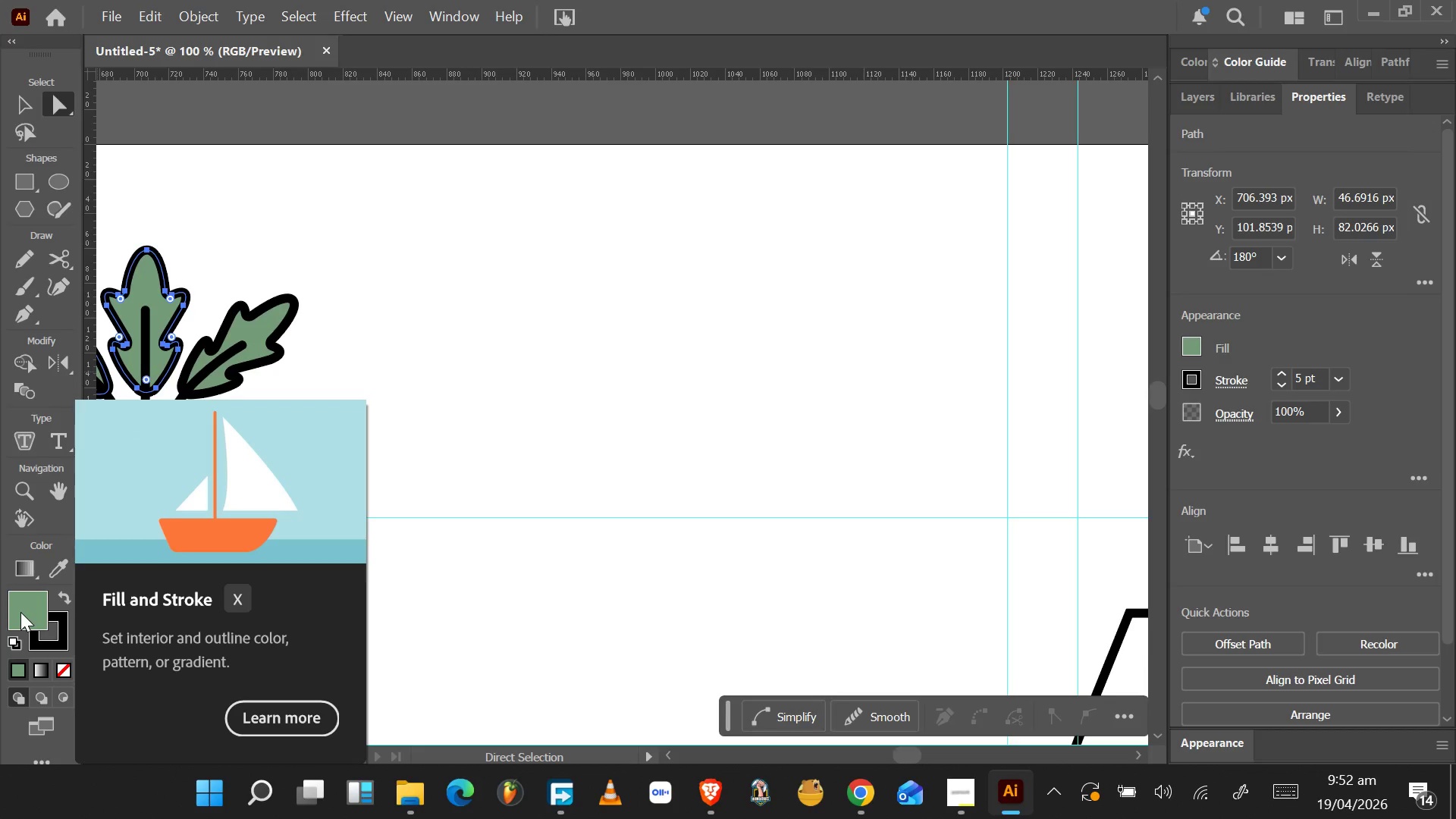 
double_click([20, 612])
 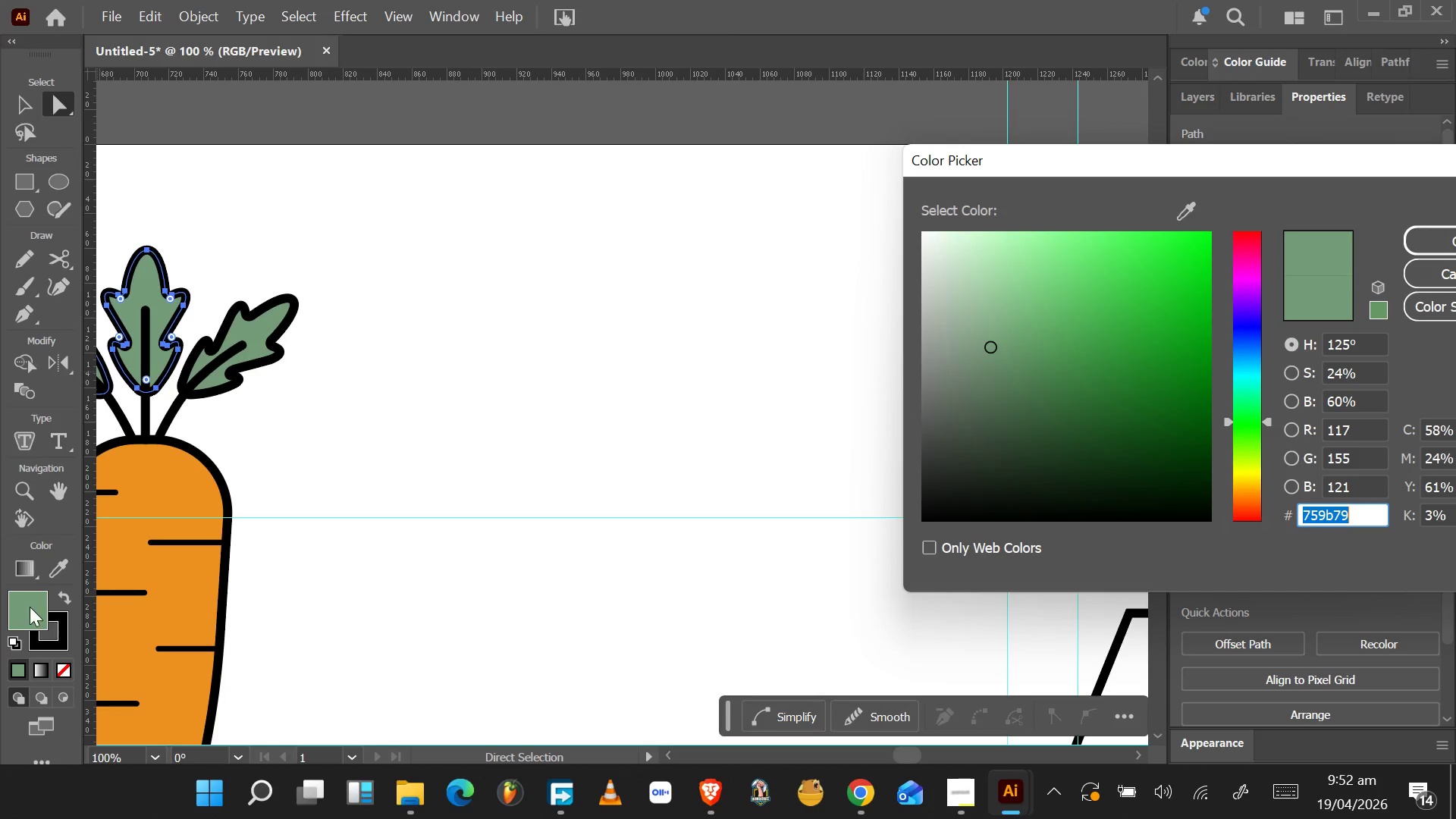 
key(Control+C)
 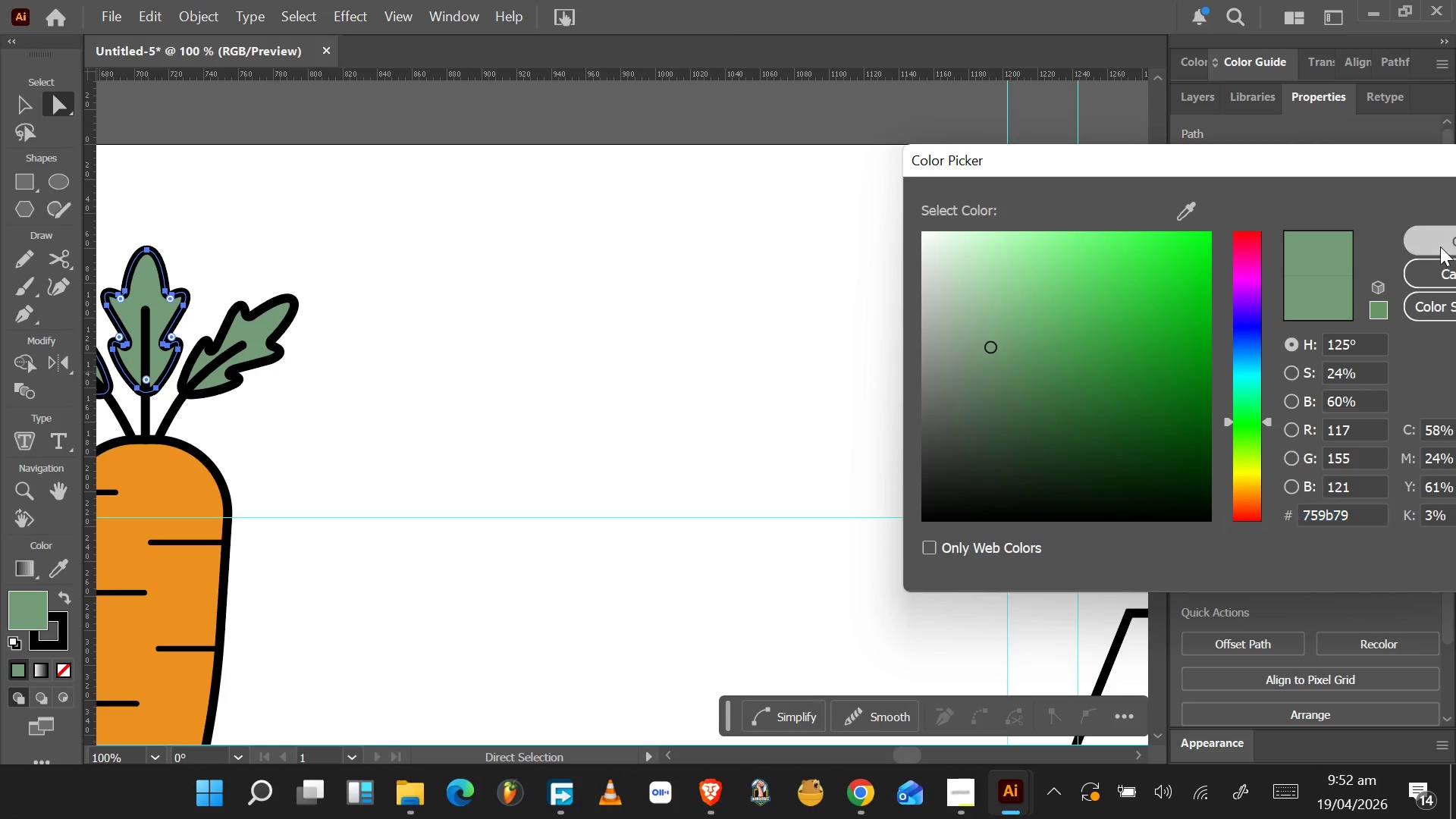 
scroll: coordinate [868, 523], scroll_direction: down, amount: 68.0
 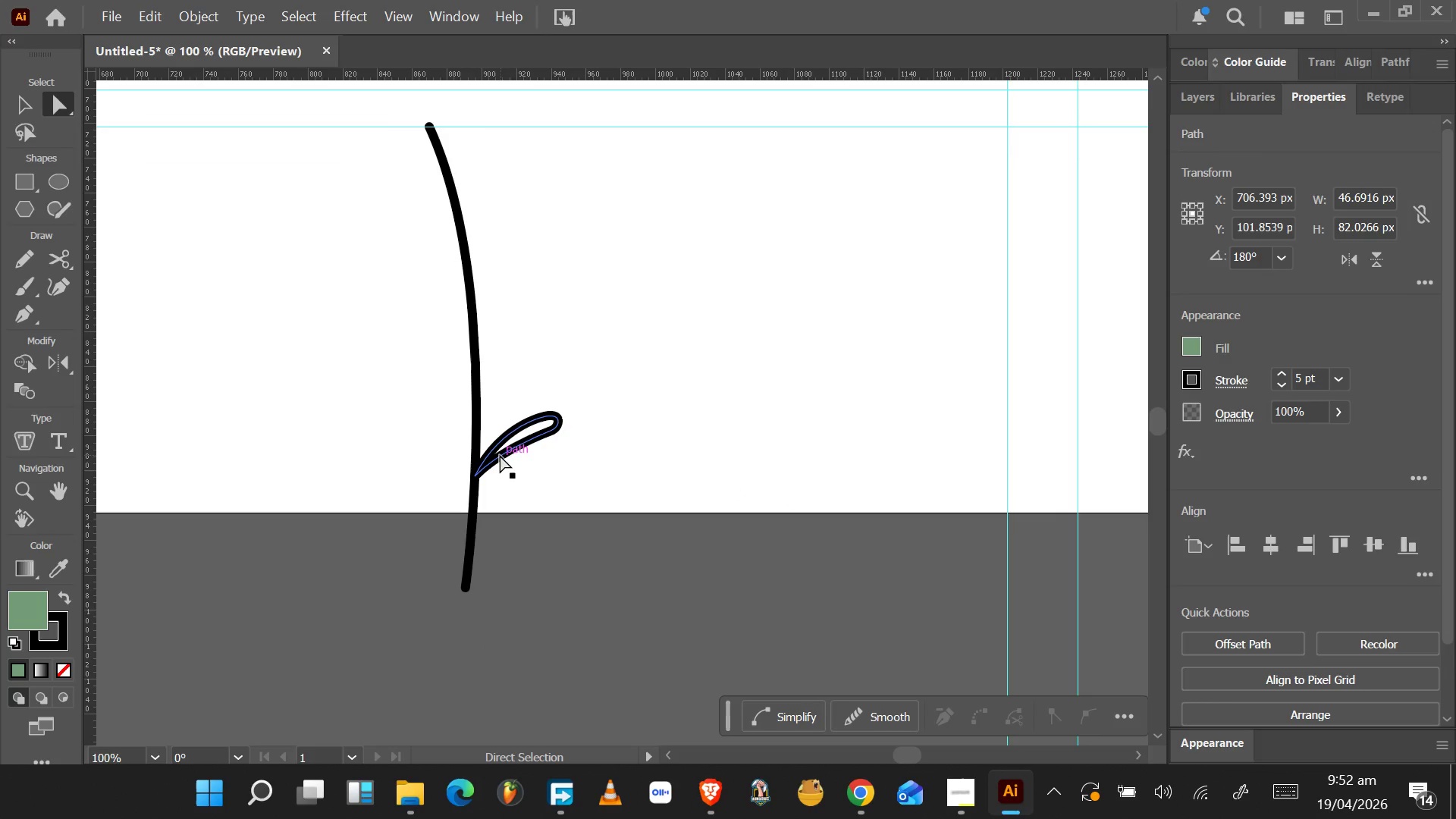 
left_click([500, 455])
 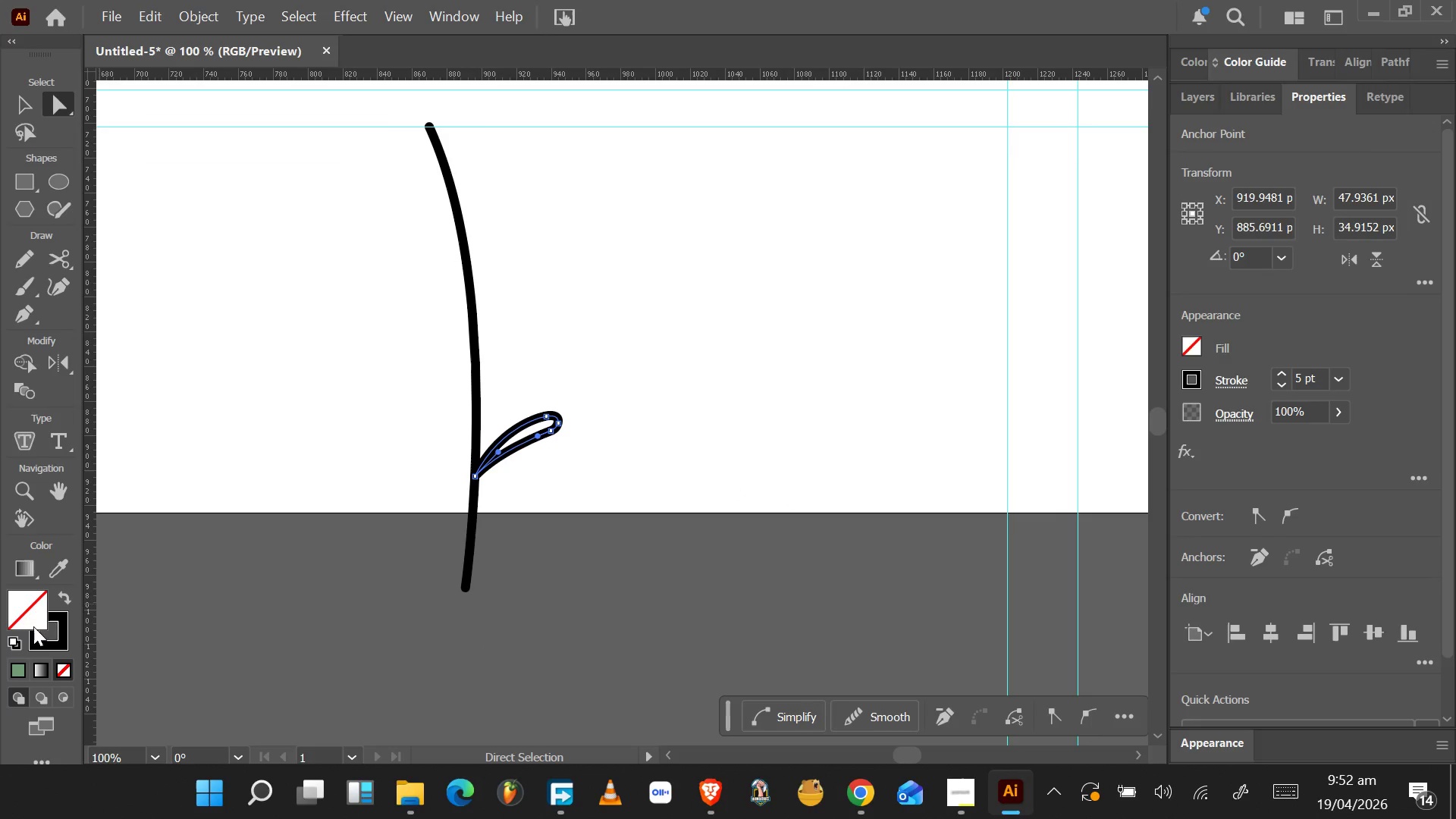 
left_click([17, 670])
 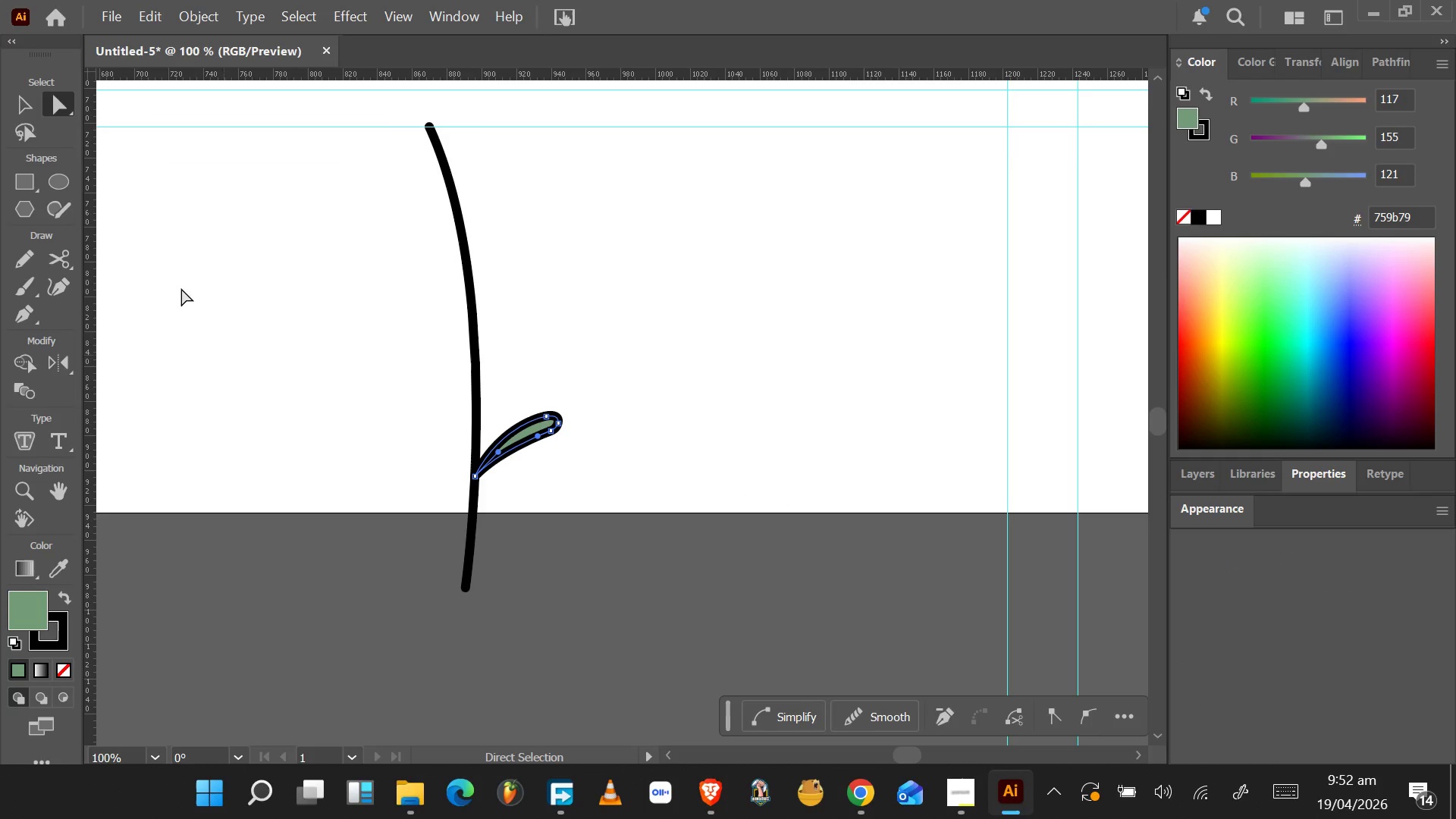 
left_click([24, 102])
 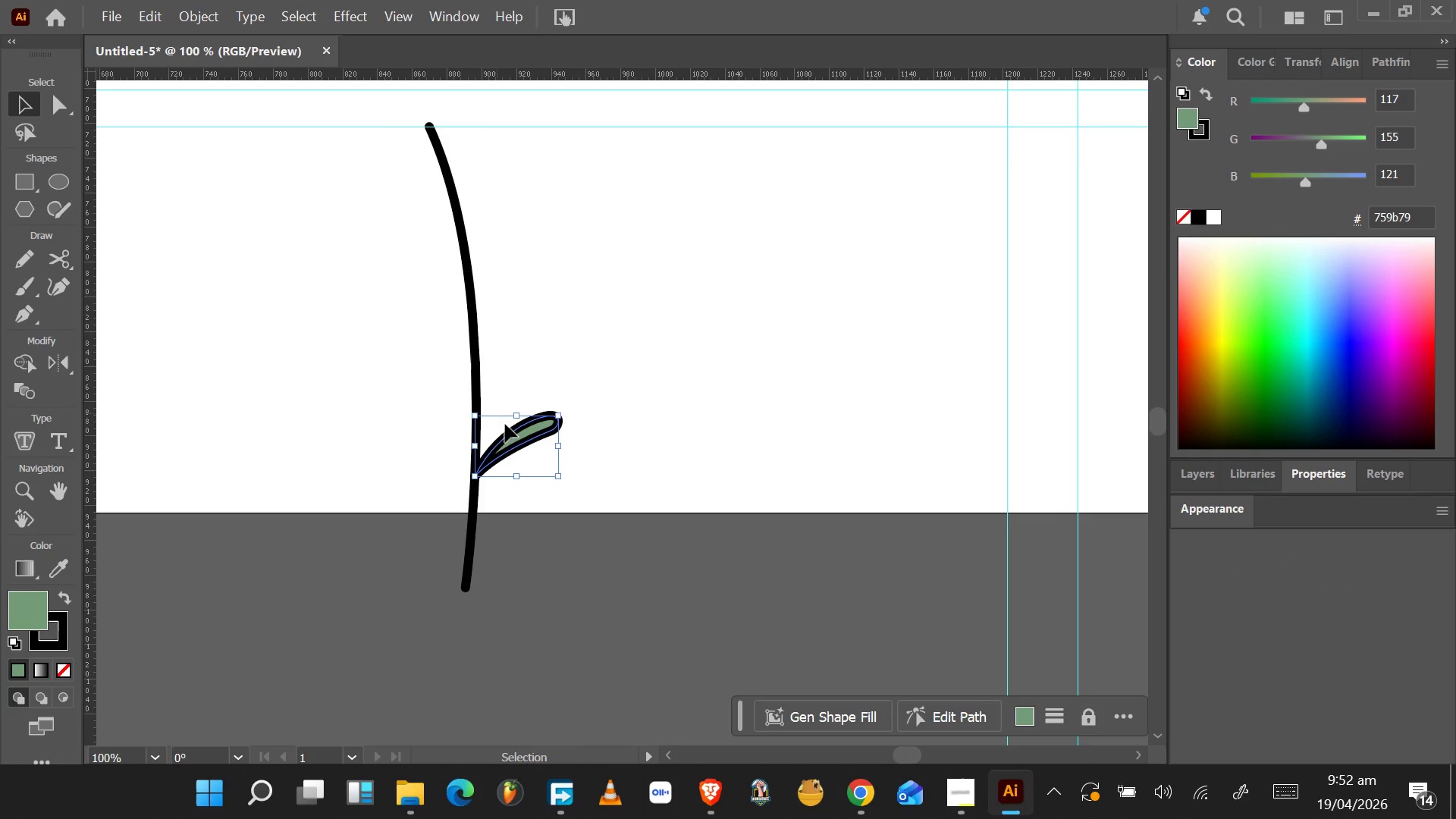 
hold_key(key=AltLeft, duration=0.7)
scroll: coordinate [522, 445], scroll_direction: up, amount: 3.0
 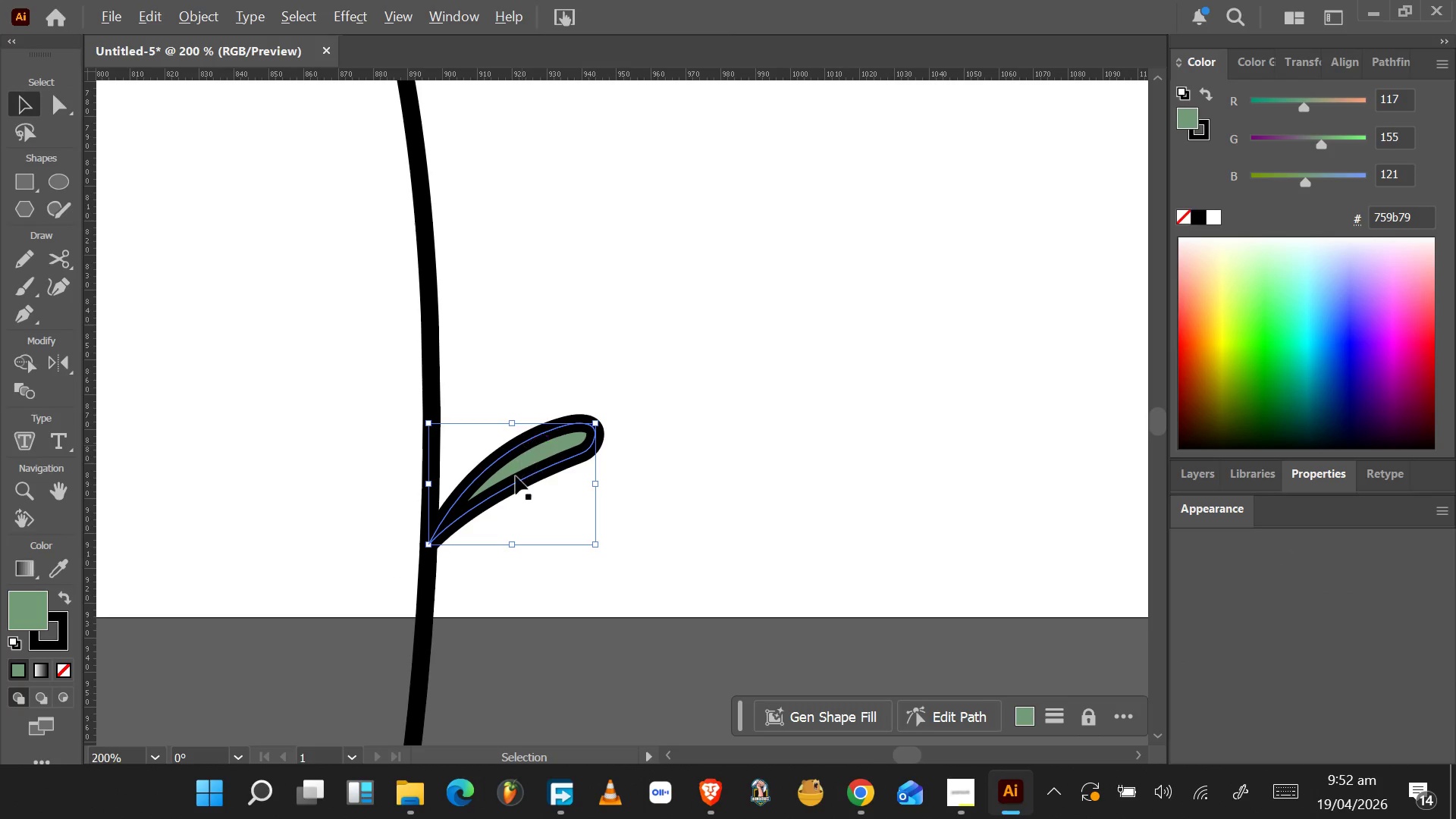 
hold_key(key=AltLeft, duration=1.5)
left_click_drag(start_coordinate=[516, 467], to_coordinate=[521, 394])
 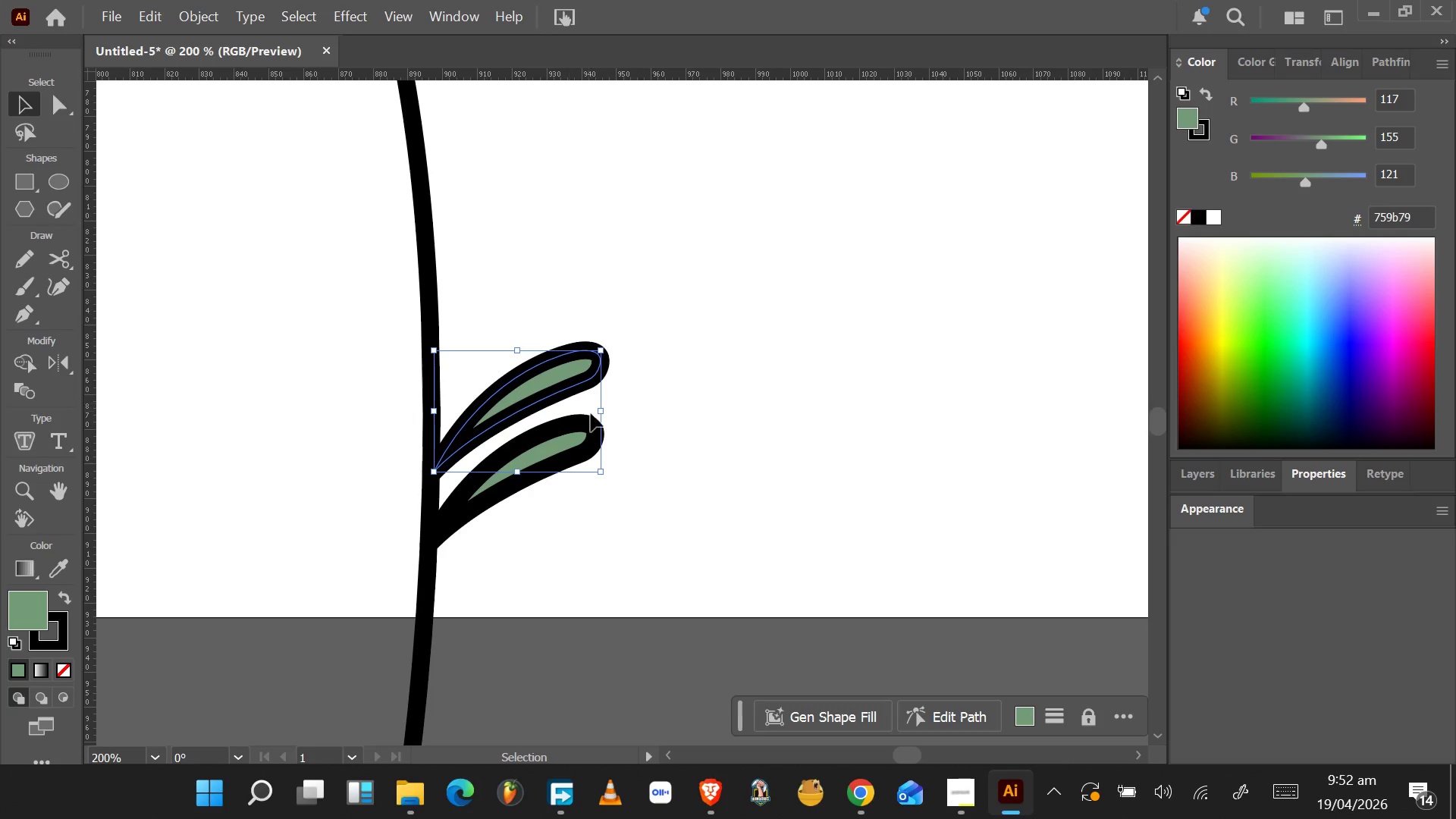 
hold_key(key=AltLeft, duration=1.05)
 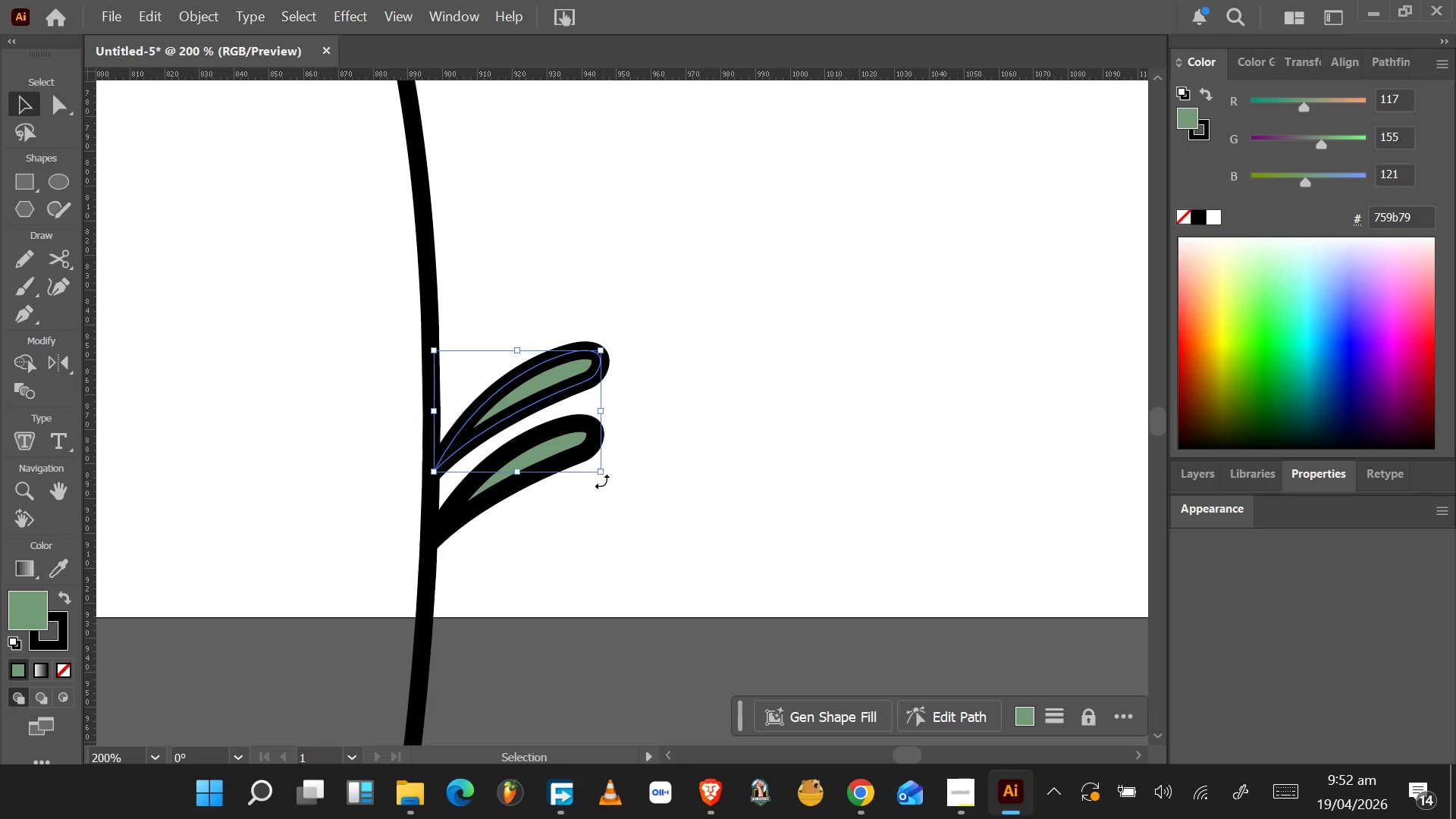 
left_click_drag(start_coordinate=[602, 482], to_coordinate=[610, 470])
 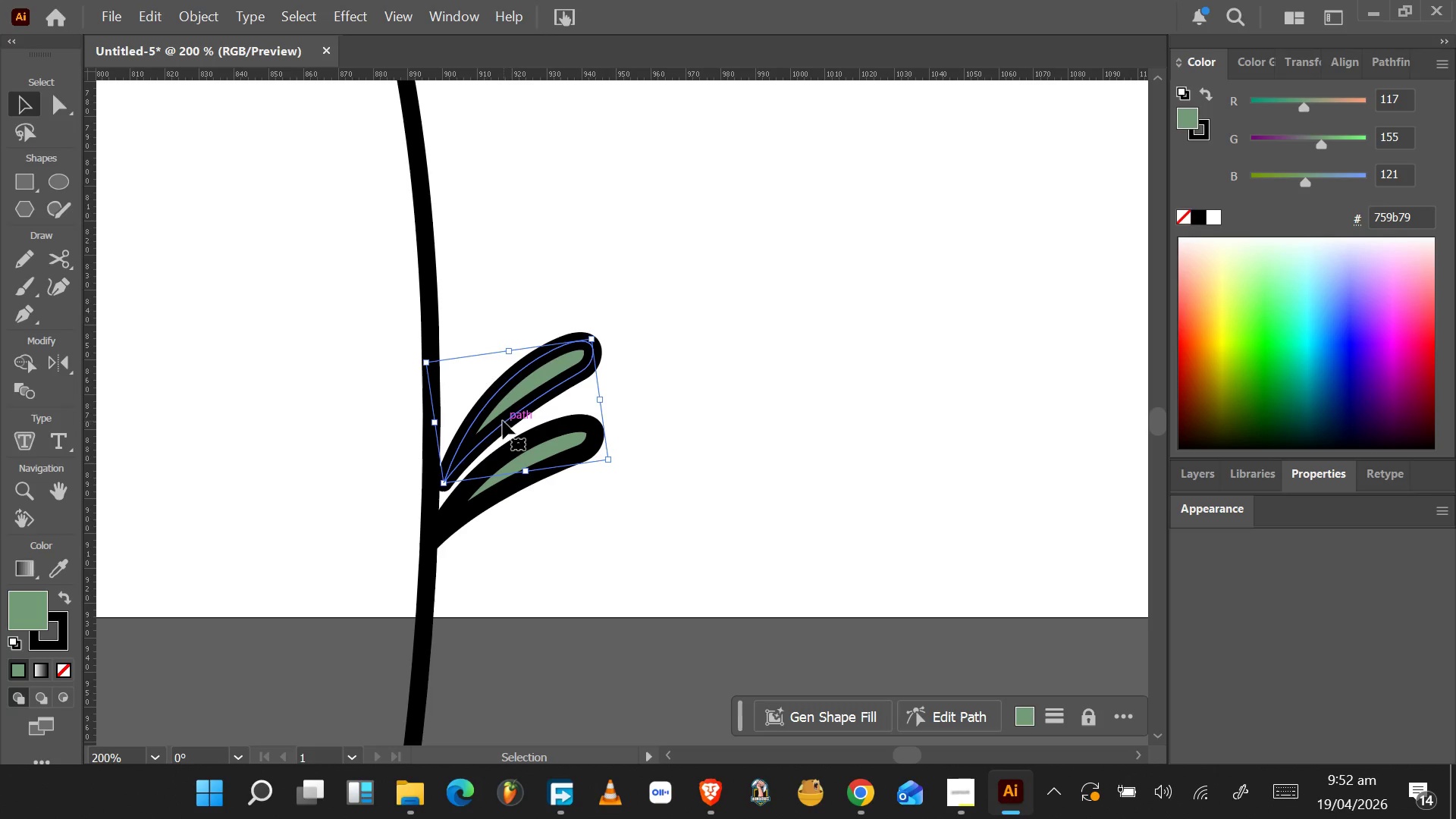 
left_click_drag(start_coordinate=[503, 421], to_coordinate=[497, 447])
 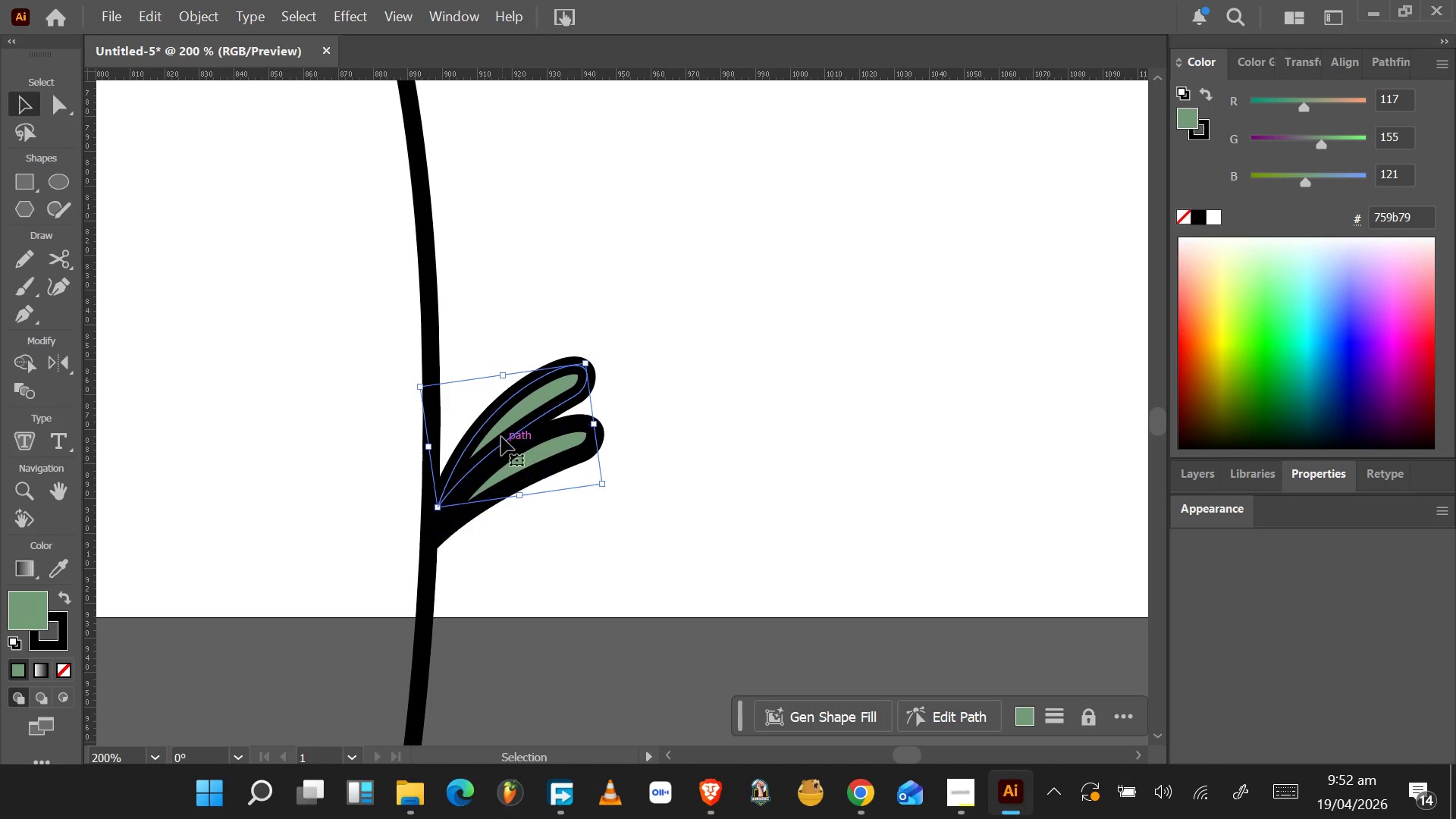 
left_click_drag(start_coordinate=[507, 444], to_coordinate=[504, 449])
 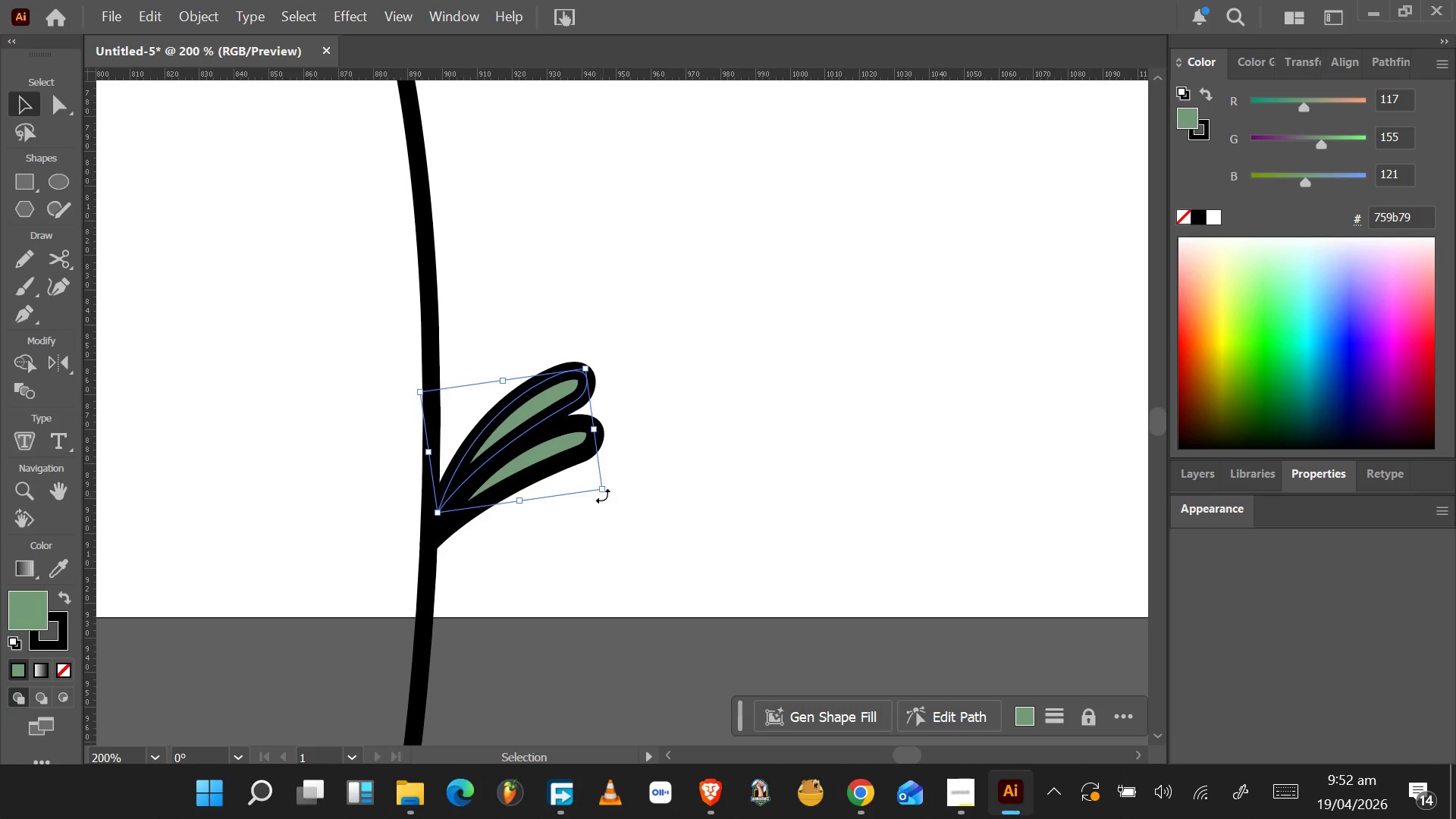 
left_click_drag(start_coordinate=[604, 497], to_coordinate=[604, 491])
 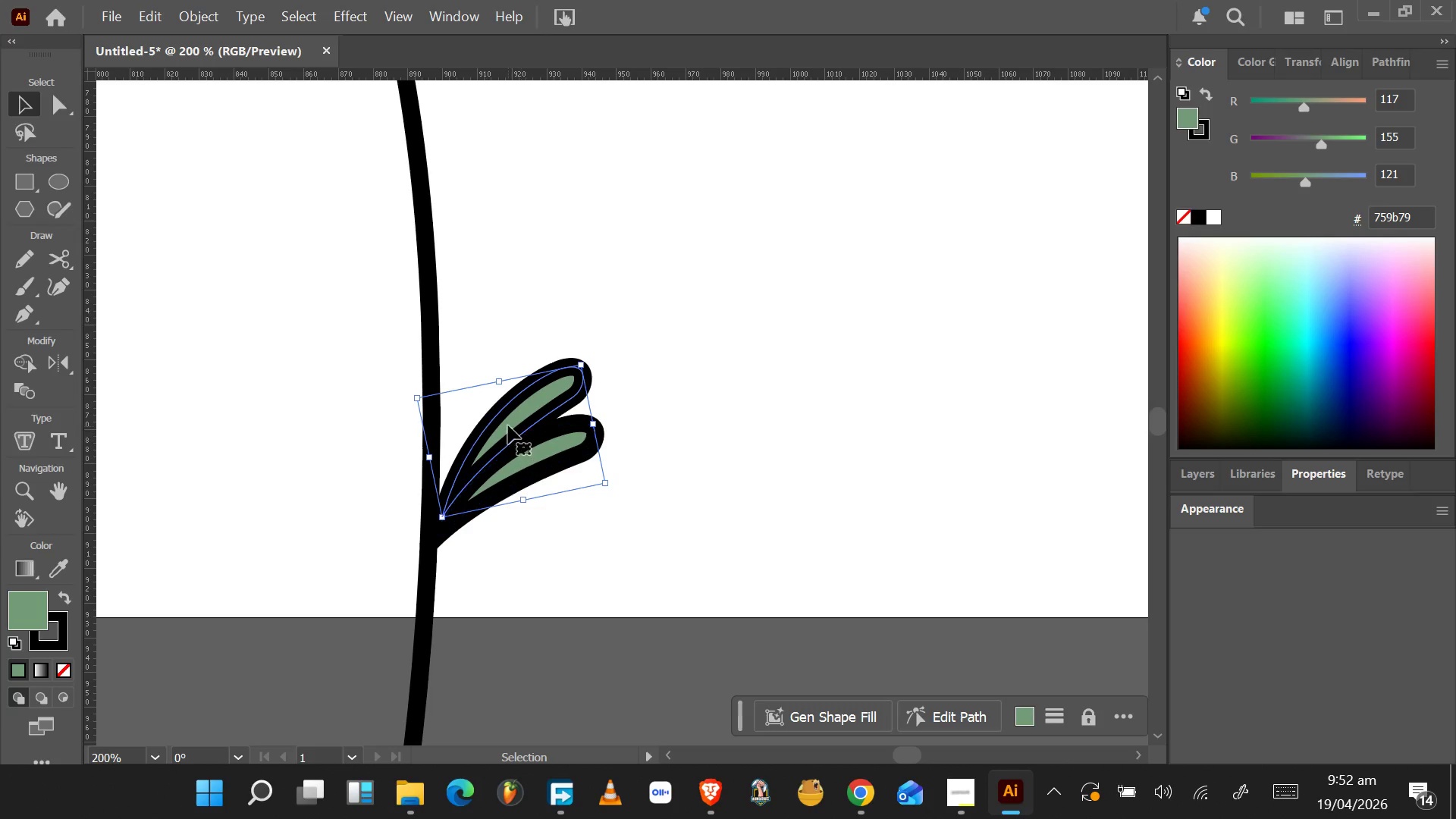 
left_click_drag(start_coordinate=[508, 425], to_coordinate=[501, 425])
 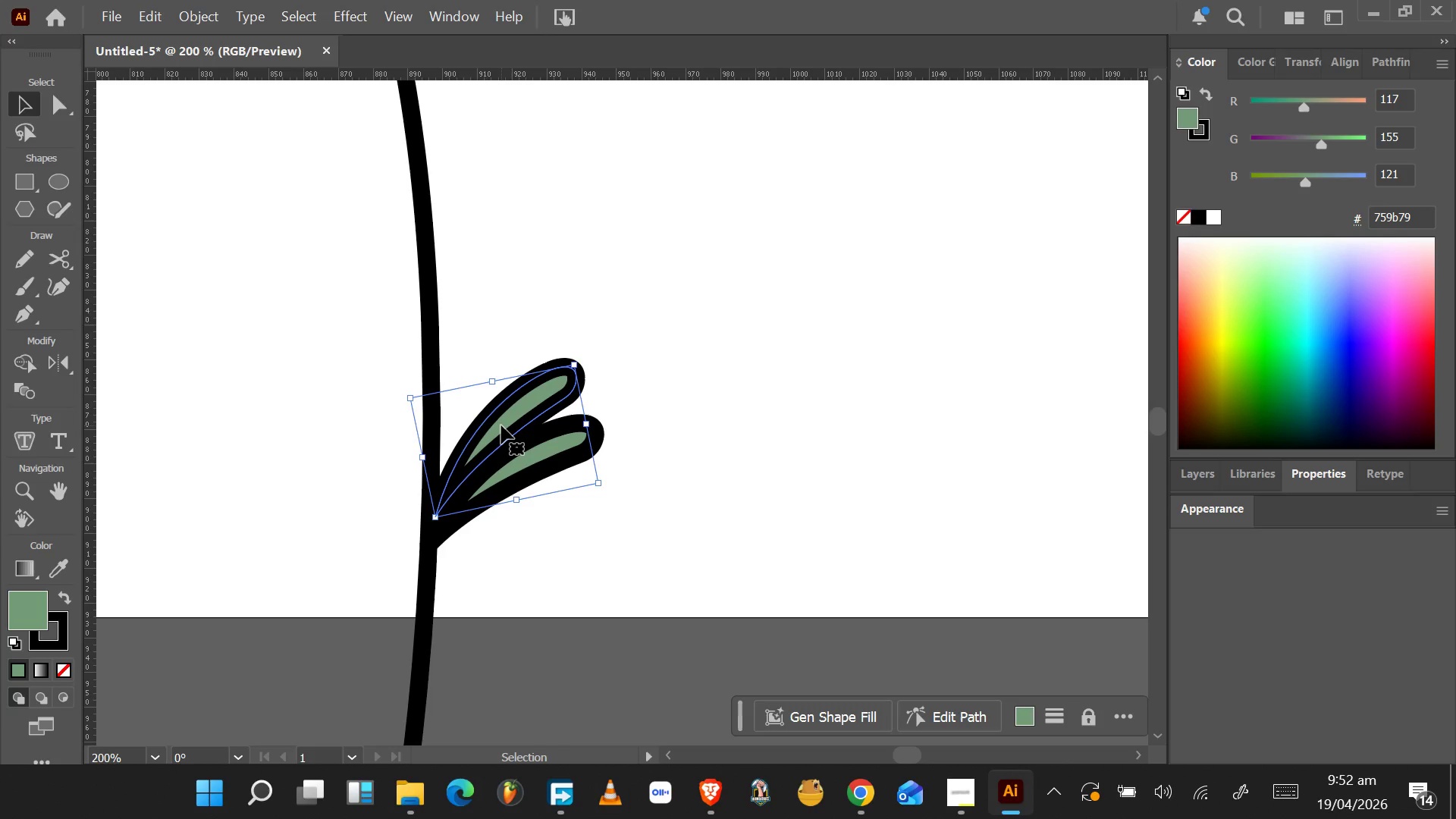 
left_click_drag(start_coordinate=[501, 425], to_coordinate=[497, 424])
 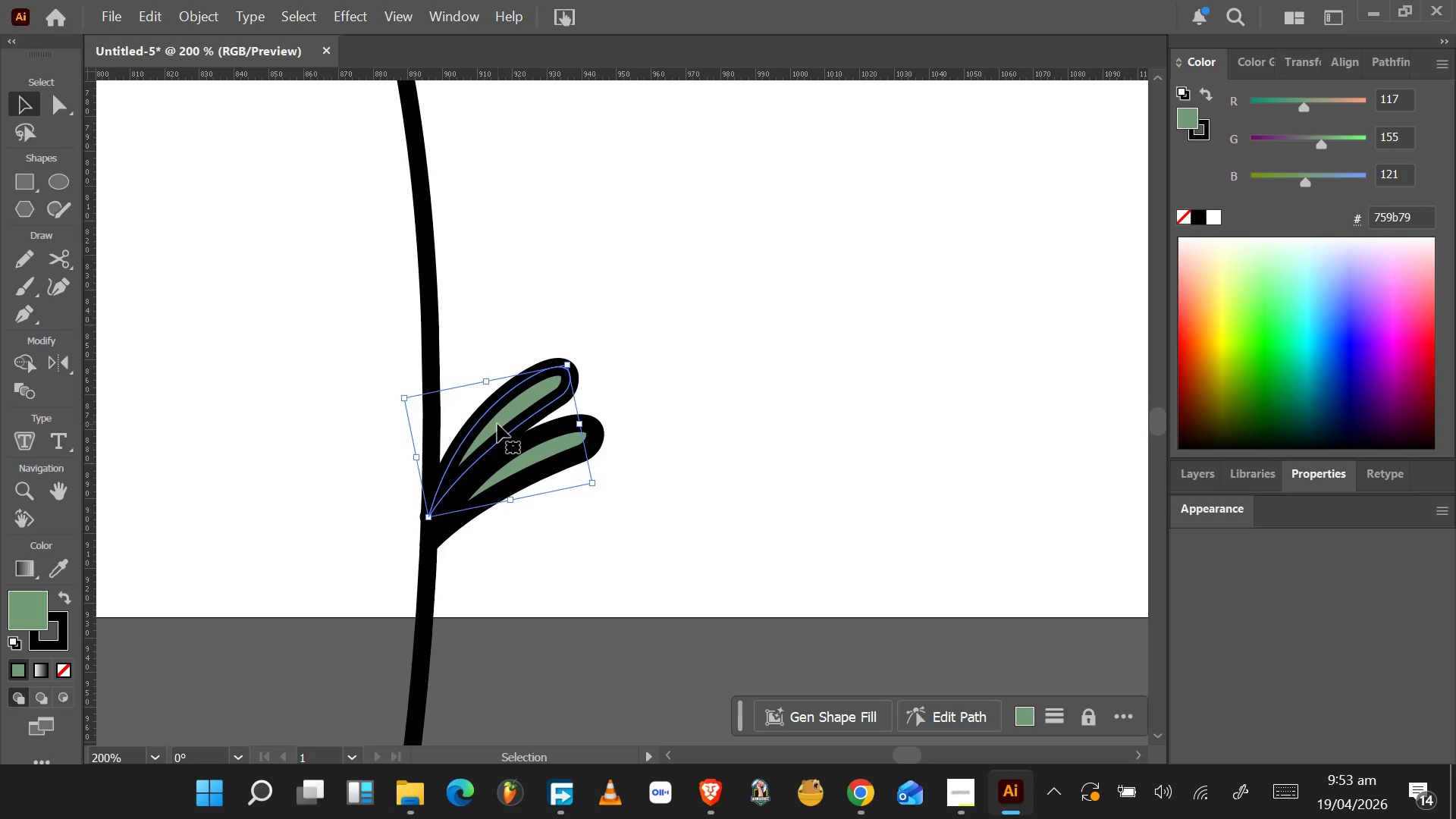 
left_click_drag(start_coordinate=[497, 424], to_coordinate=[503, 426])
 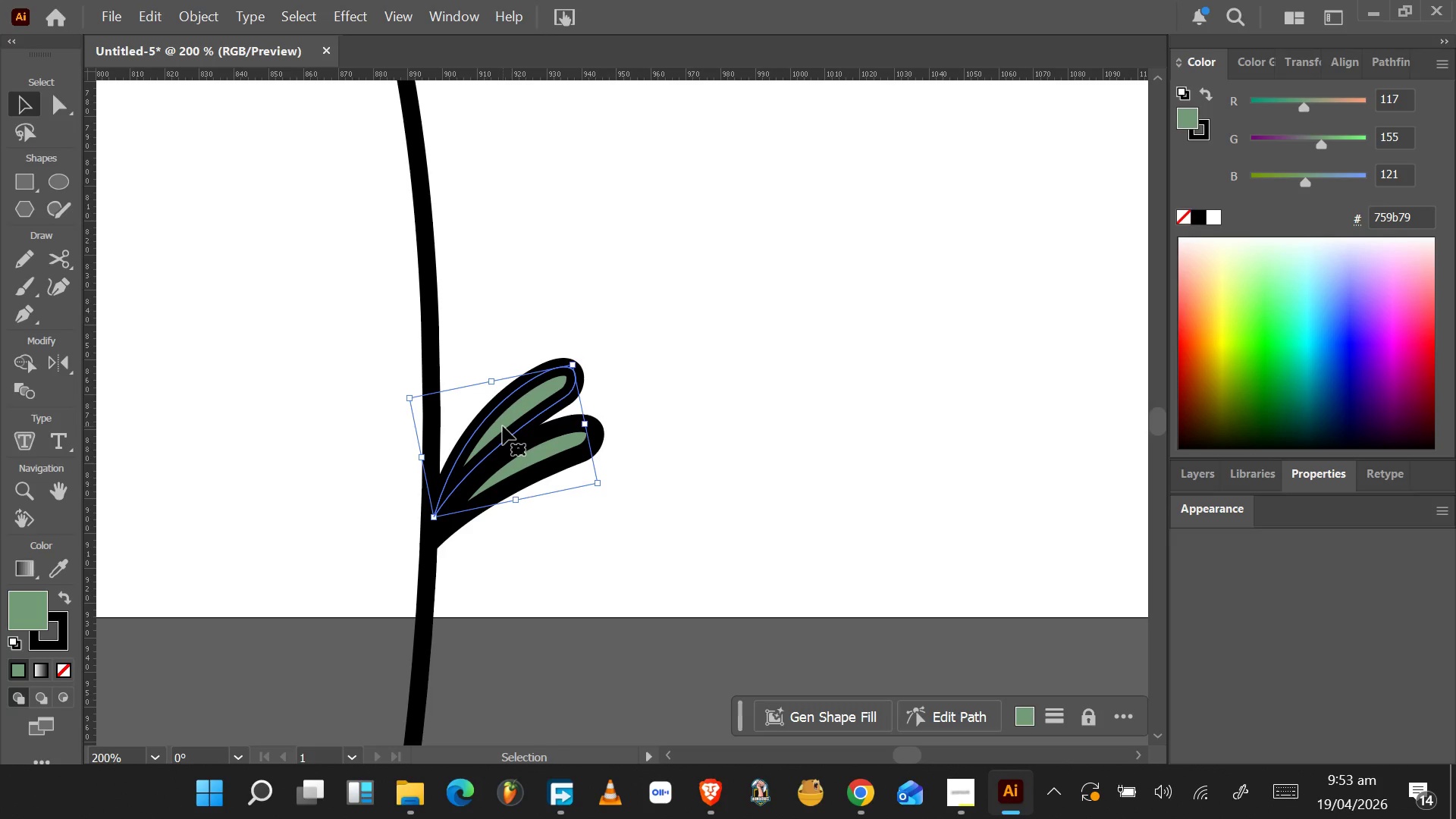 
left_click_drag(start_coordinate=[503, 426], to_coordinate=[501, 431])
 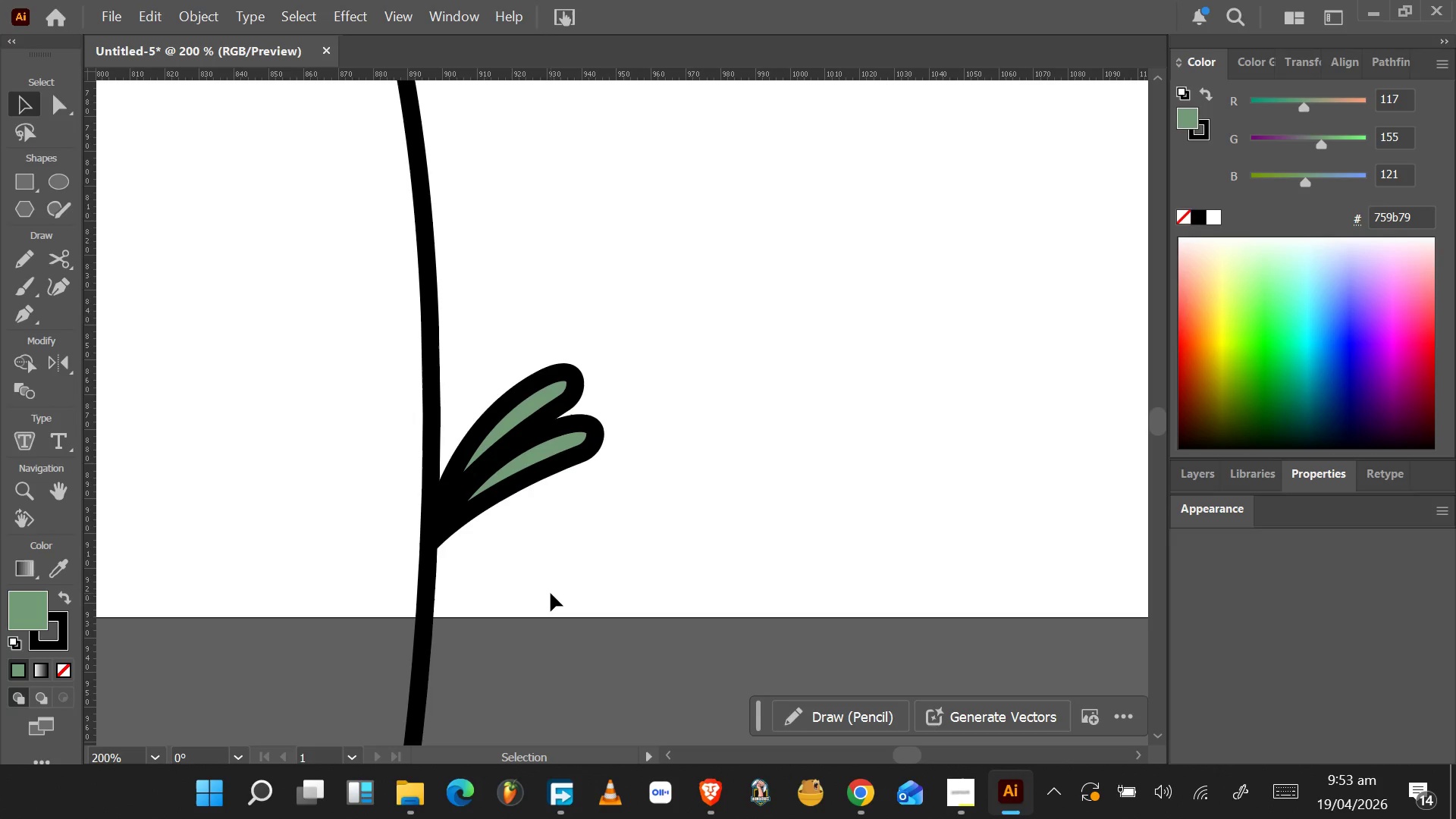 
wait(28.05)
 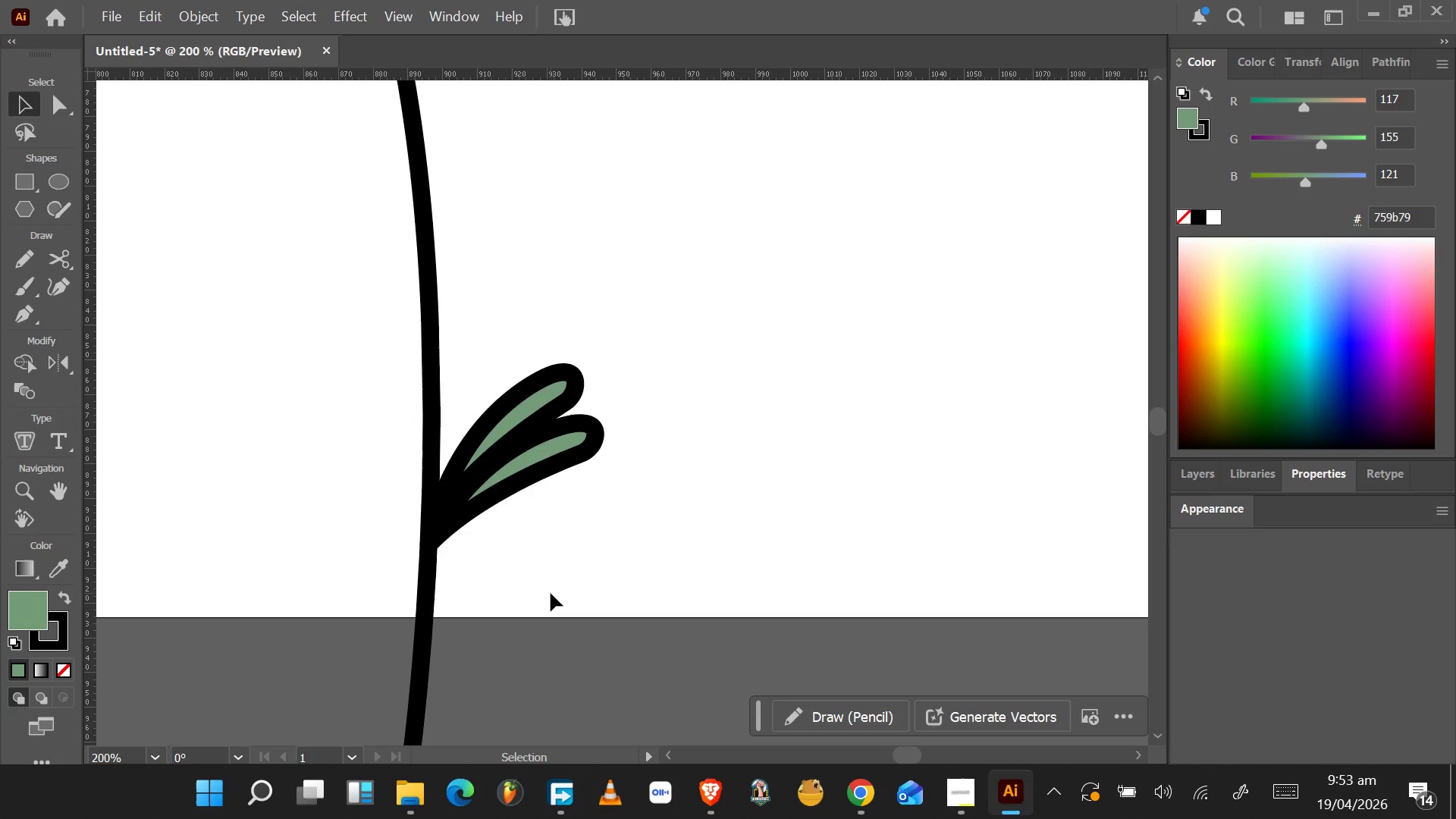 
left_click([475, 467])
 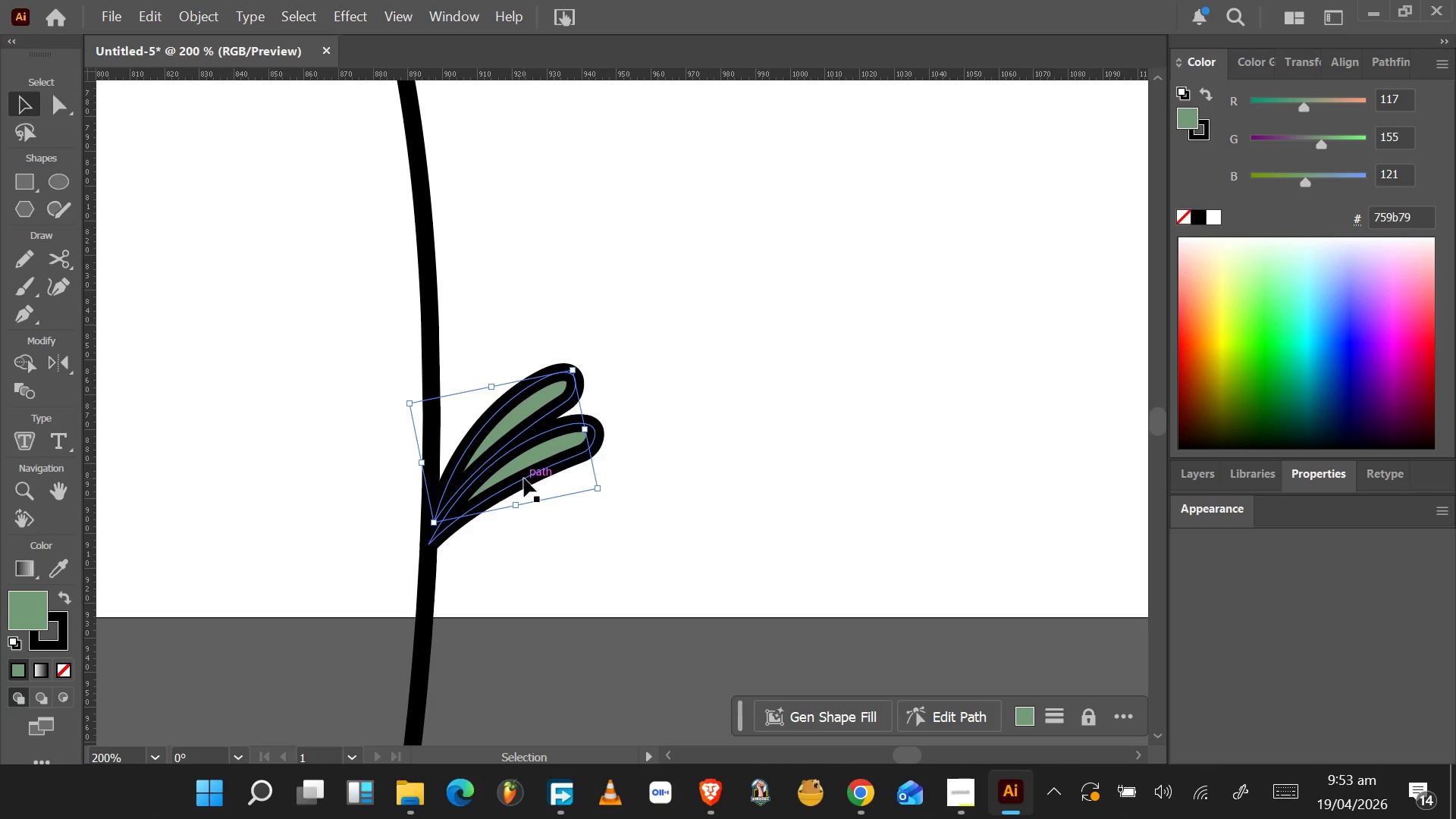 
left_click([501, 491])
 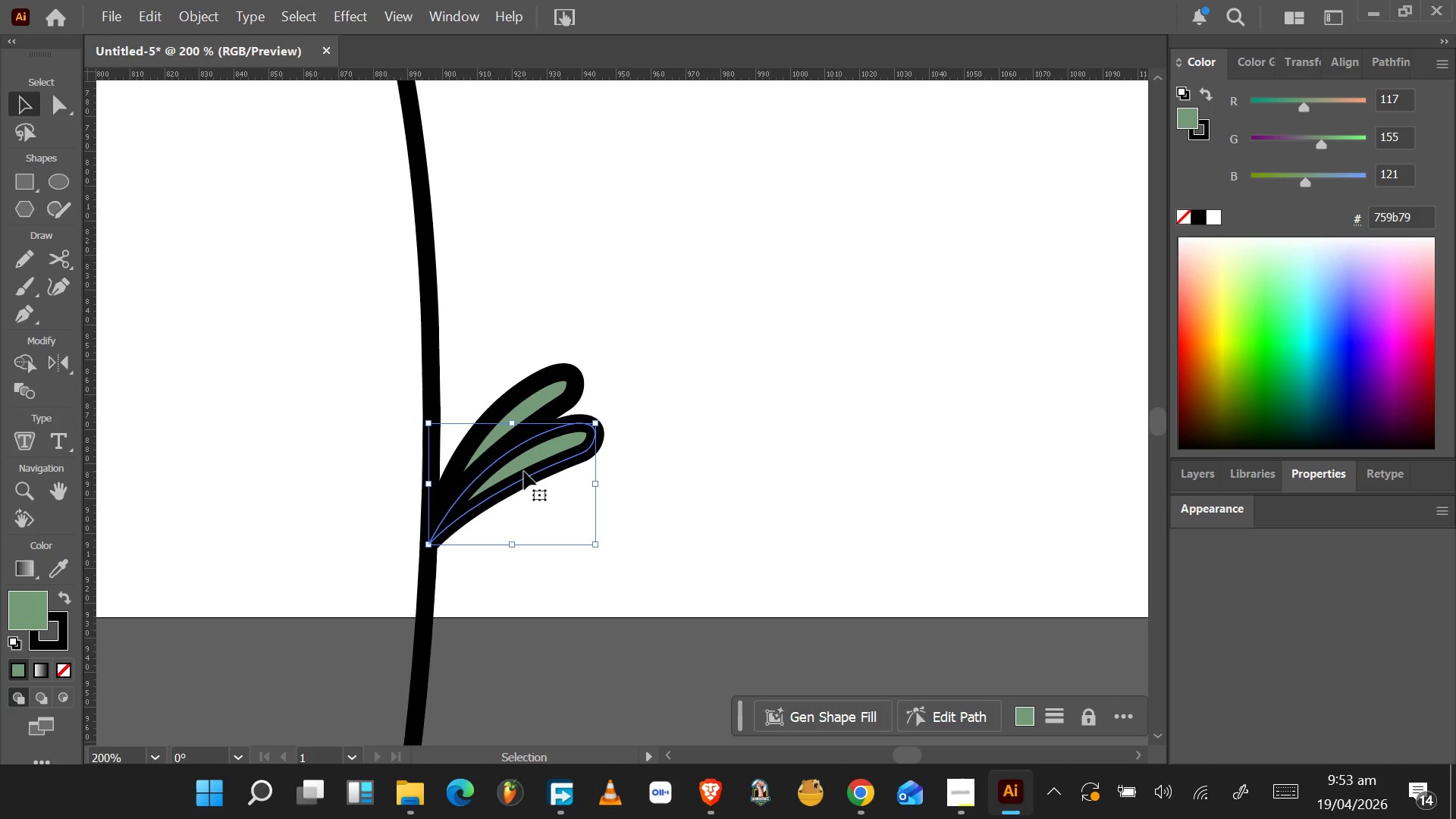 
hold_key(key=AltLeft, duration=0.75)
left_click_drag(start_coordinate=[524, 470], to_coordinate=[401, 463])
 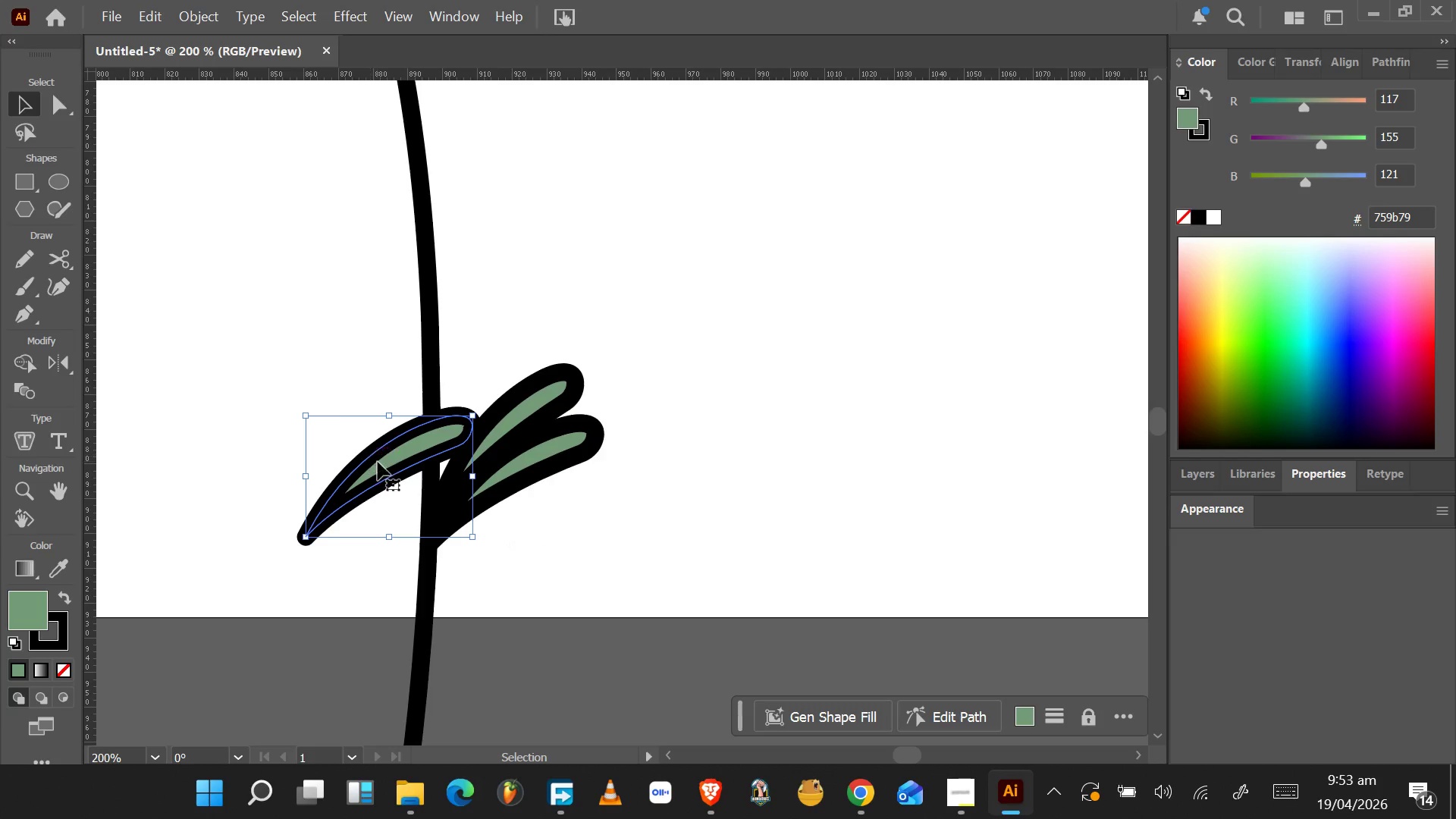 
right_click([381, 463])
 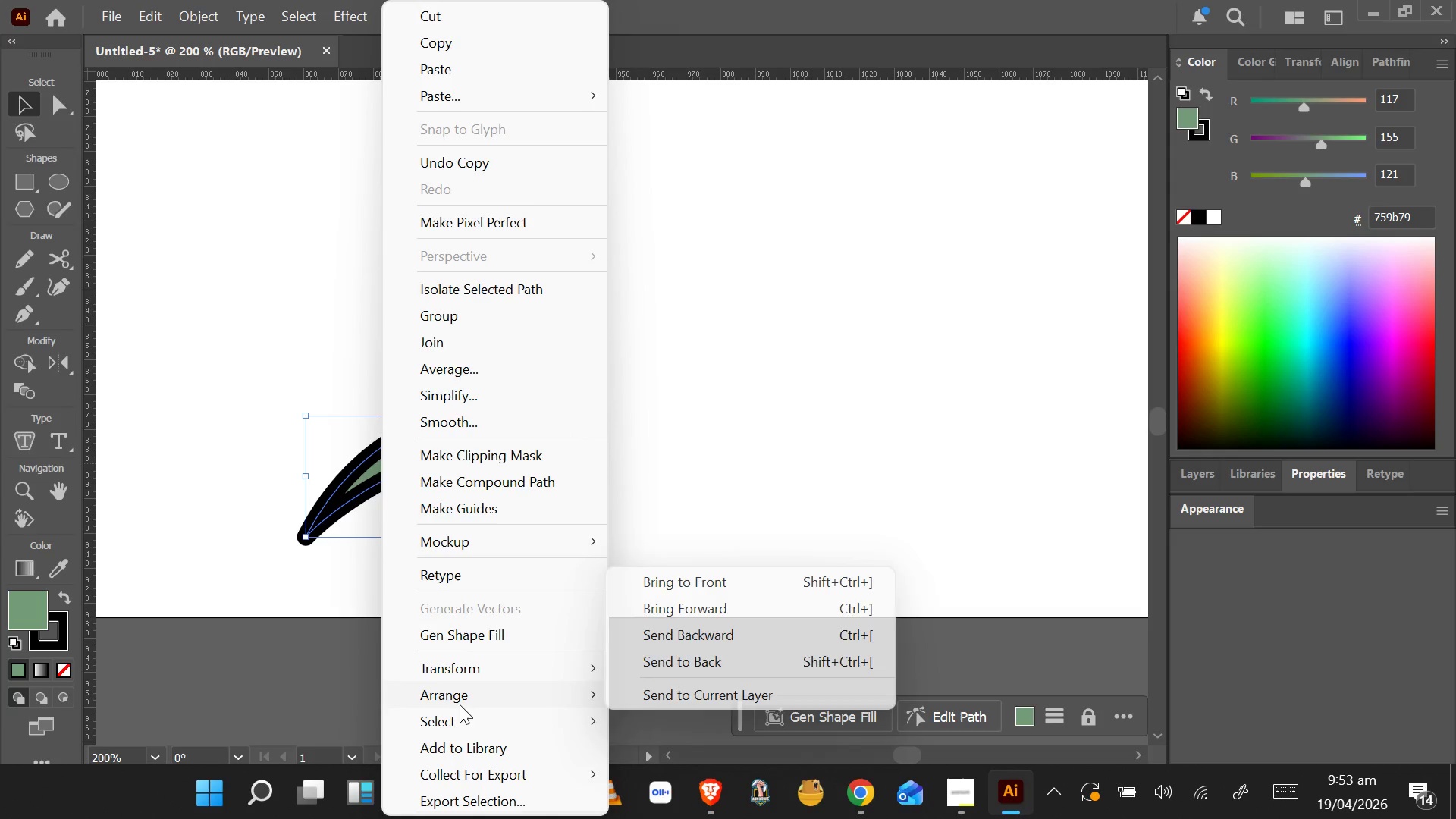 
mouse_move([498, 663])
 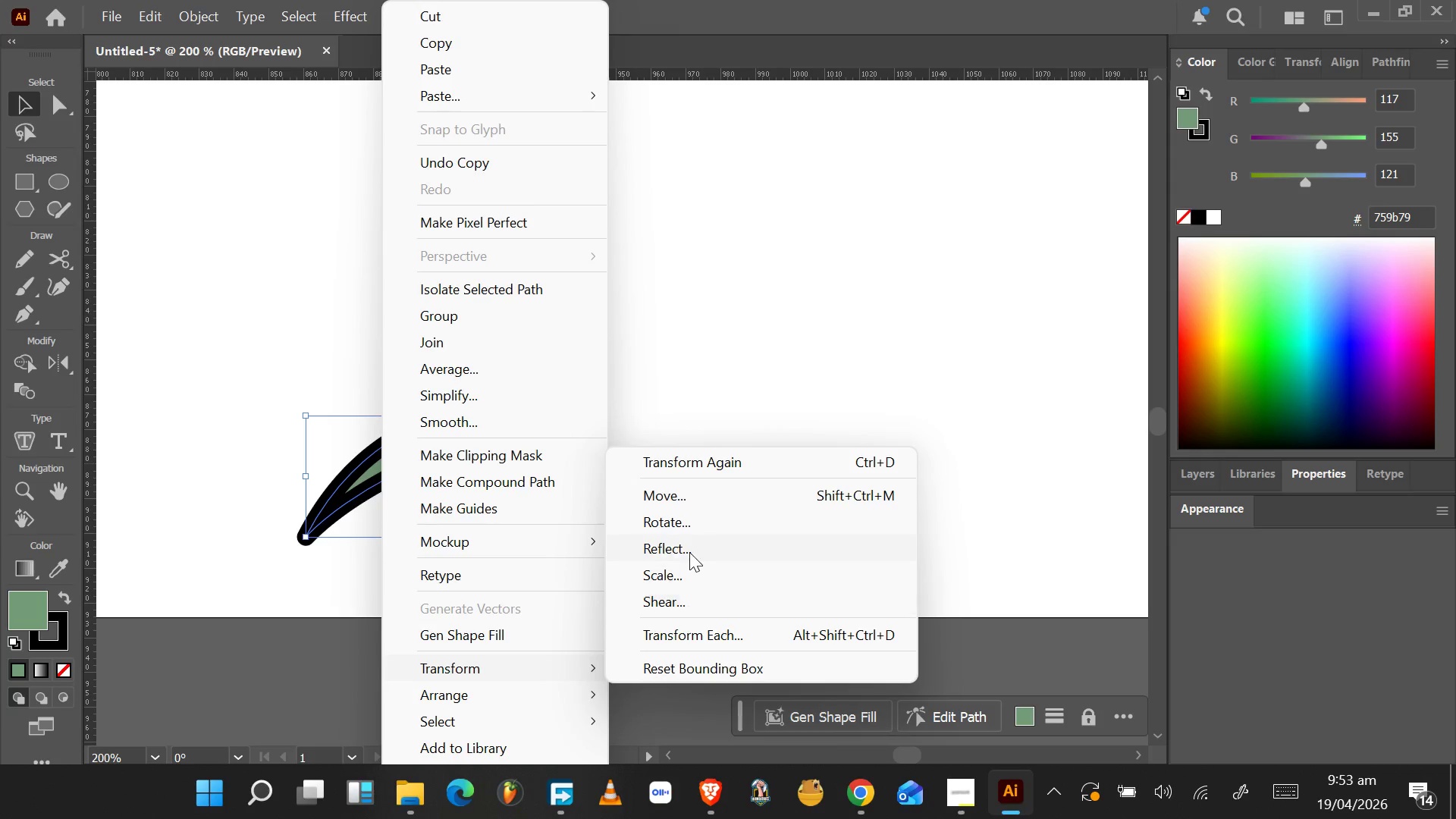 
left_click([694, 558])
 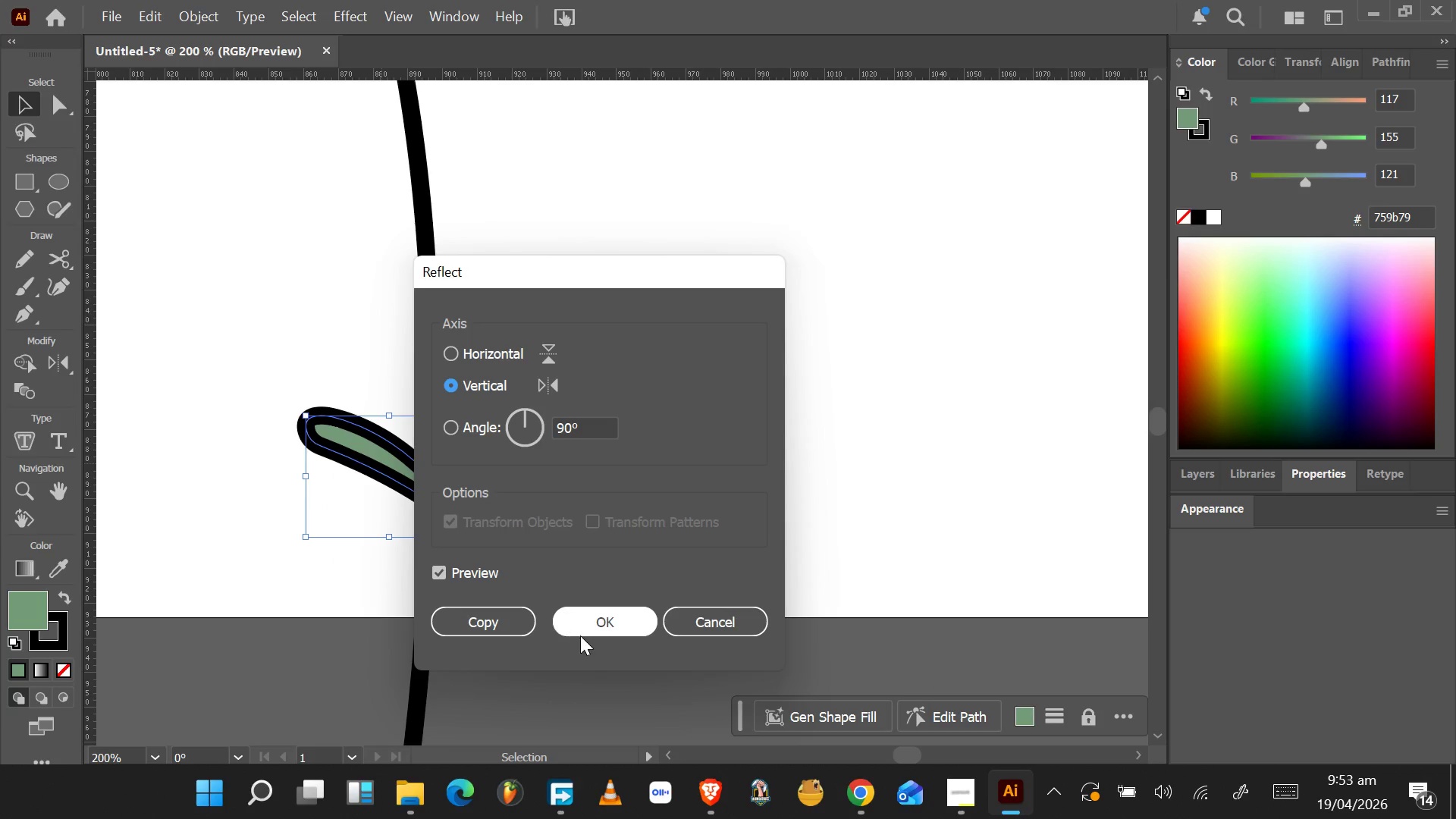 
left_click([591, 623])
 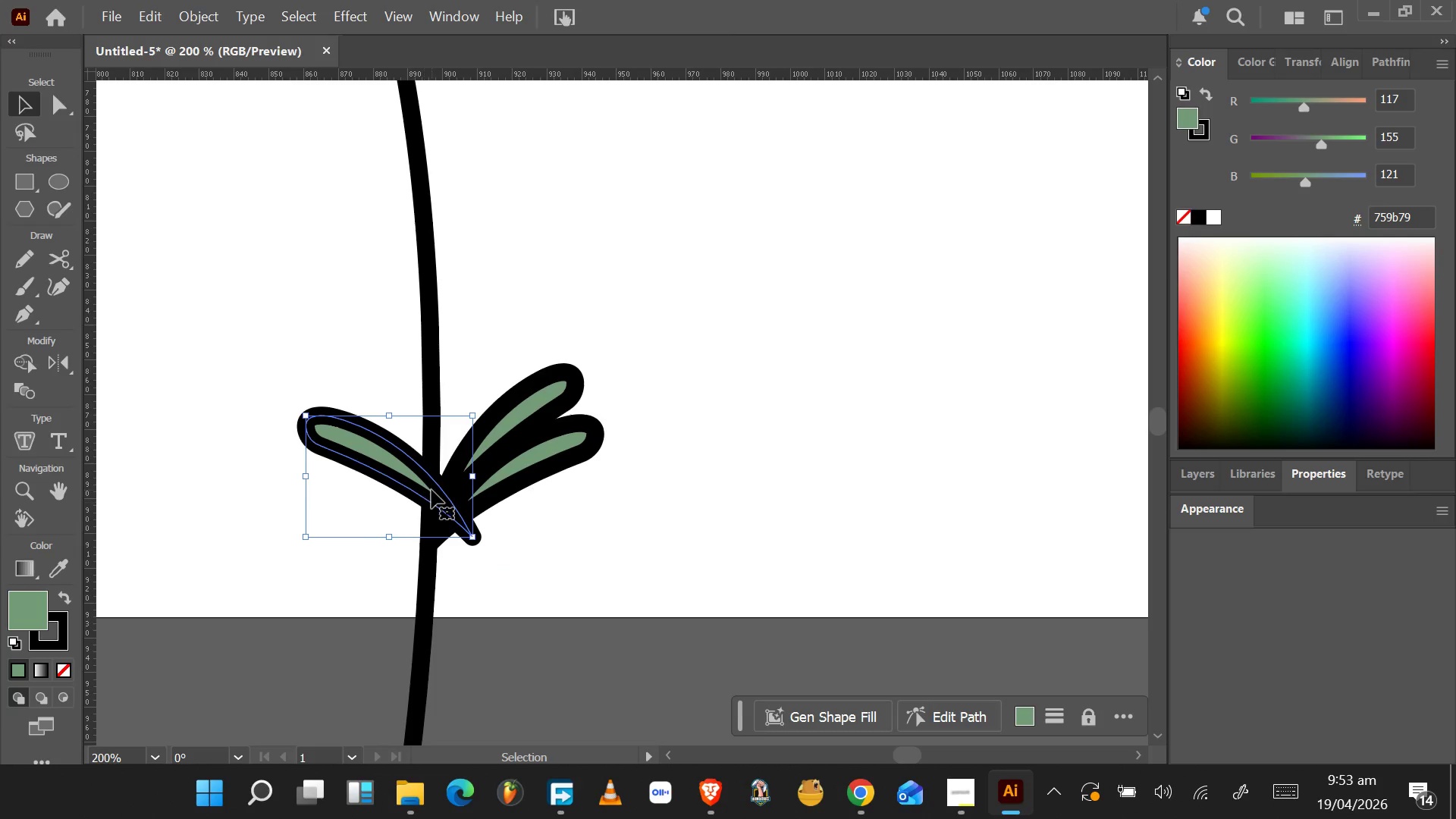 
left_click_drag(start_coordinate=[425, 490], to_coordinate=[383, 482])
 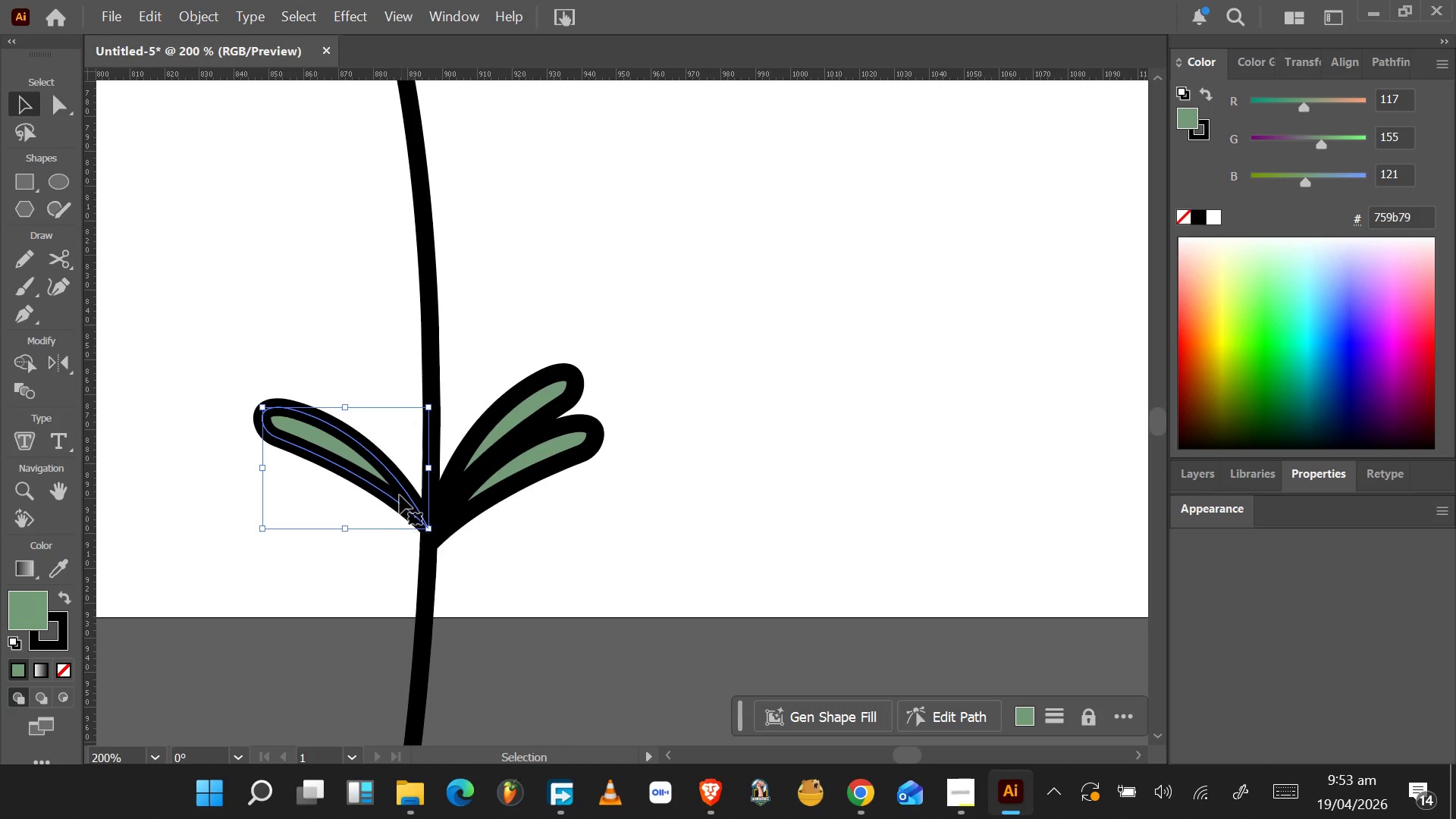 
left_click_drag(start_coordinate=[383, 479], to_coordinate=[388, 480])
 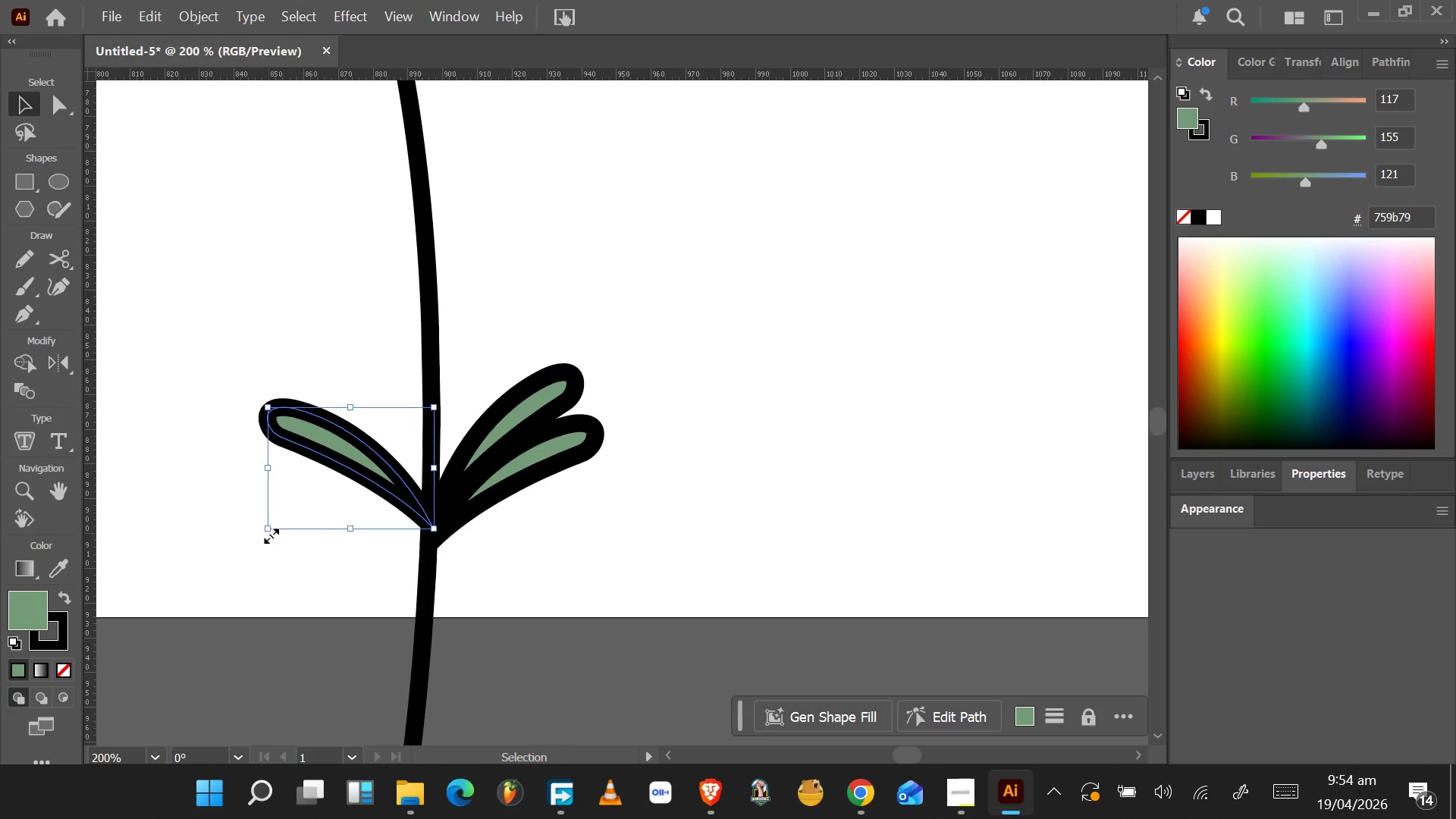 
left_click_drag(start_coordinate=[266, 535], to_coordinate=[259, 516])
 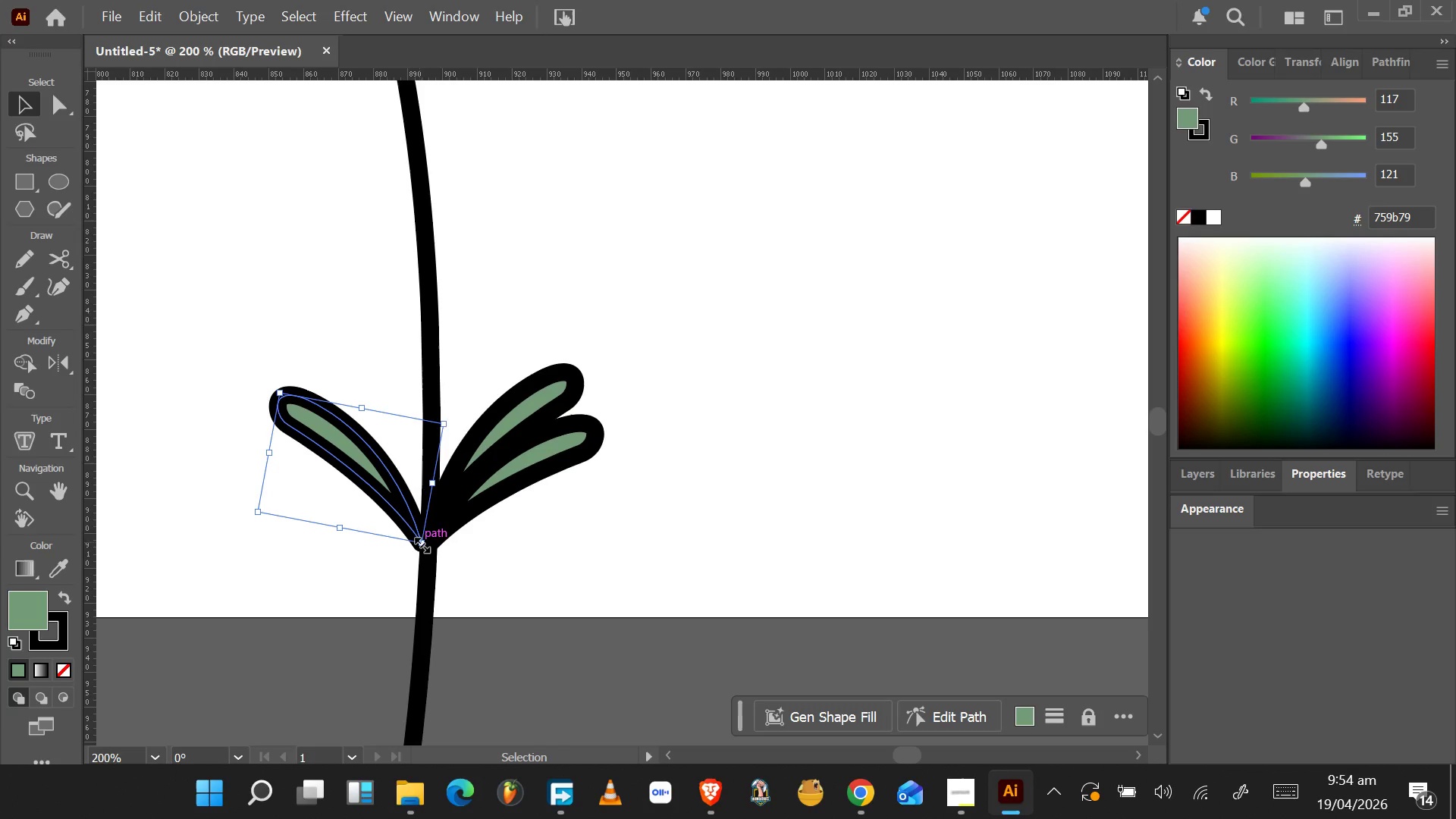 
scroll: coordinate [421, 543], scroll_direction: up, amount: 3.0
 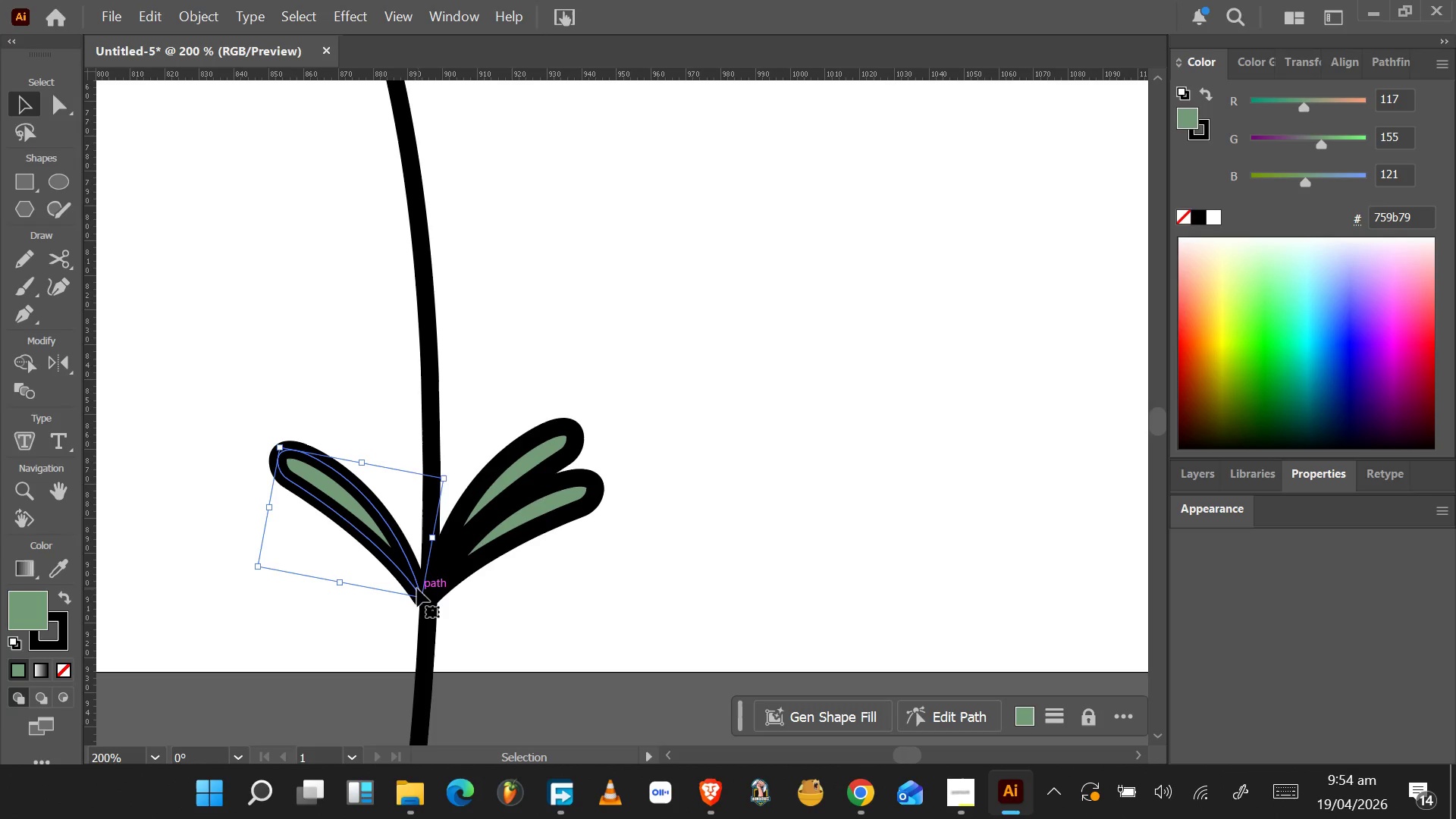 
left_click_drag(start_coordinate=[413, 580], to_coordinate=[422, 582])
 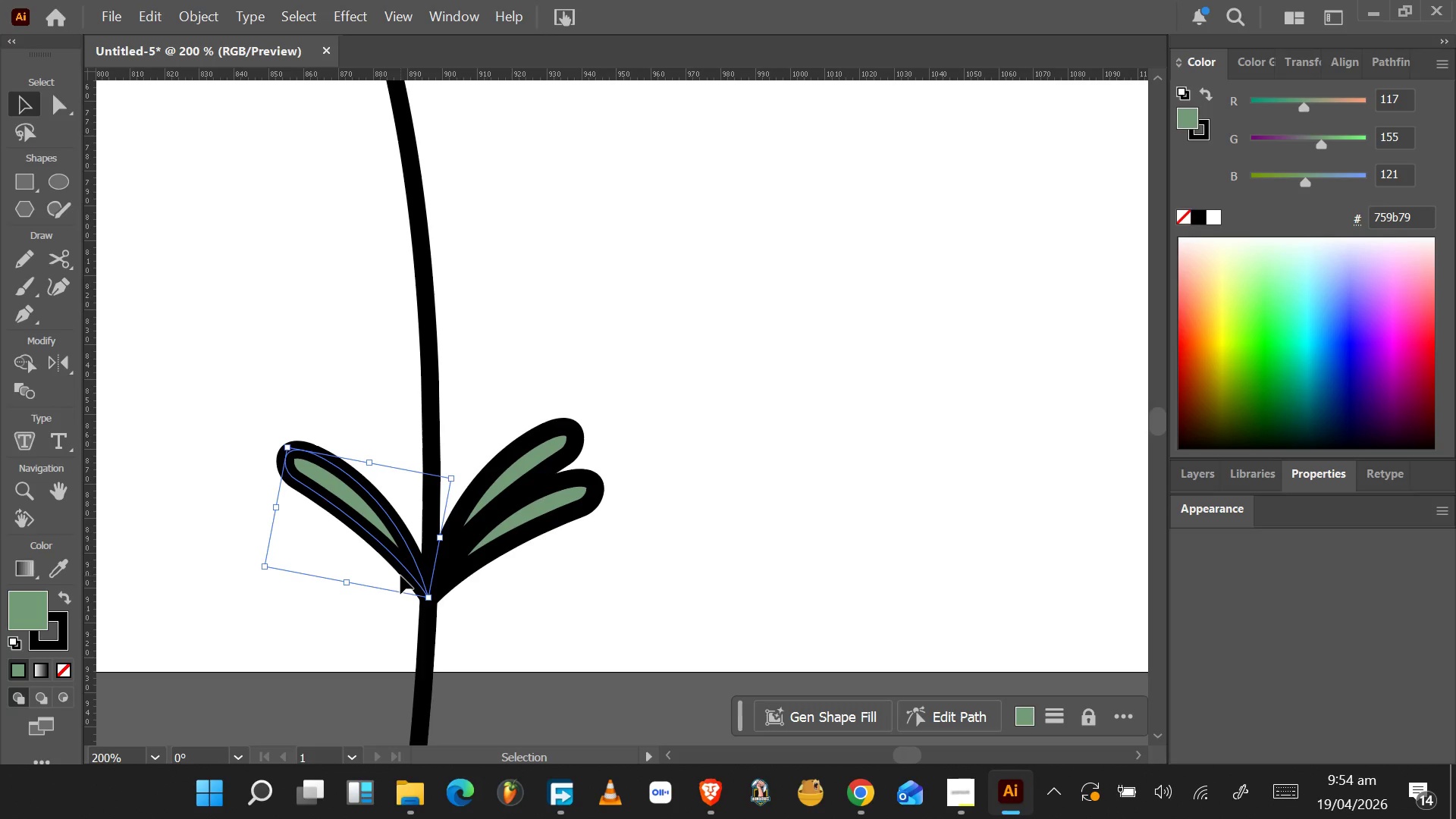 
wait(19.52)
 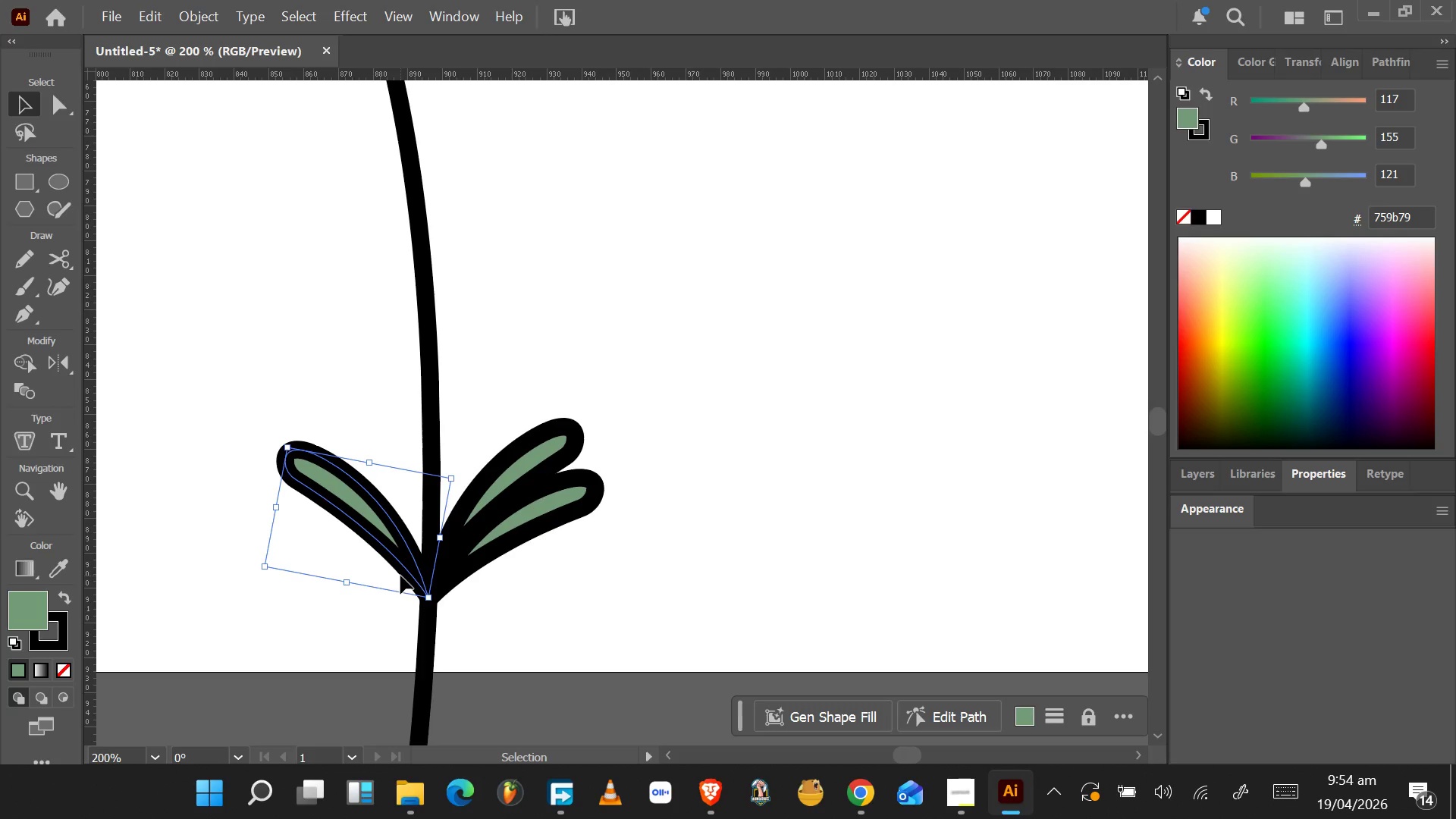 
left_click([303, 473])
 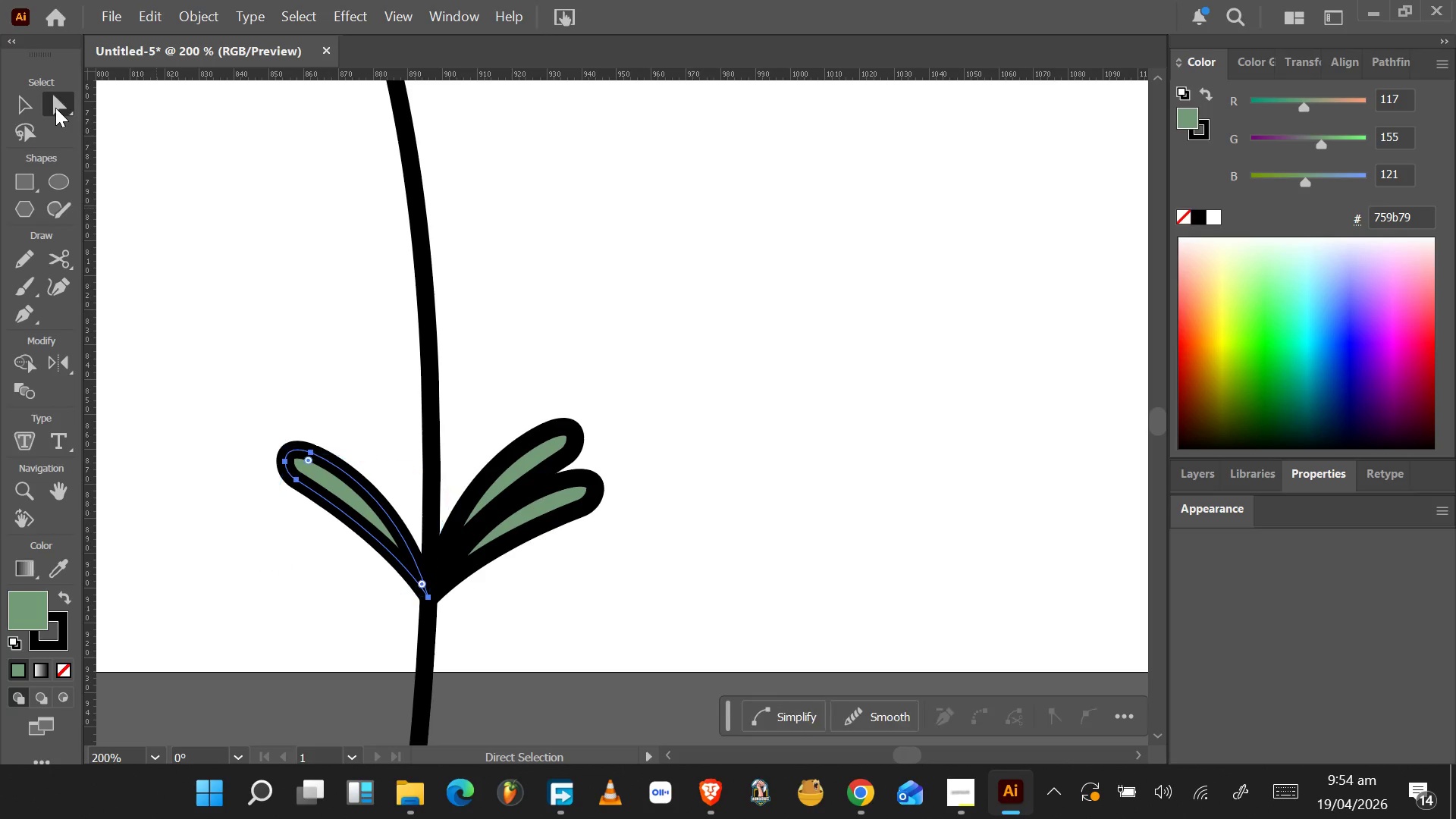 
left_click_drag(start_coordinate=[217, 377], to_coordinate=[336, 548])
 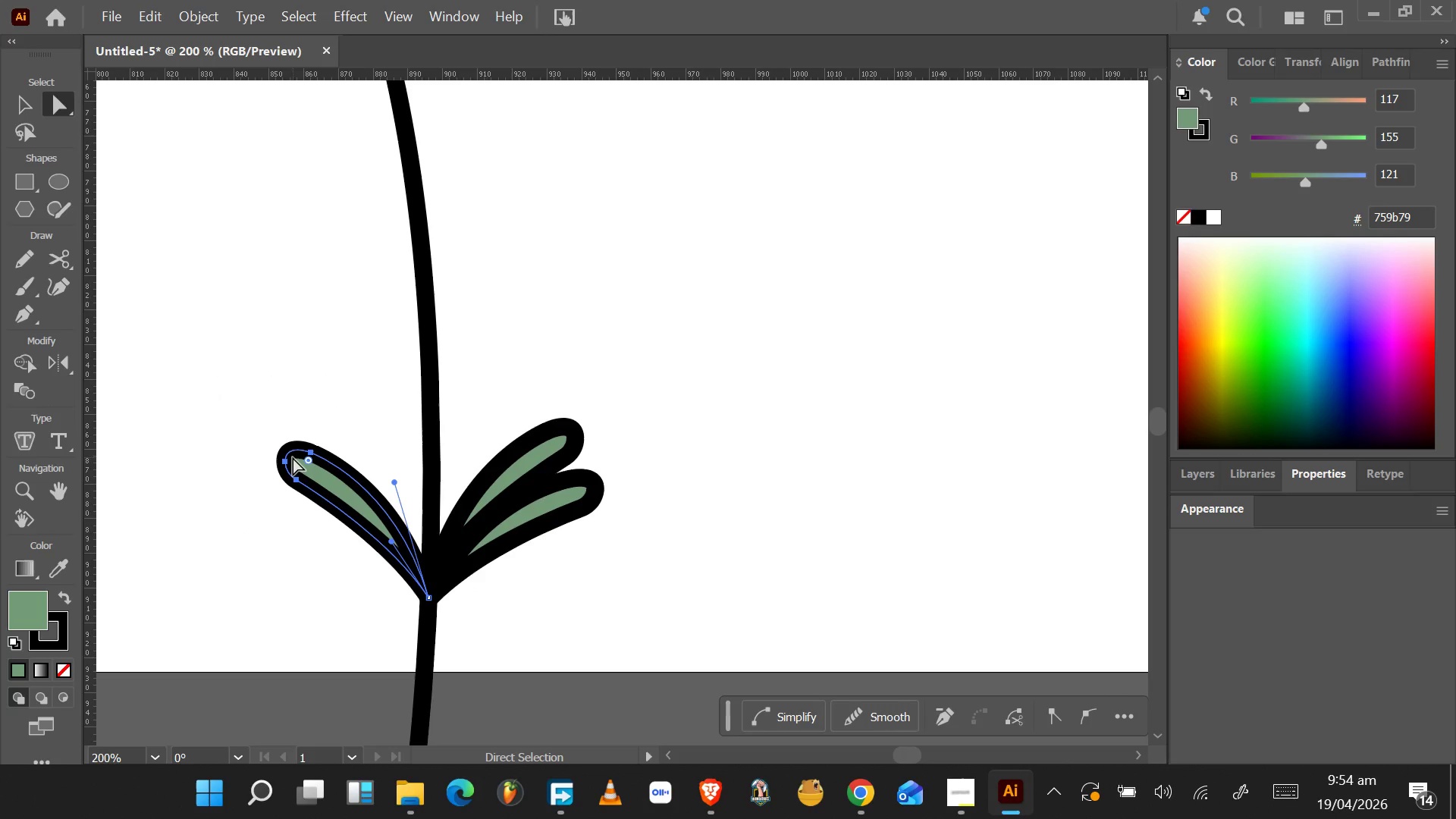 
left_click_drag(start_coordinate=[287, 463], to_coordinate=[241, 428])
 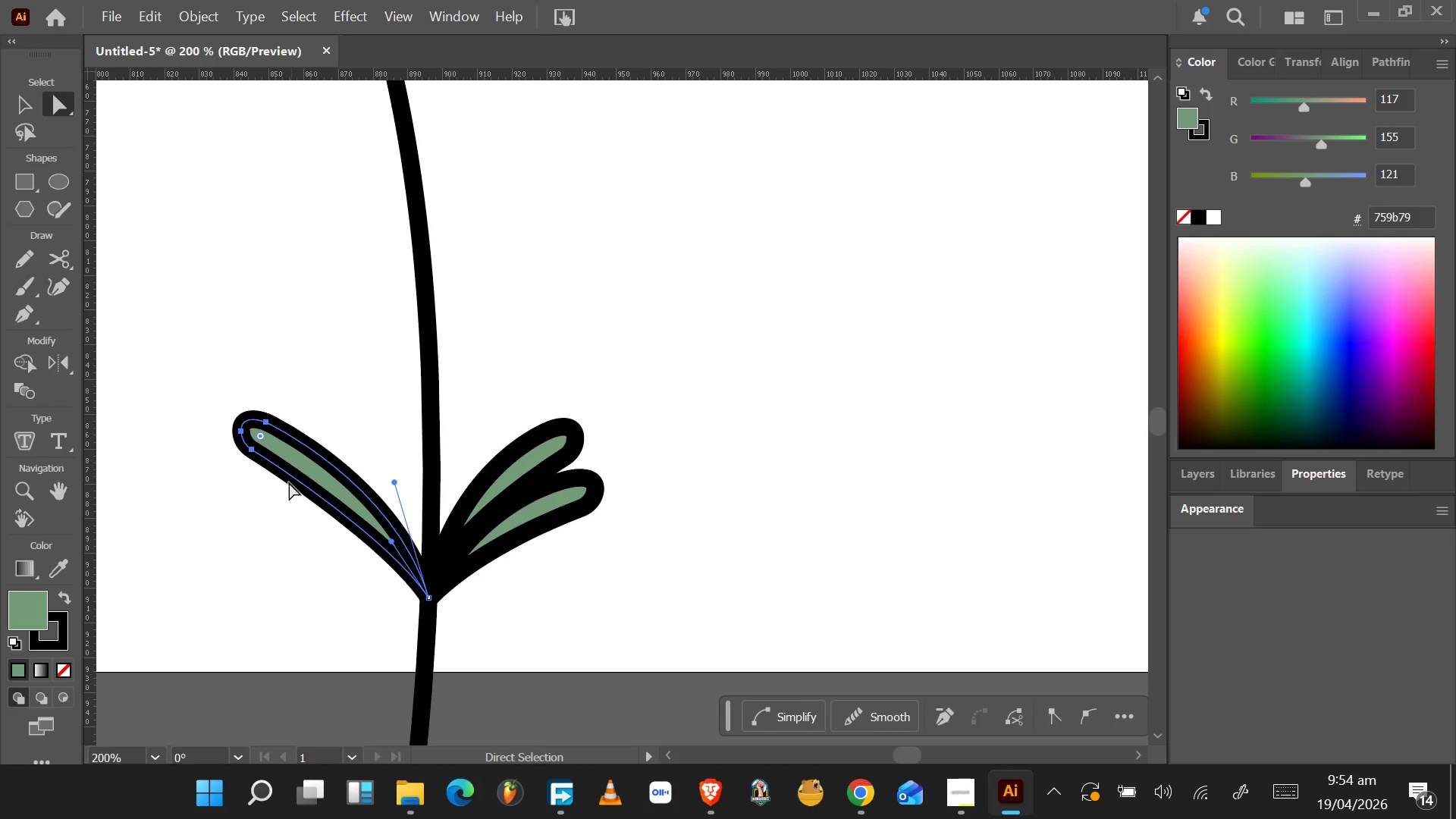 
left_click([250, 538])
 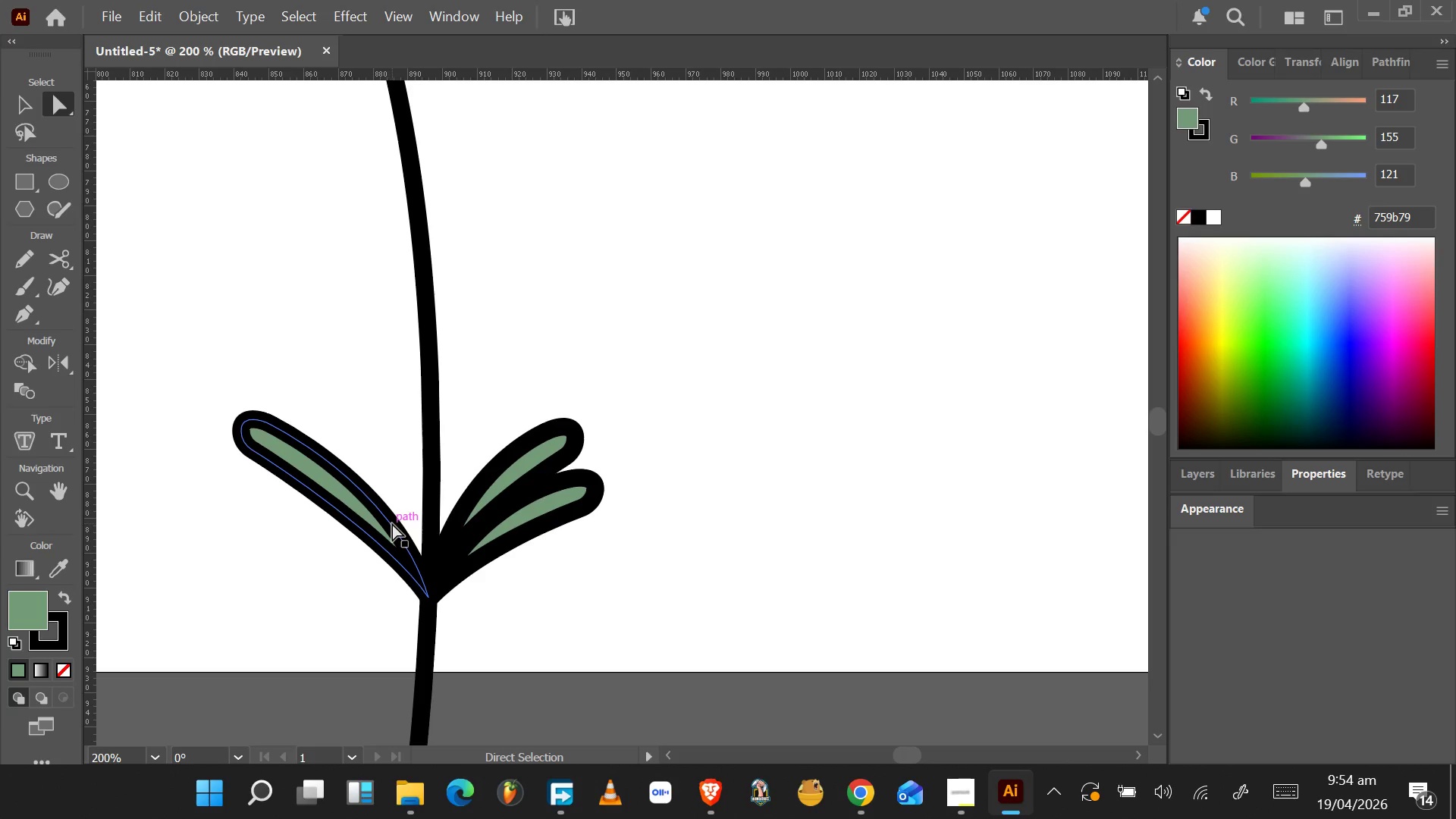 
left_click([470, 510])
 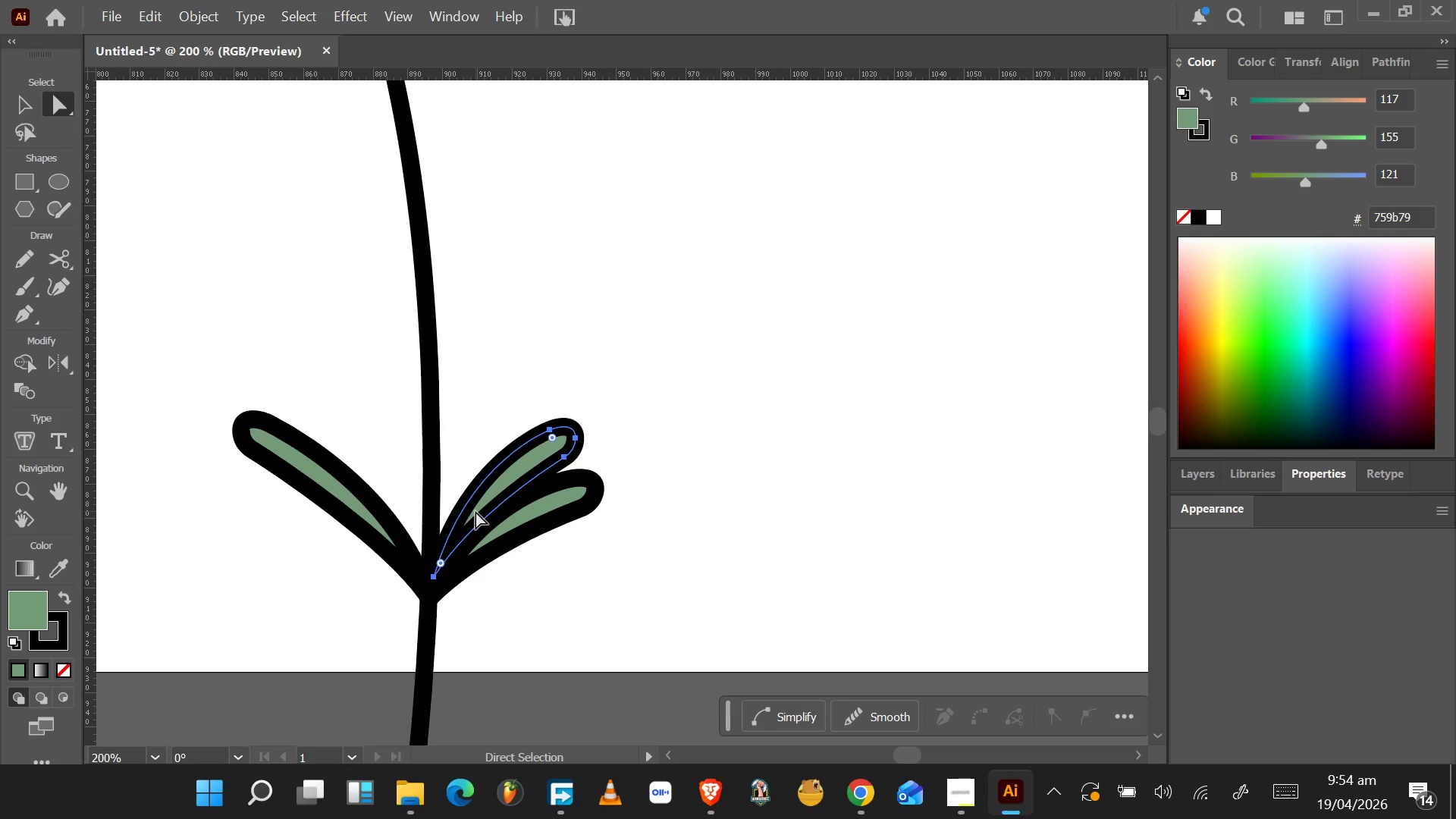 
hold_key(key=AltLeft, duration=1.23)
left_click_drag(start_coordinate=[479, 510], to_coordinate=[421, 472])
 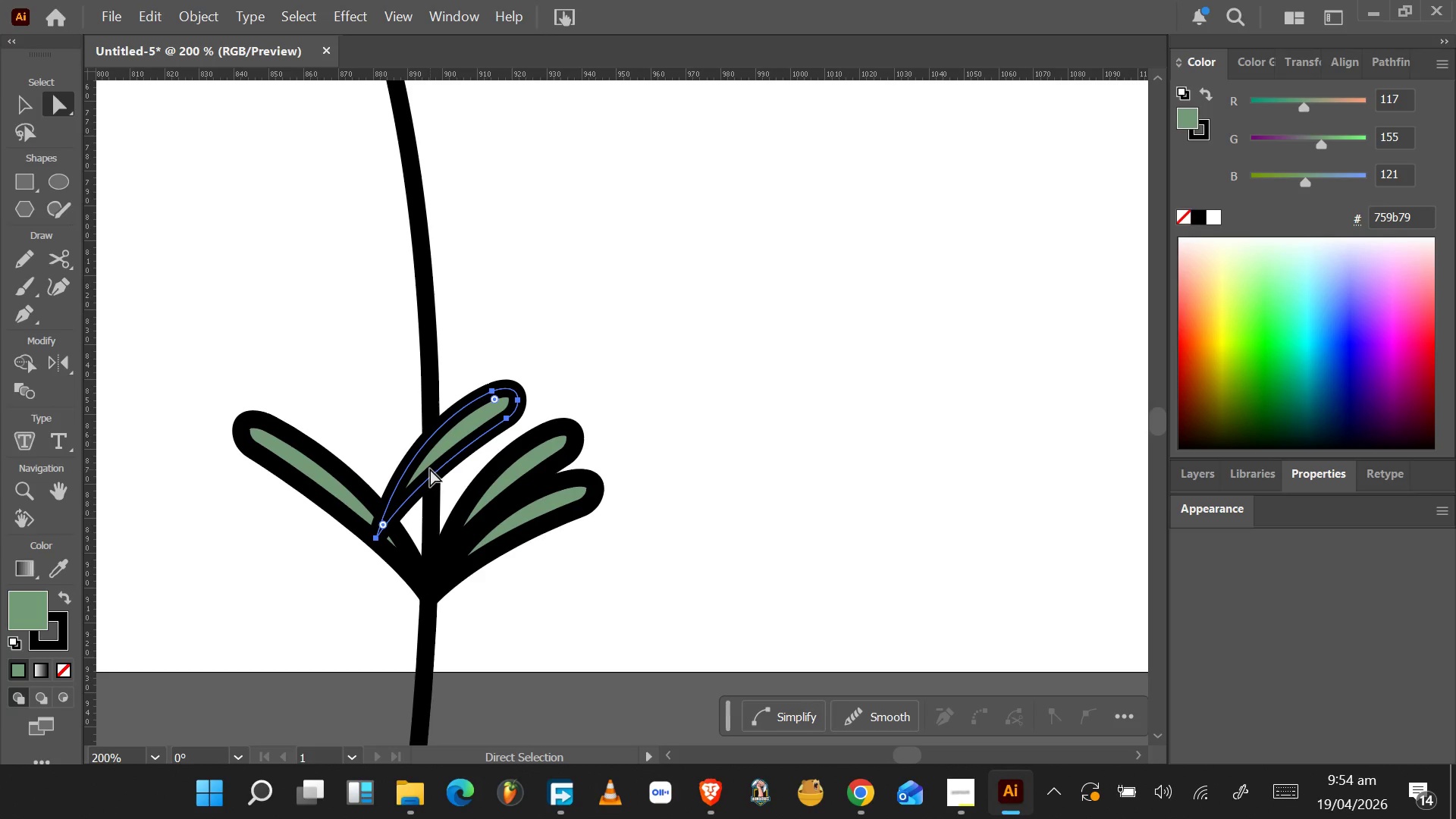 
key(V)
 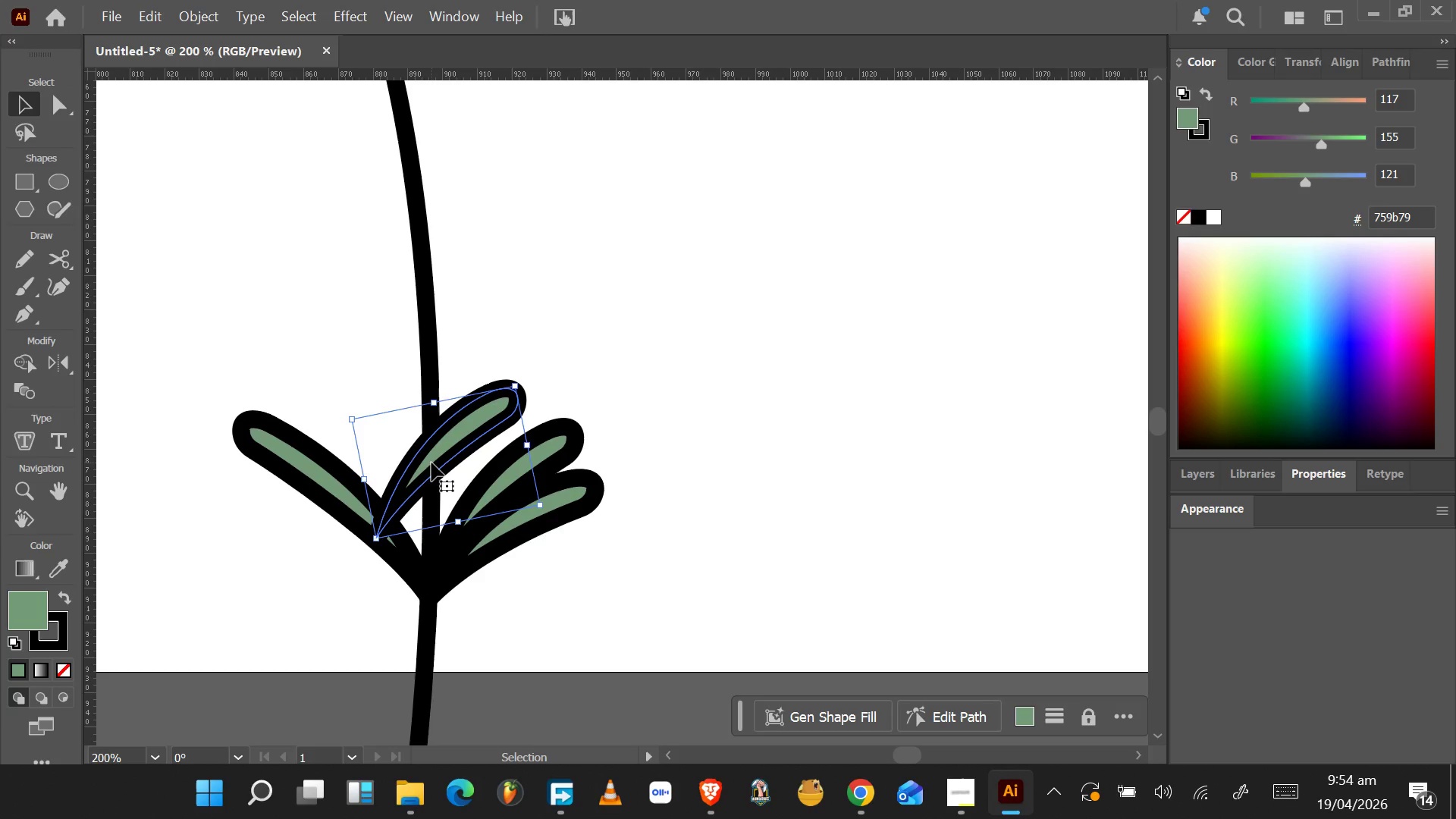 
right_click([431, 463])
 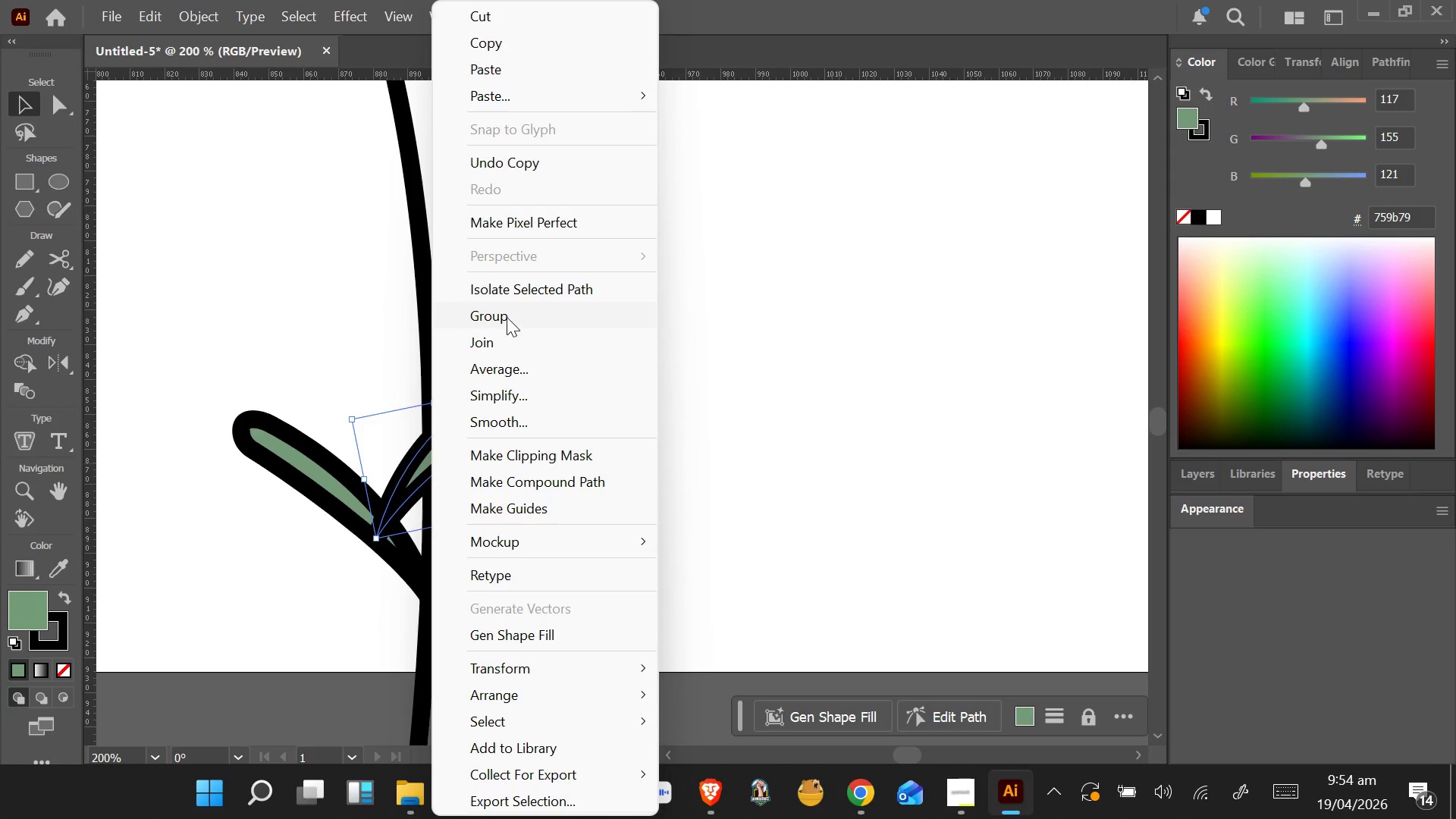 
mouse_move([567, 669])
 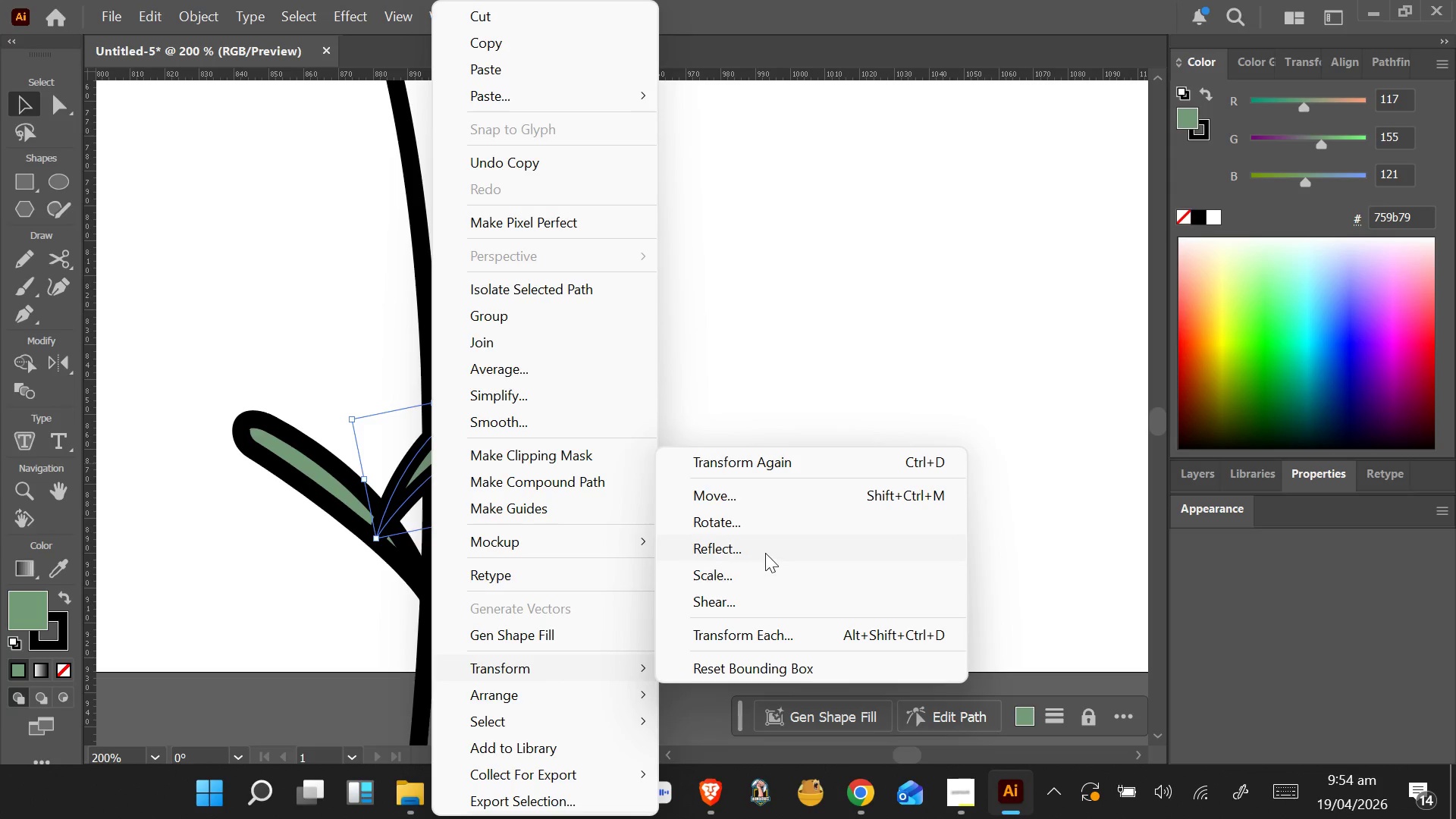 
left_click([765, 553])
 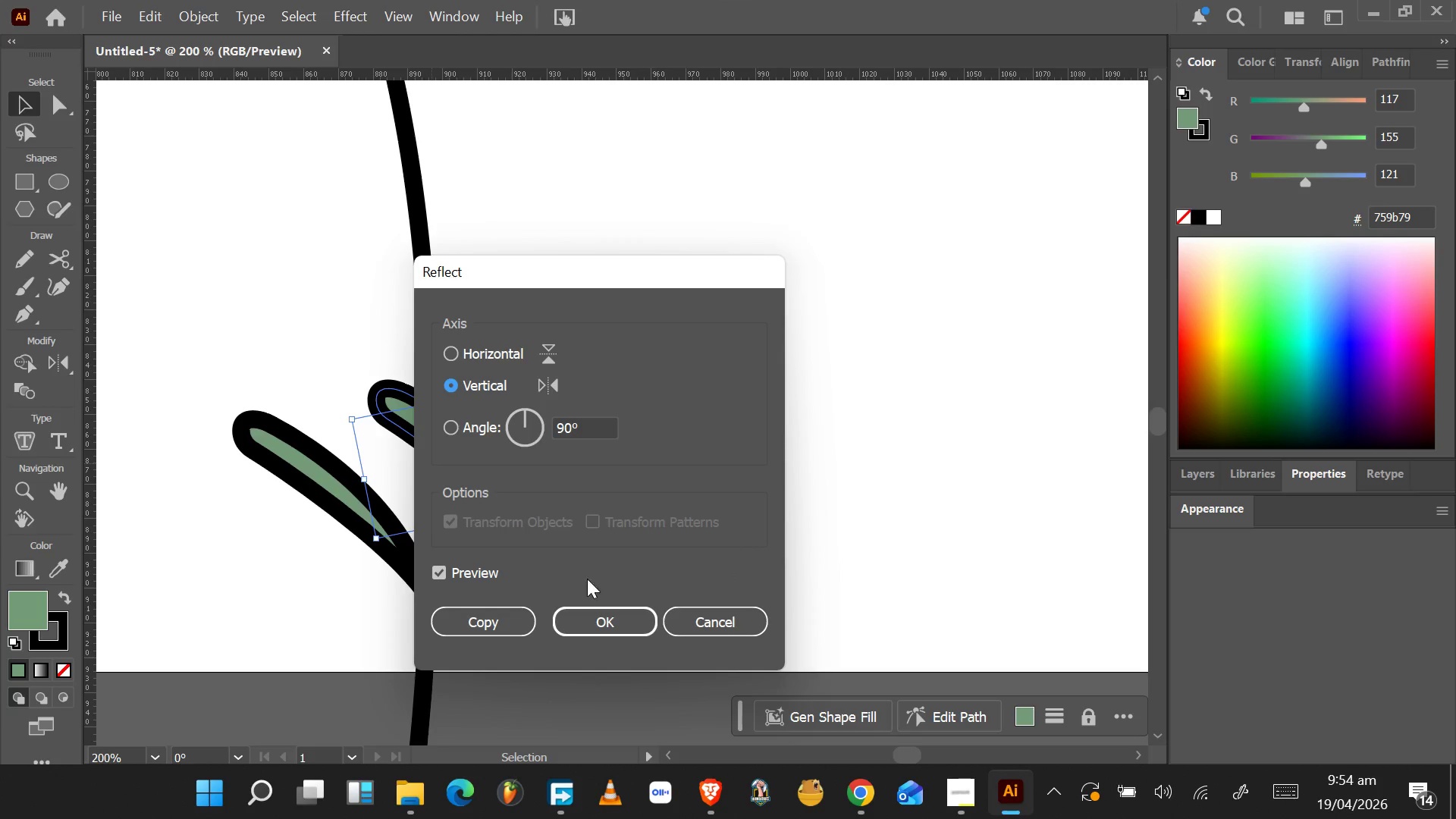 
left_click([586, 617])
 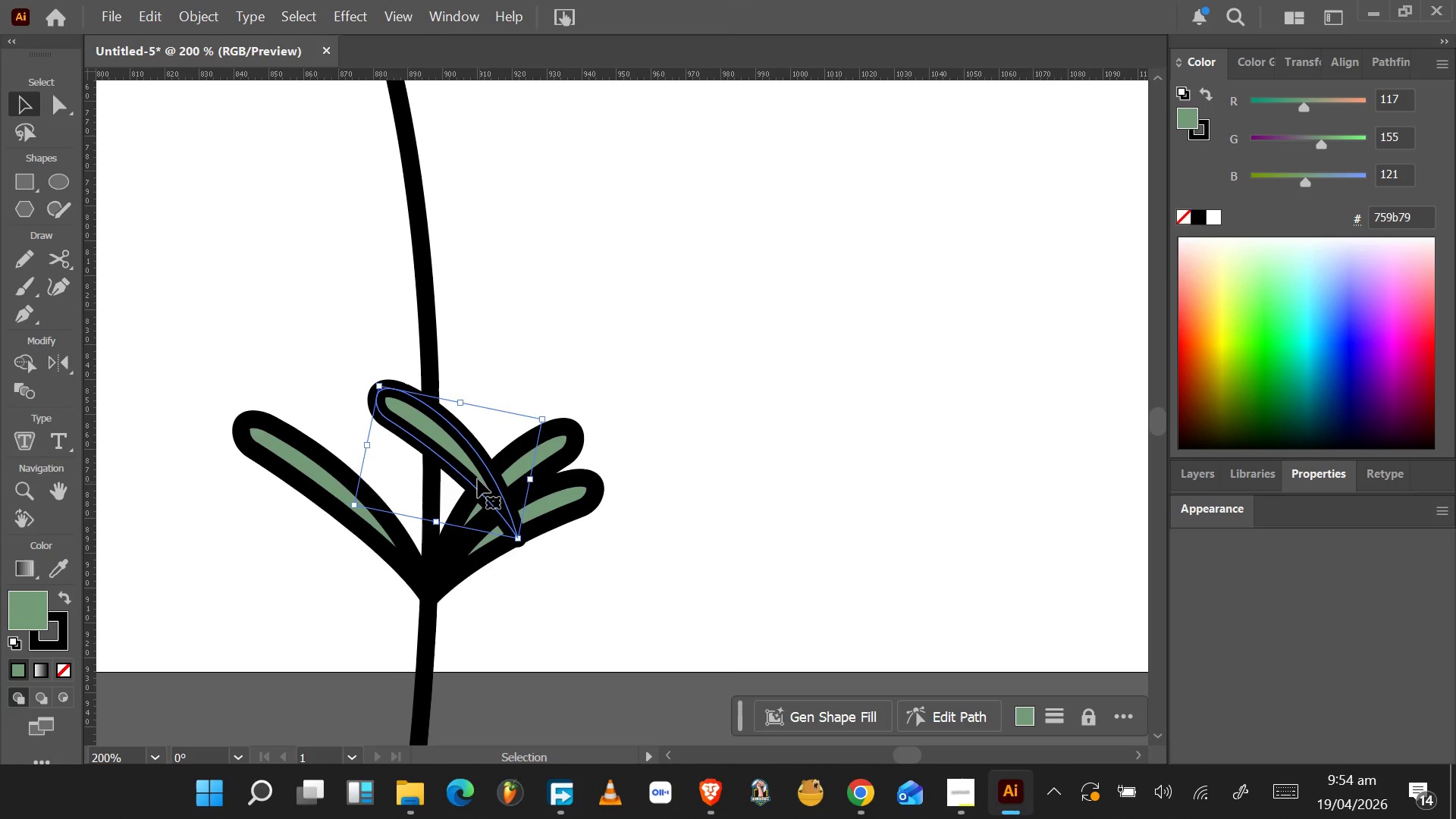 
left_click_drag(start_coordinate=[476, 474], to_coordinate=[391, 505])
 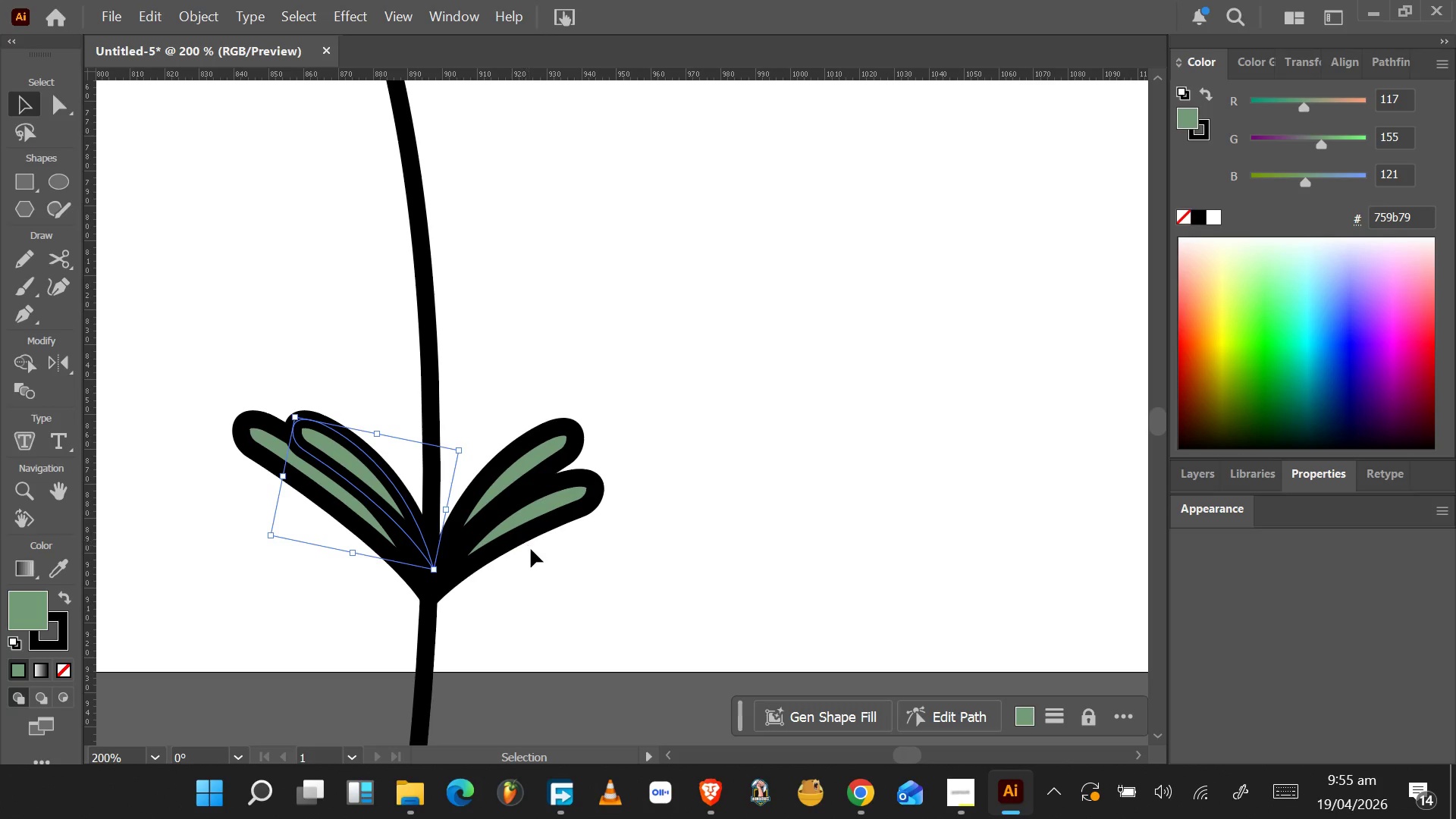 
left_click([525, 689])
 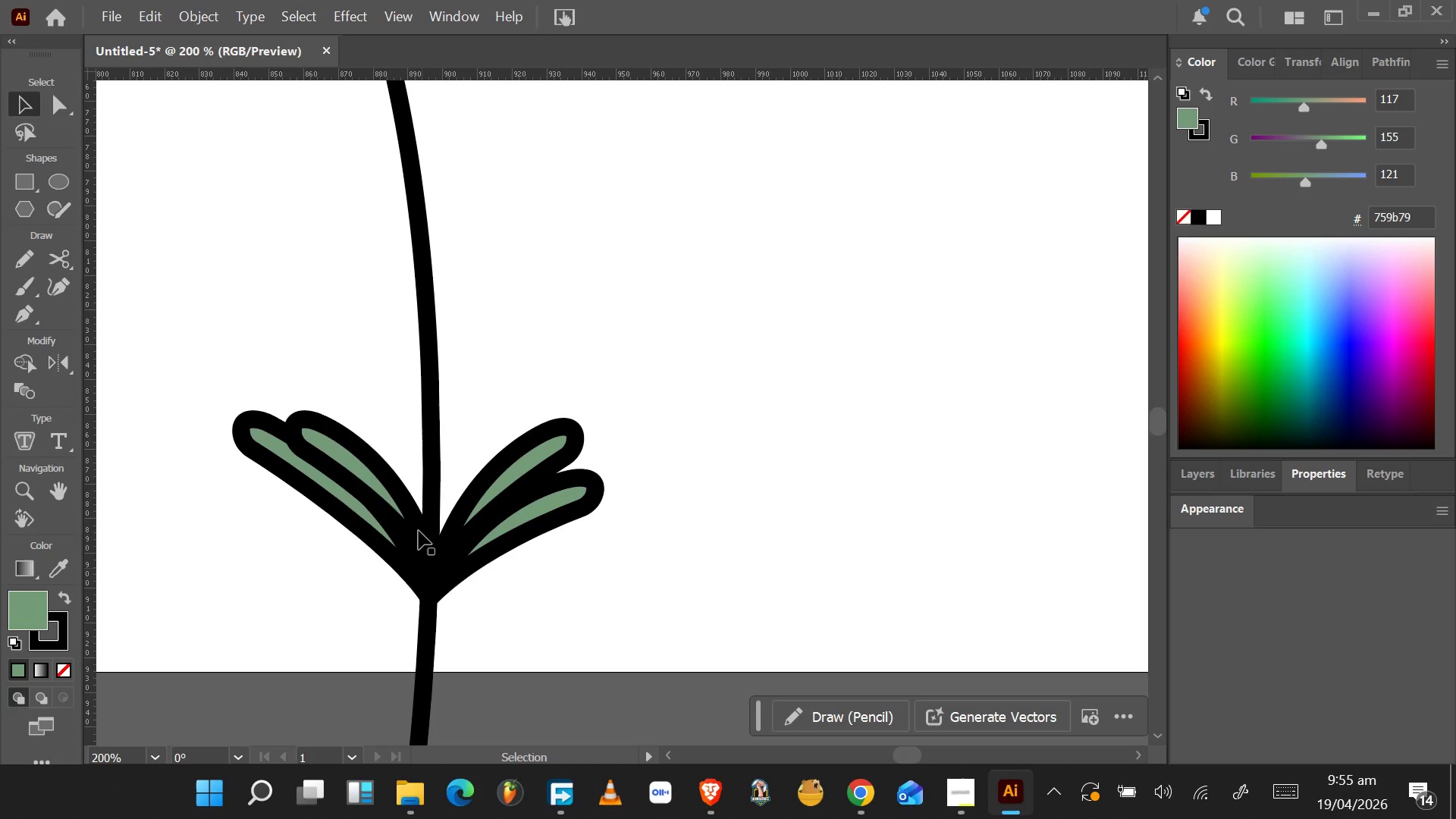 
left_click_drag(start_coordinate=[376, 476], to_coordinate=[371, 475])
 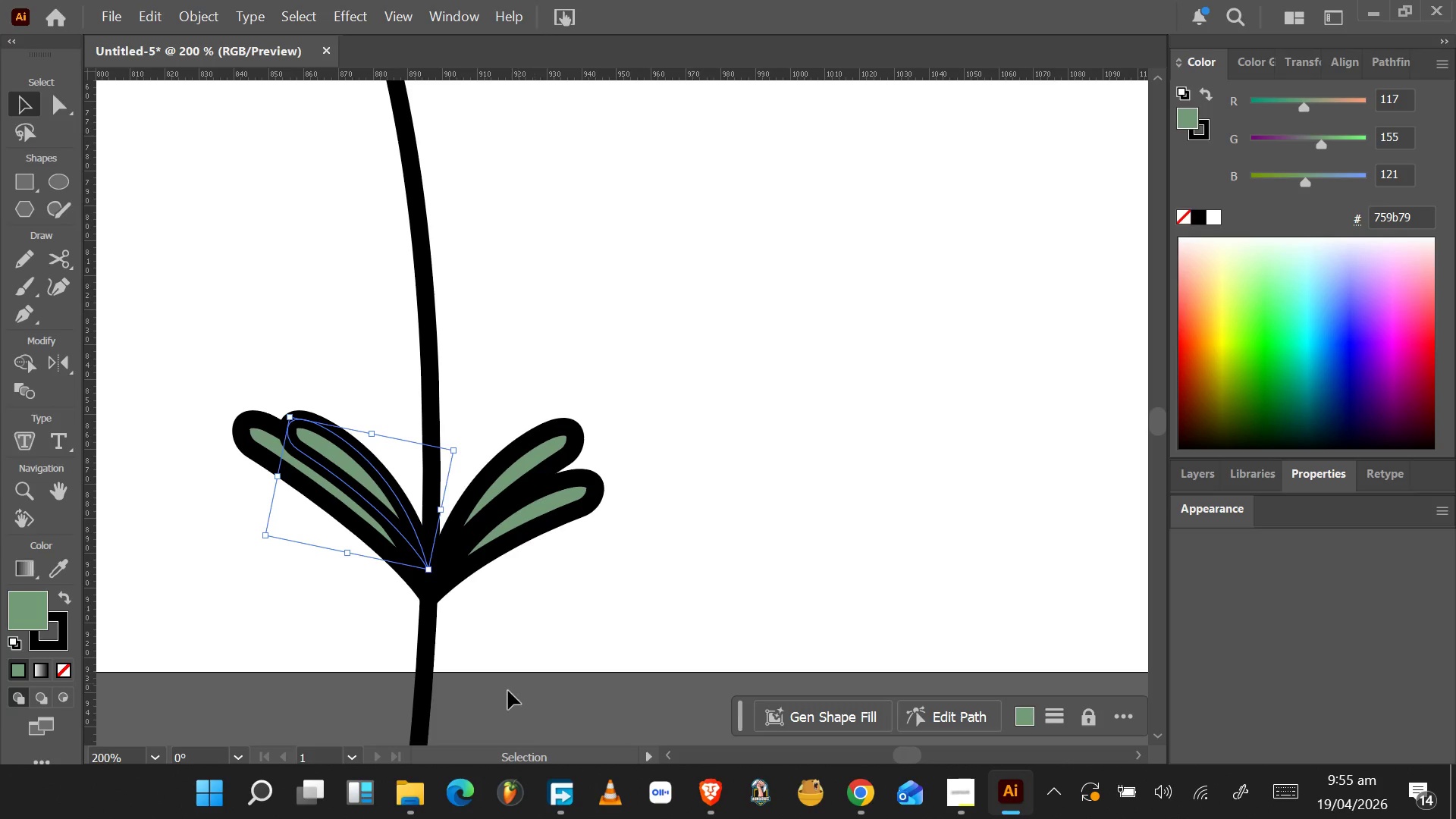 
hold_key(key=AltLeft, duration=0.55)
hold_key(key=AltLeft, duration=0.47)
scroll: coordinate [498, 687], scroll_direction: up, amount: 2.0
 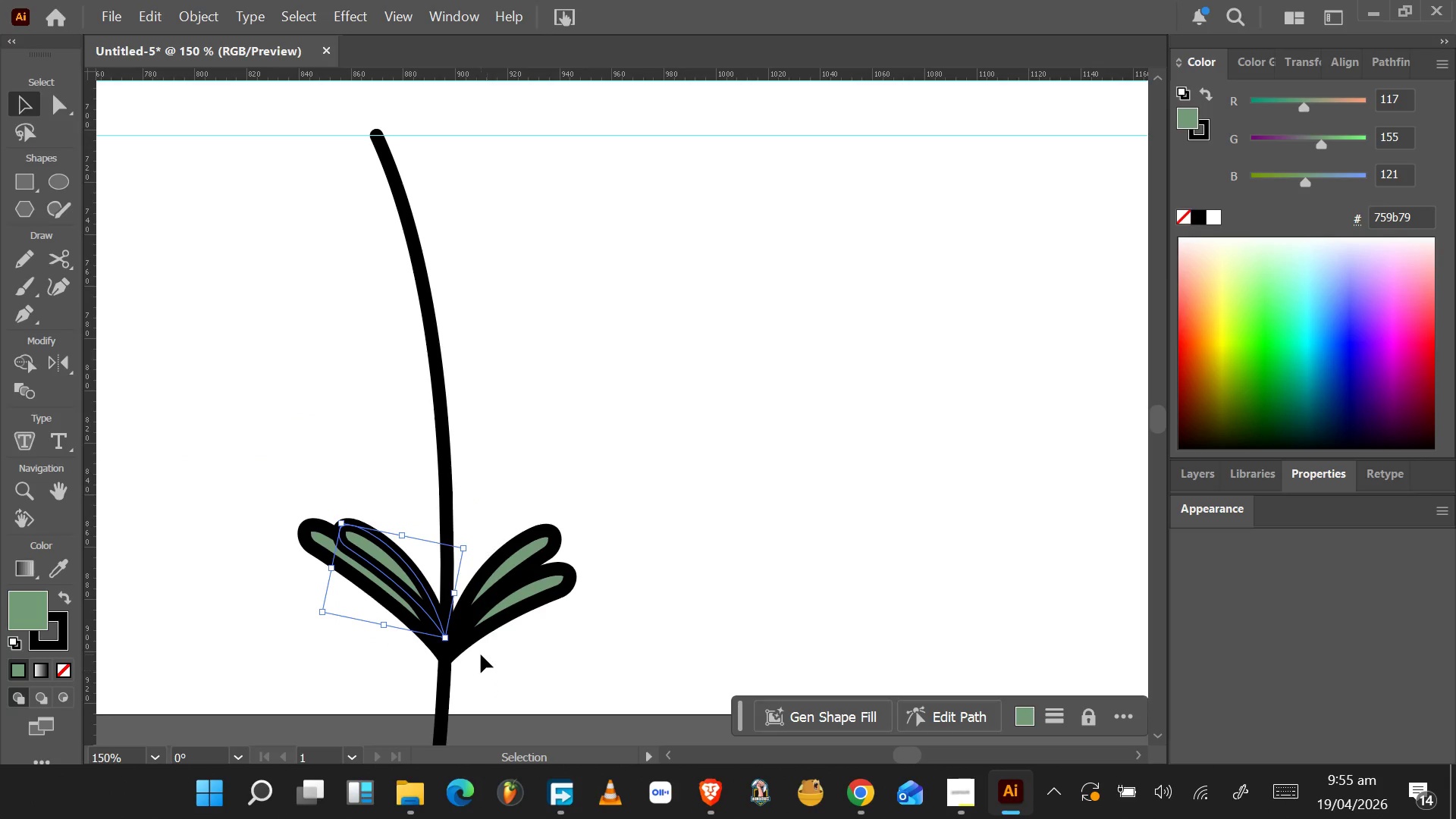 
left_click([353, 647])
 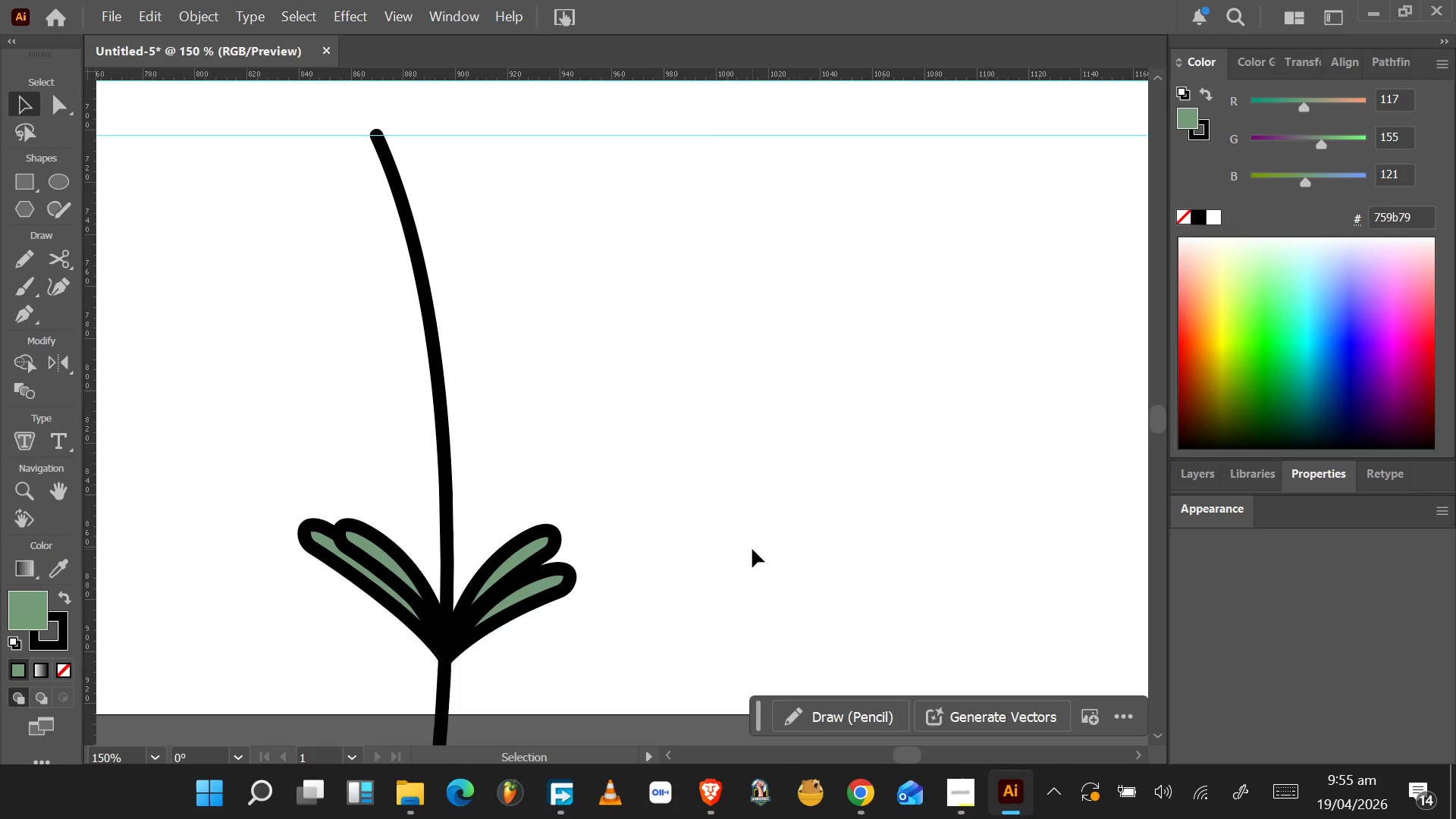 
wait(23.11)
 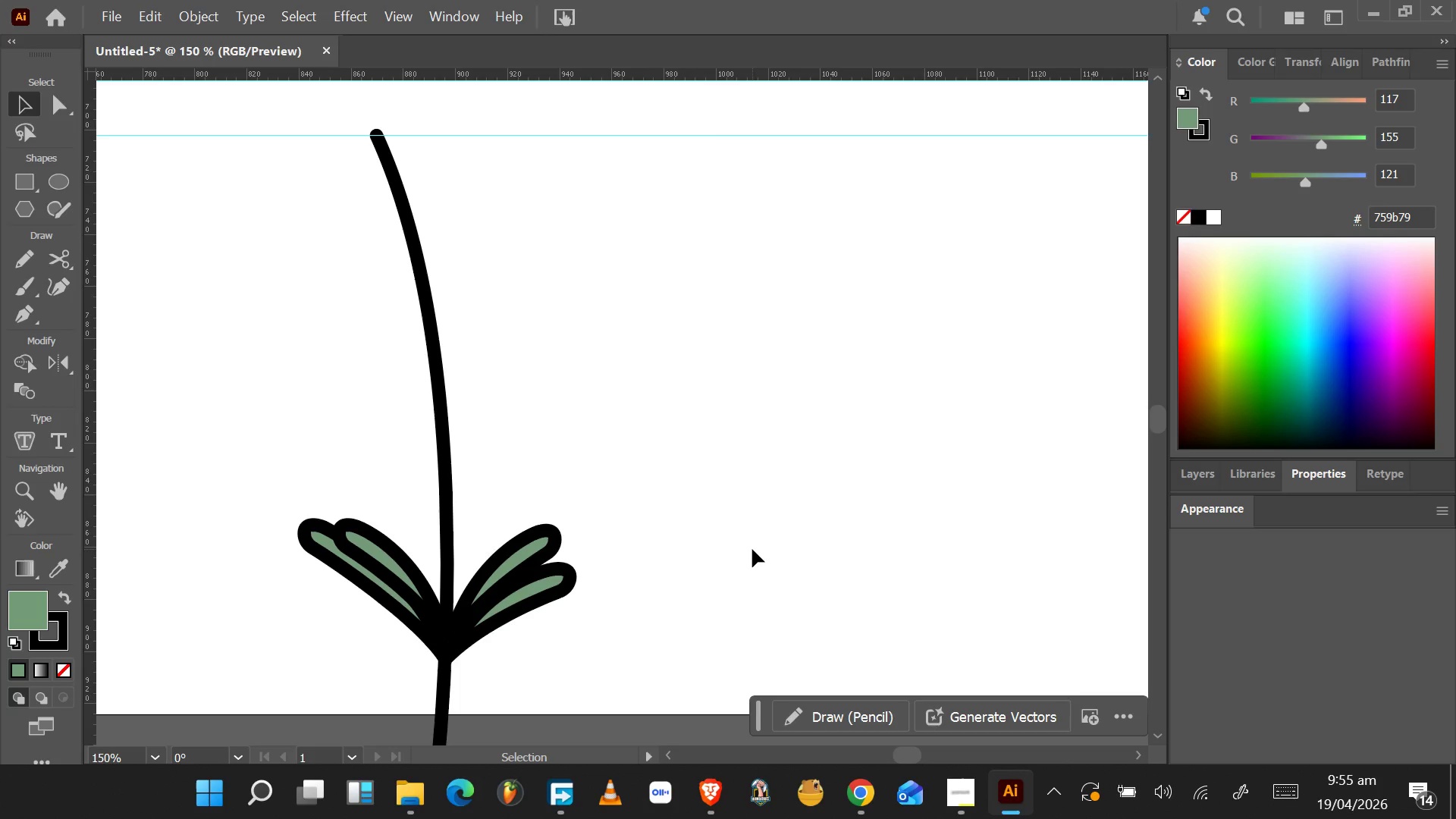 
left_click([492, 589])
 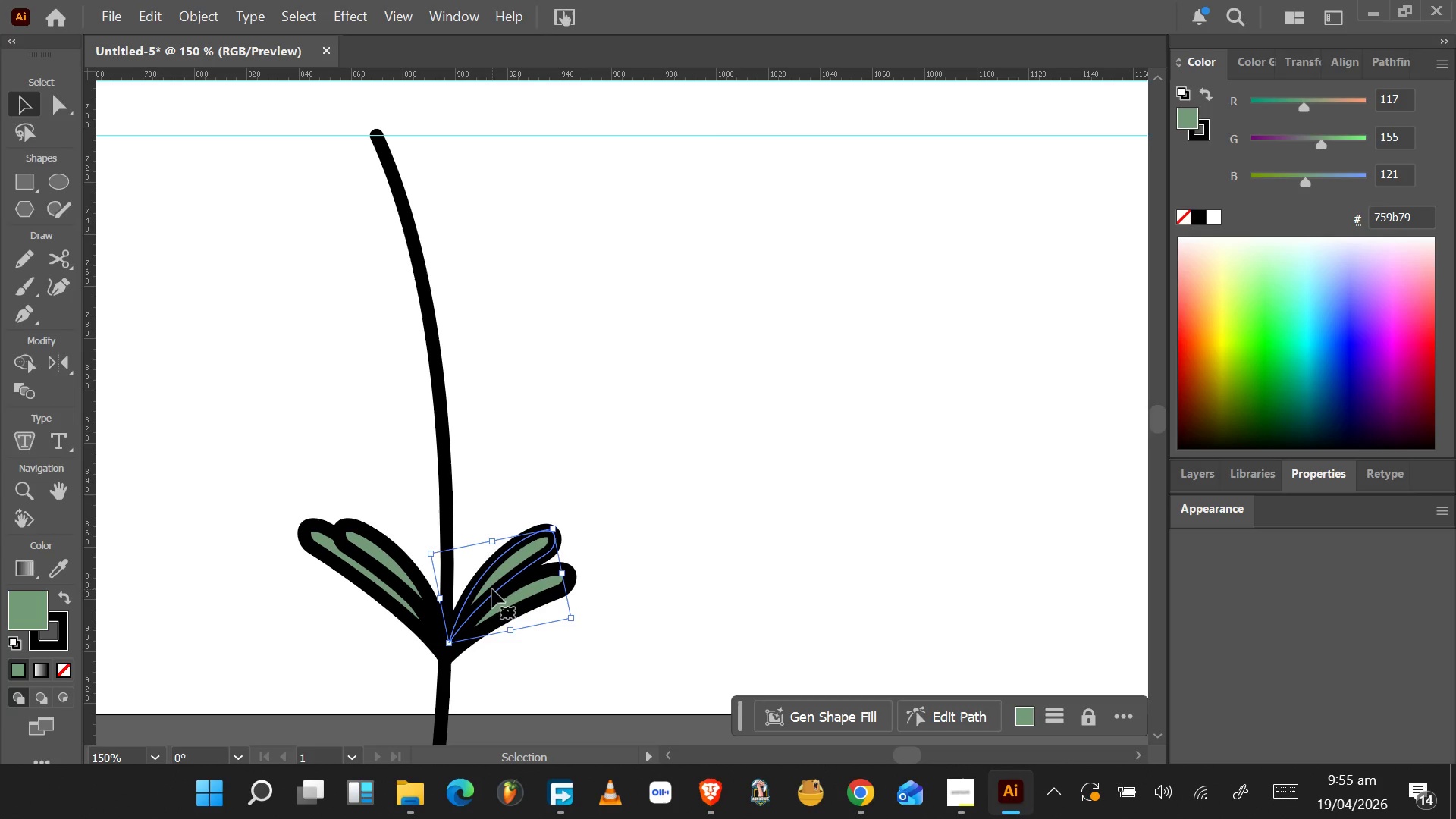 
left_click_drag(start_coordinate=[492, 589], to_coordinate=[497, 500])
 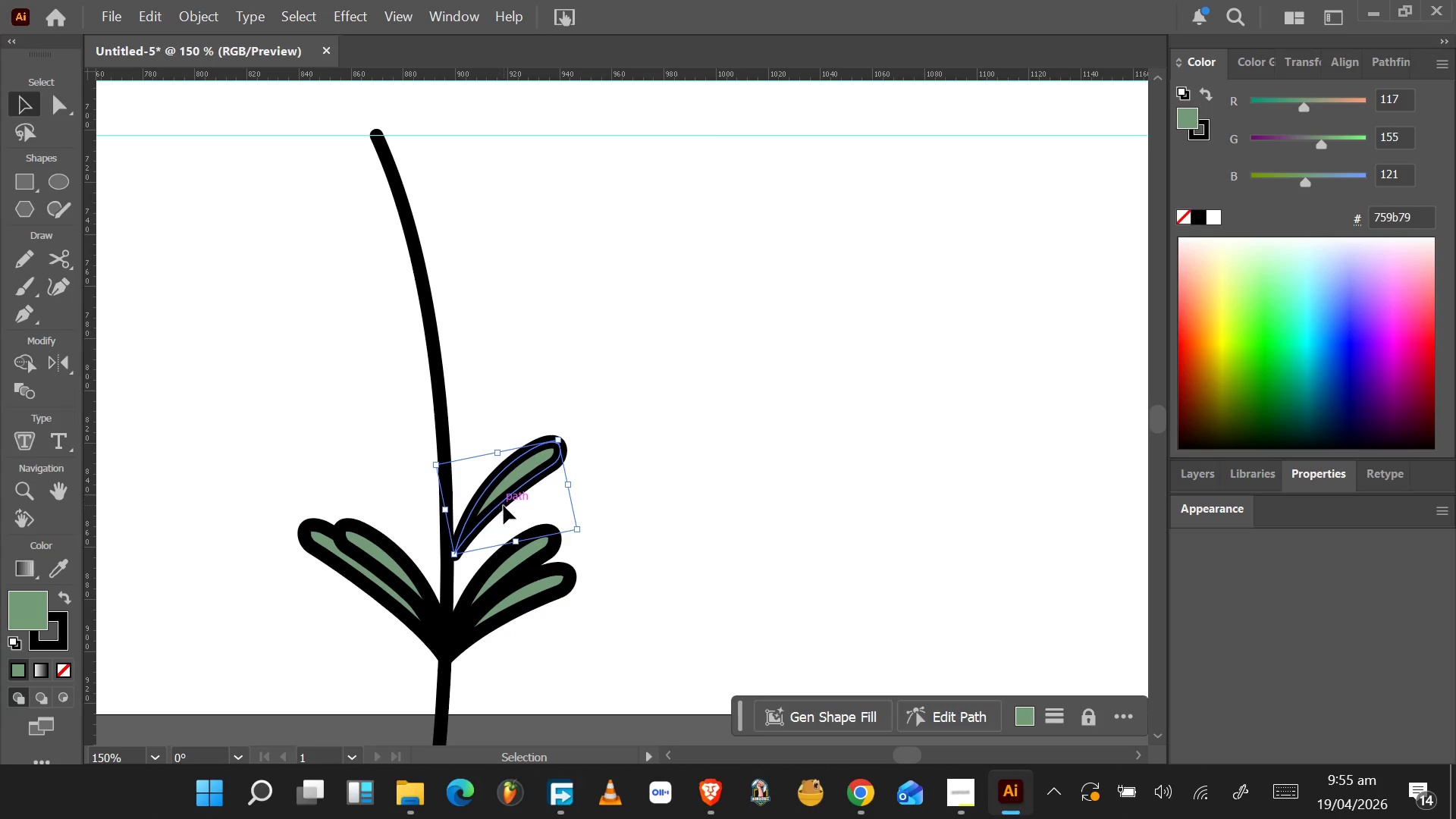 
hold_key(key=AltLeft, duration=1.55)
 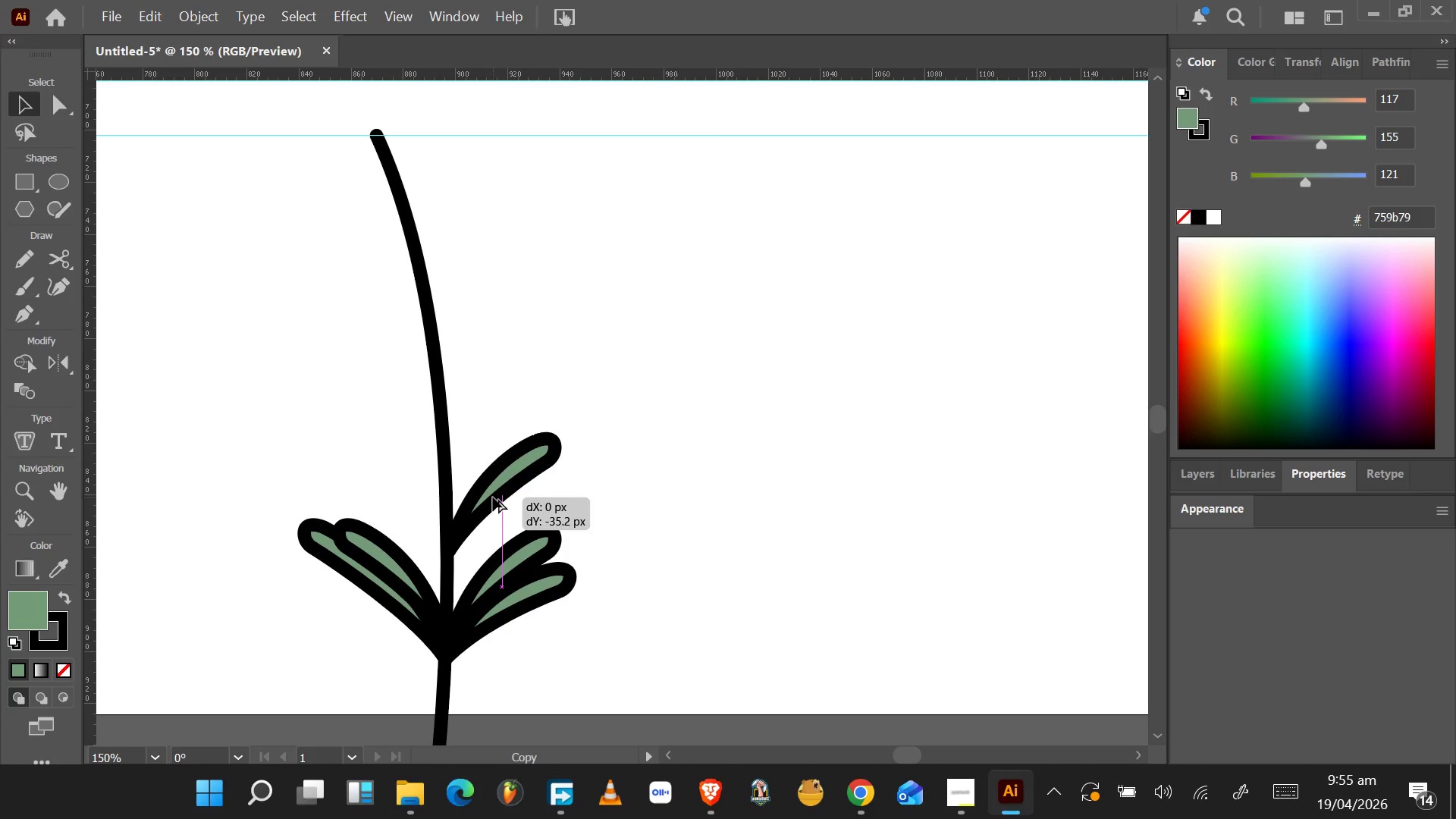 
hold_key(key=AltLeft, duration=1.3)
 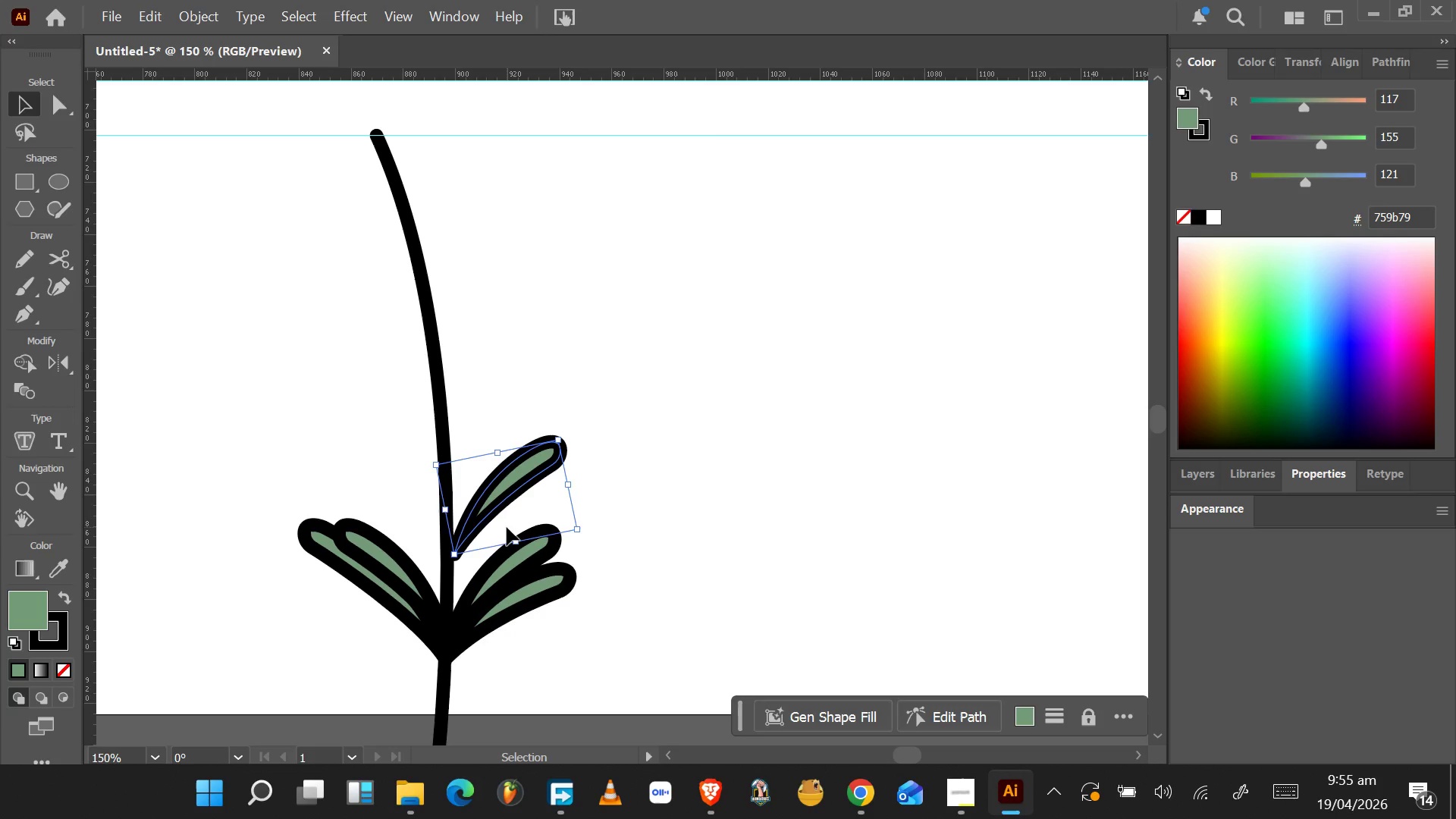 
wait(8.3)
 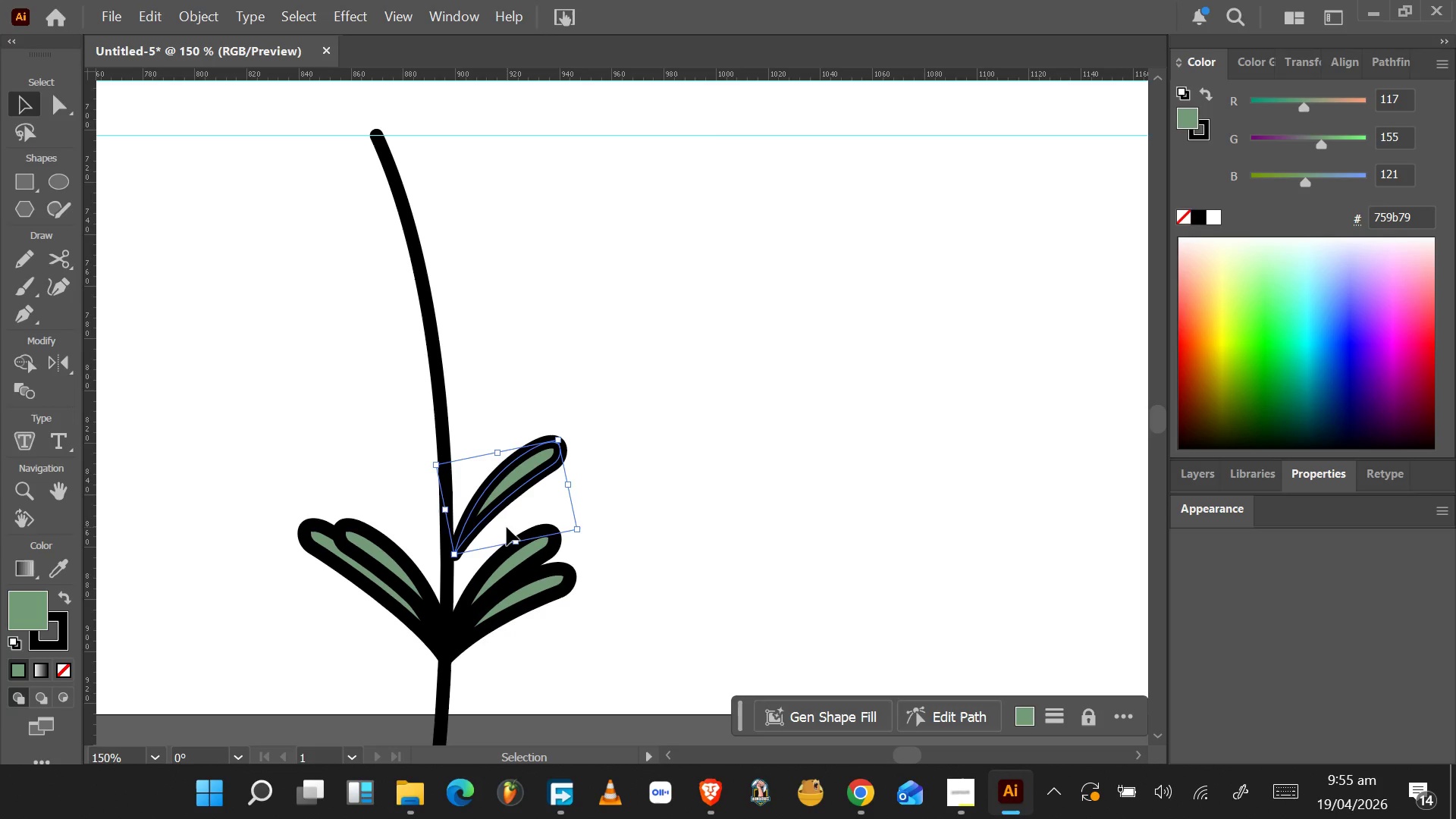 
key(Delete)
 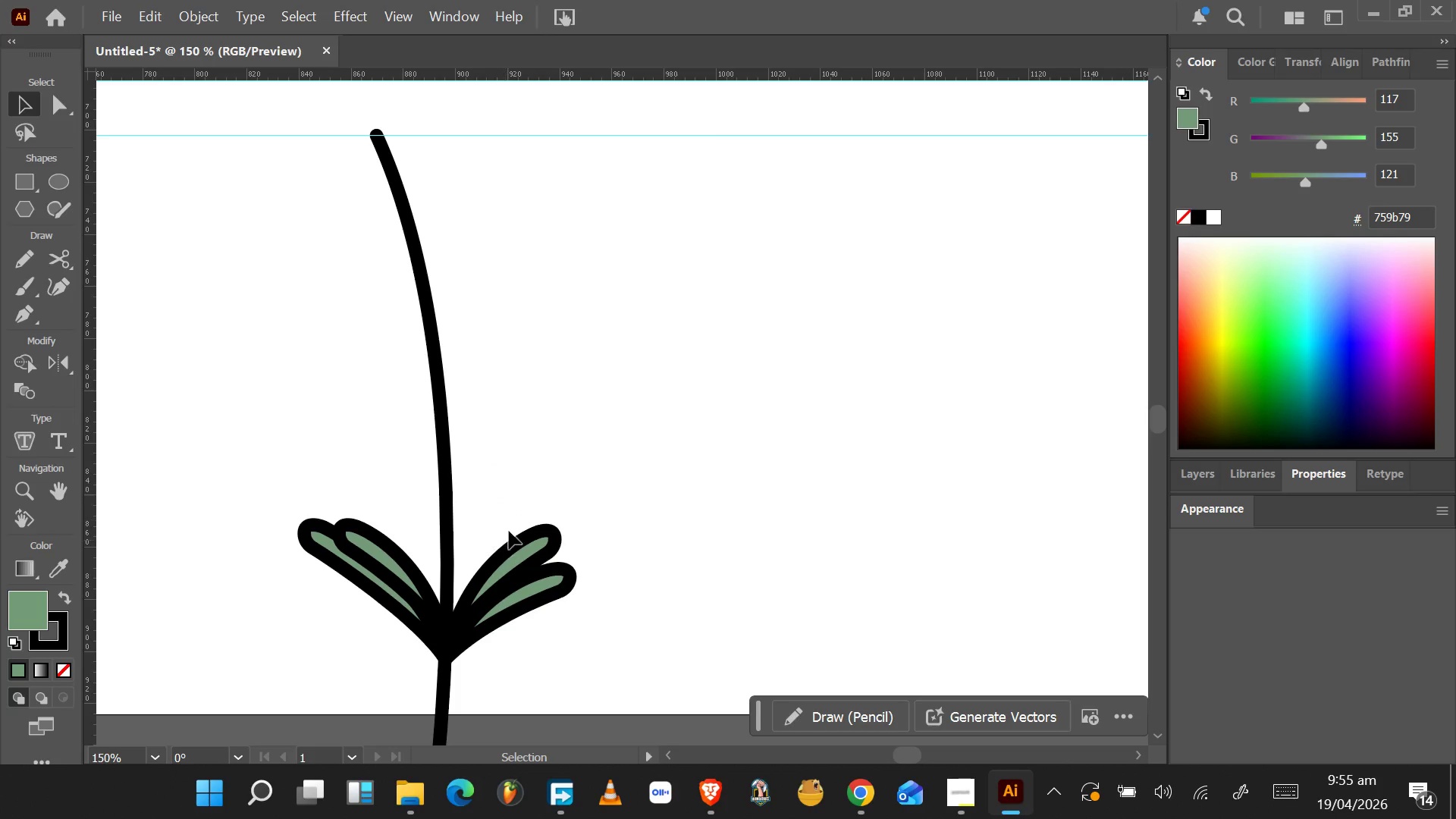 
left_click_drag(start_coordinate=[509, 522], to_coordinate=[560, 648])
 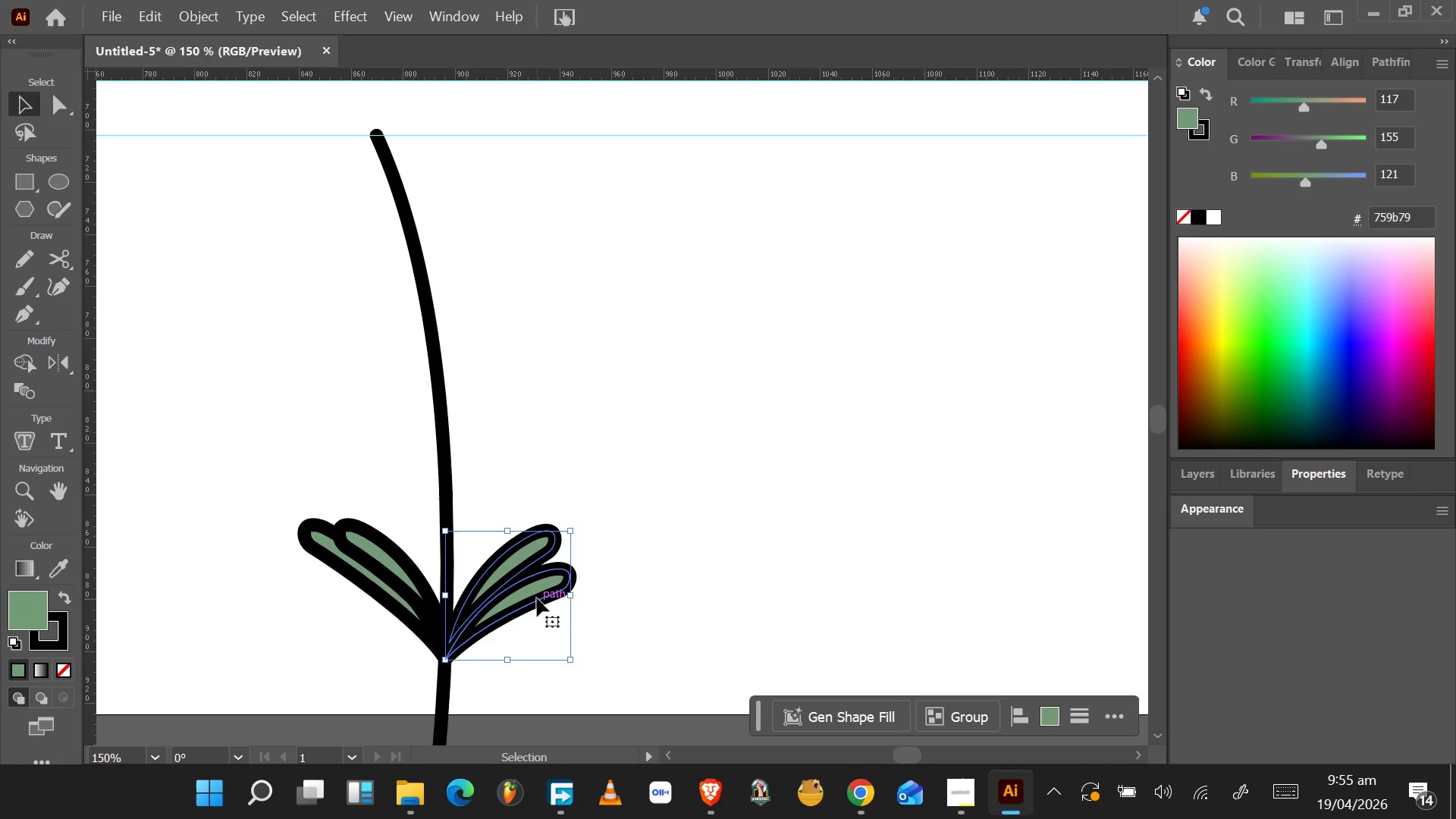 
left_click_drag(start_coordinate=[537, 598], to_coordinate=[536, 453])
 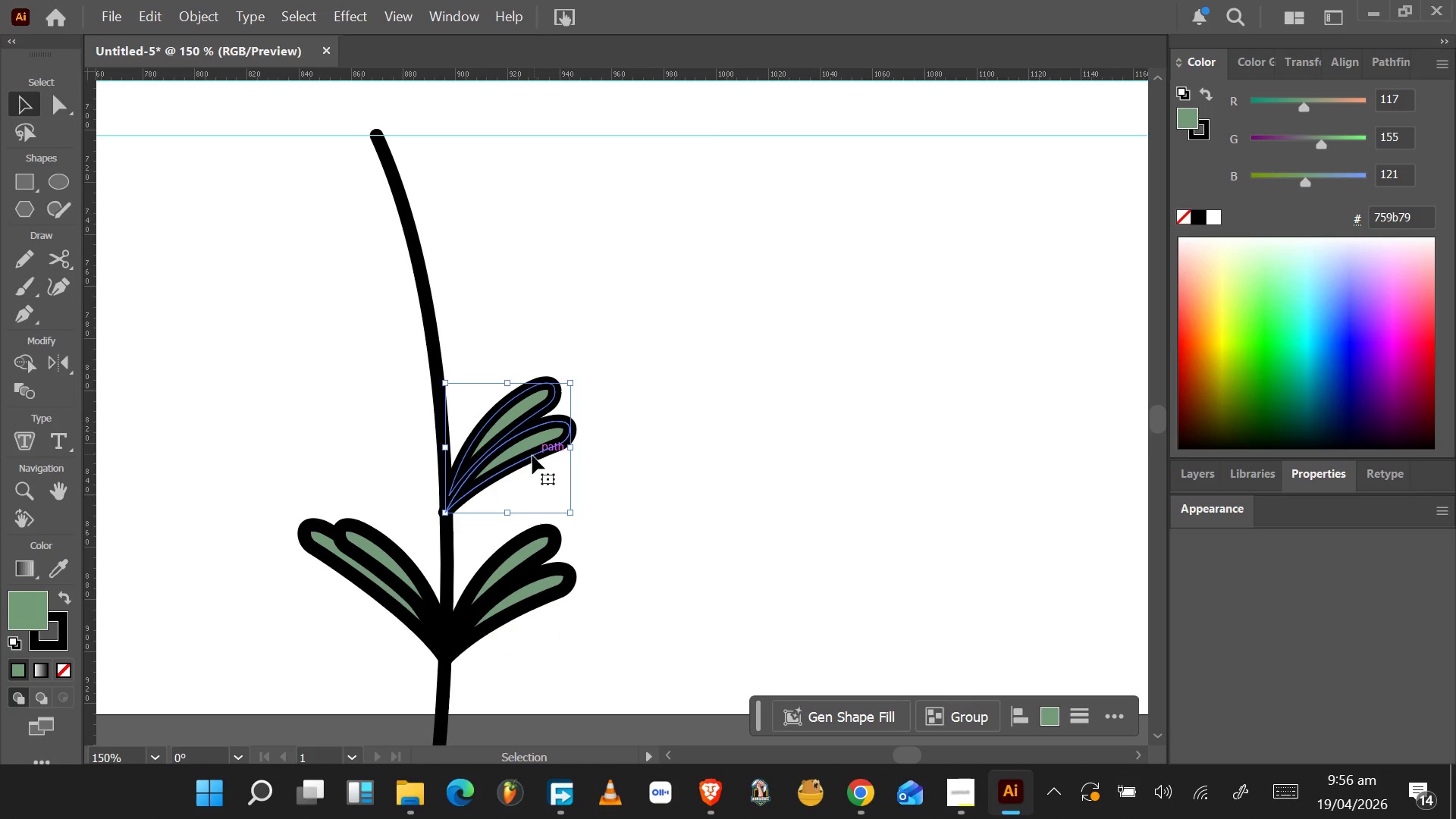 
hold_key(key=AltLeft, duration=1.5)
 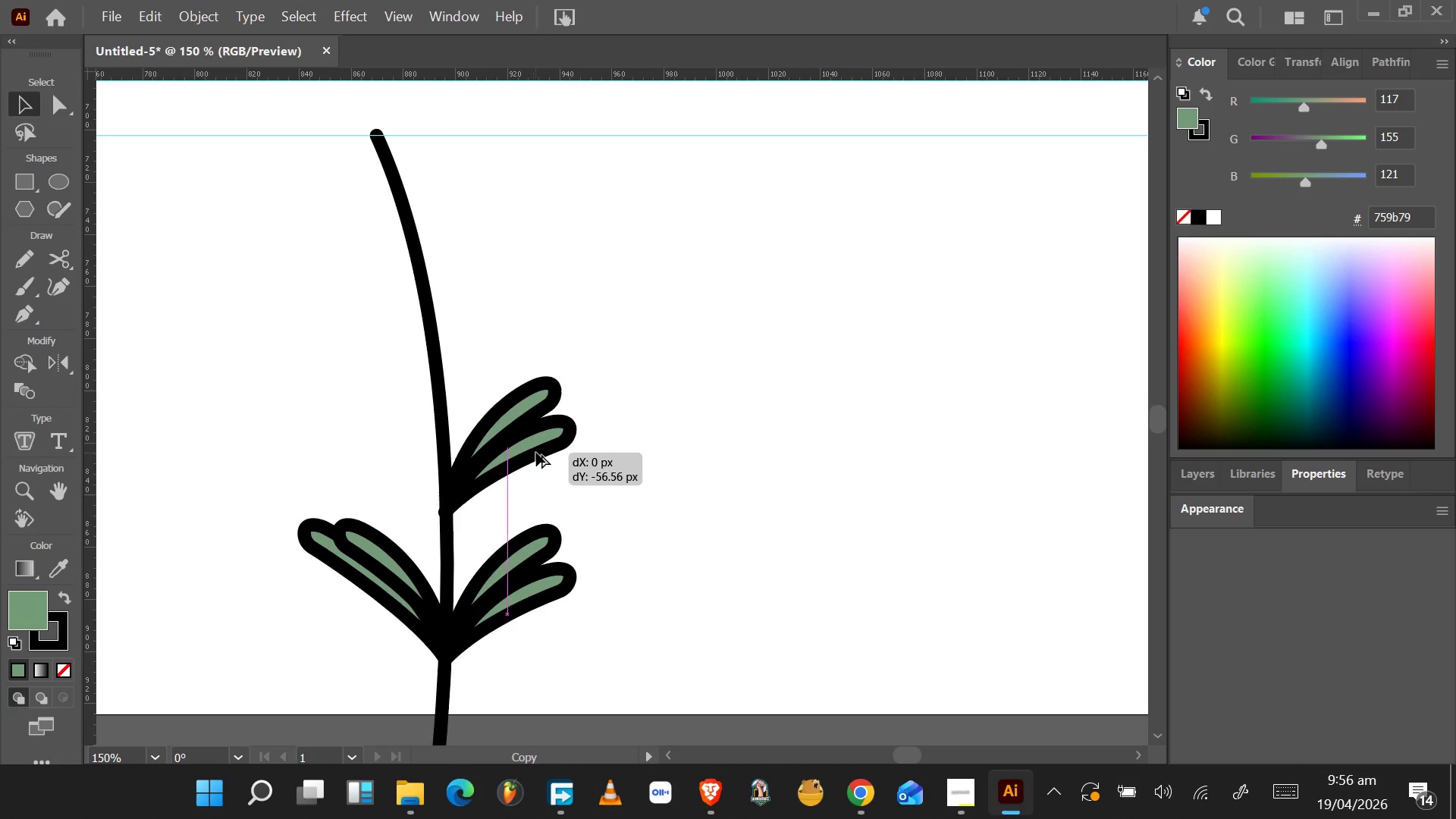 
hold_key(key=AltLeft, duration=1.31)
 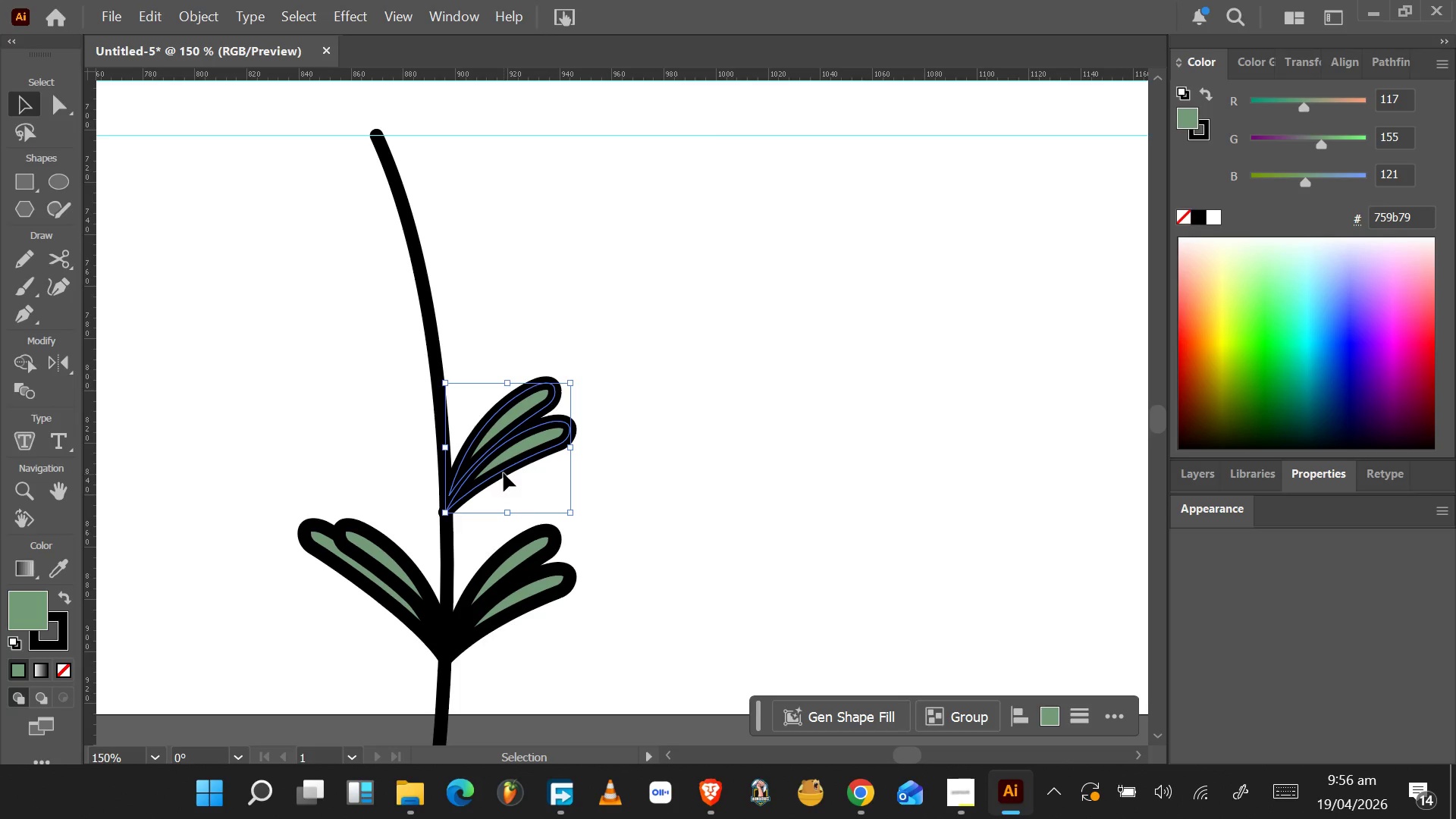 
right_click([504, 467])
 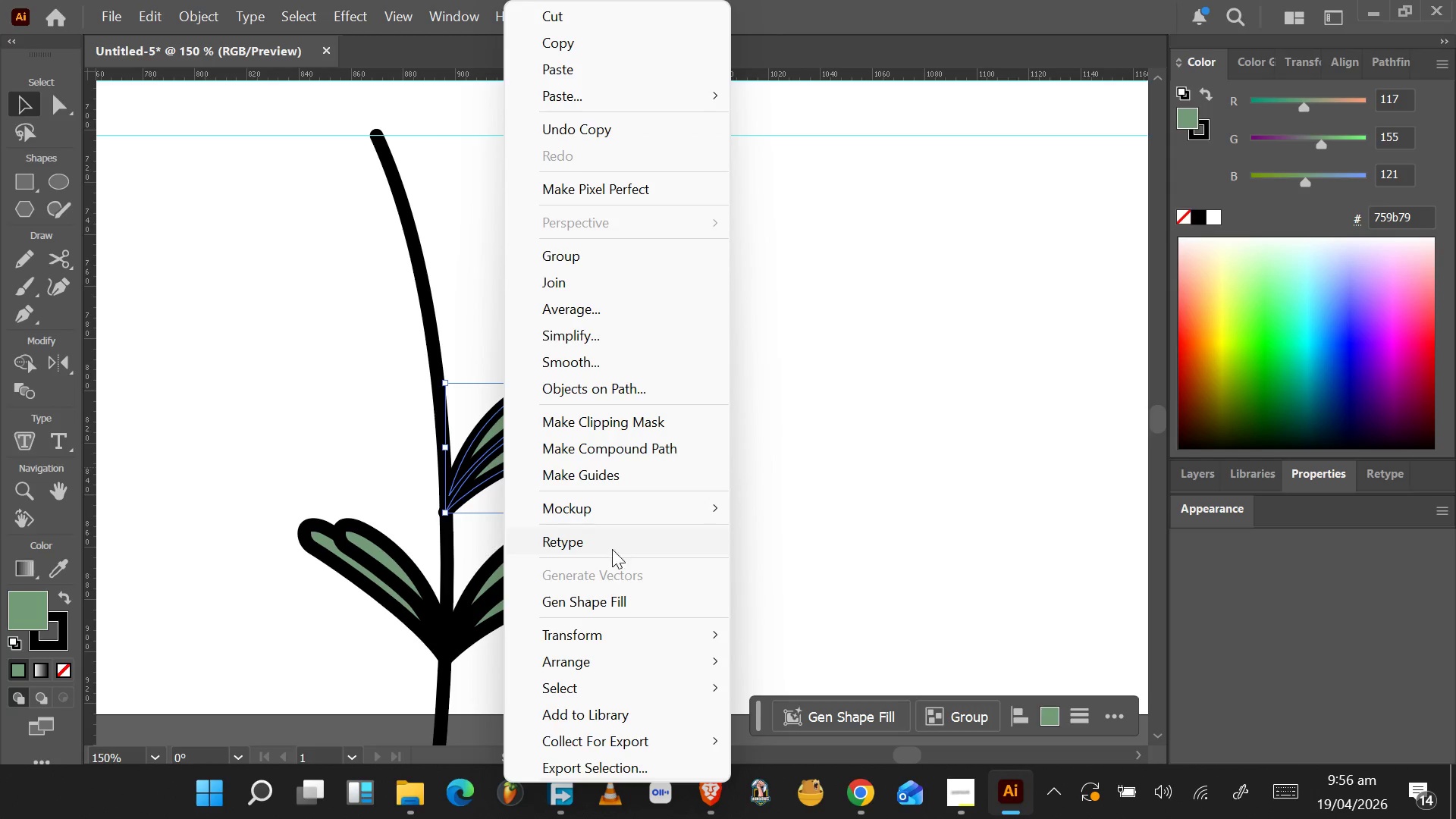 
mouse_move([626, 644])
 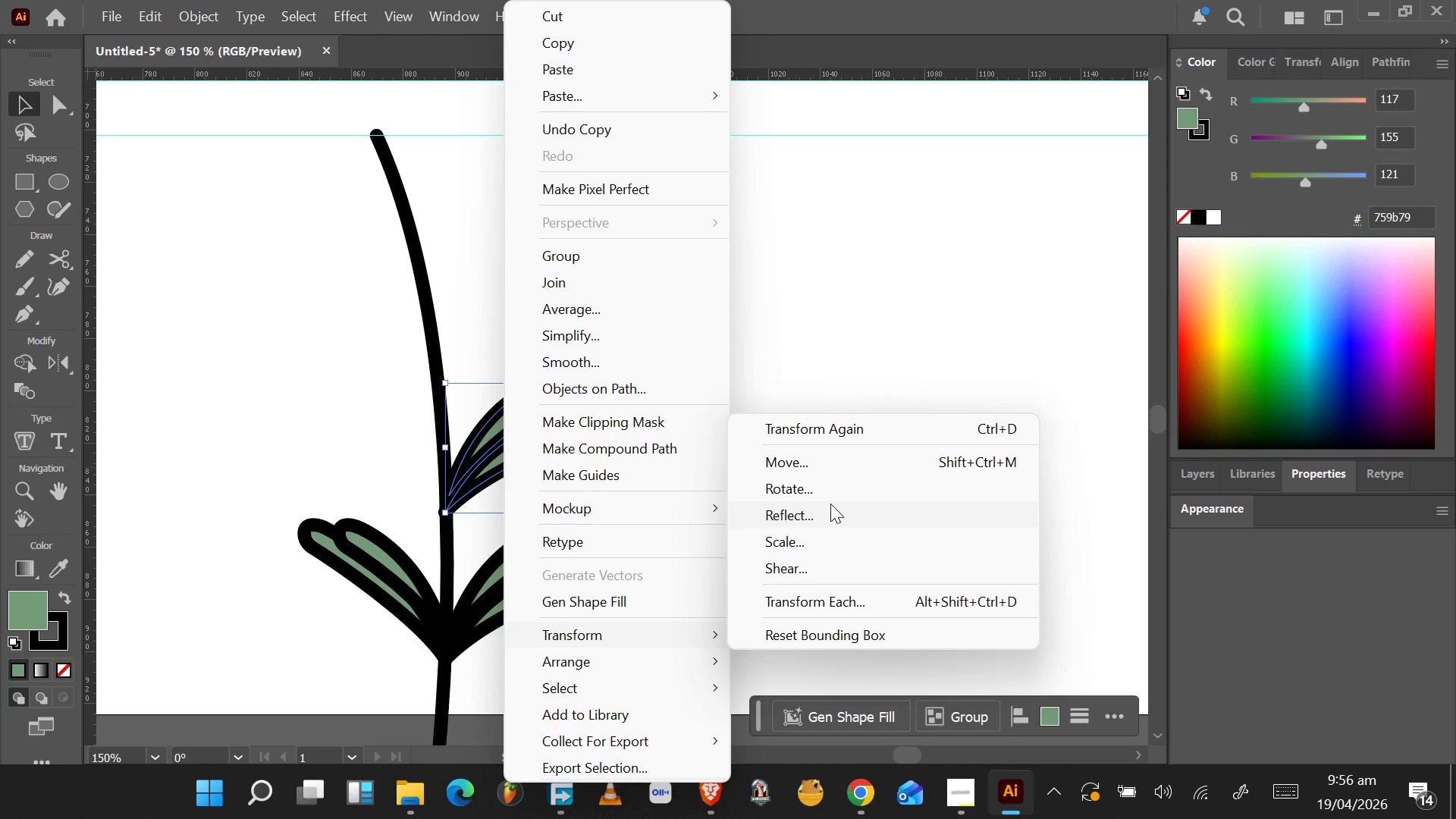 
wait(5.28)
 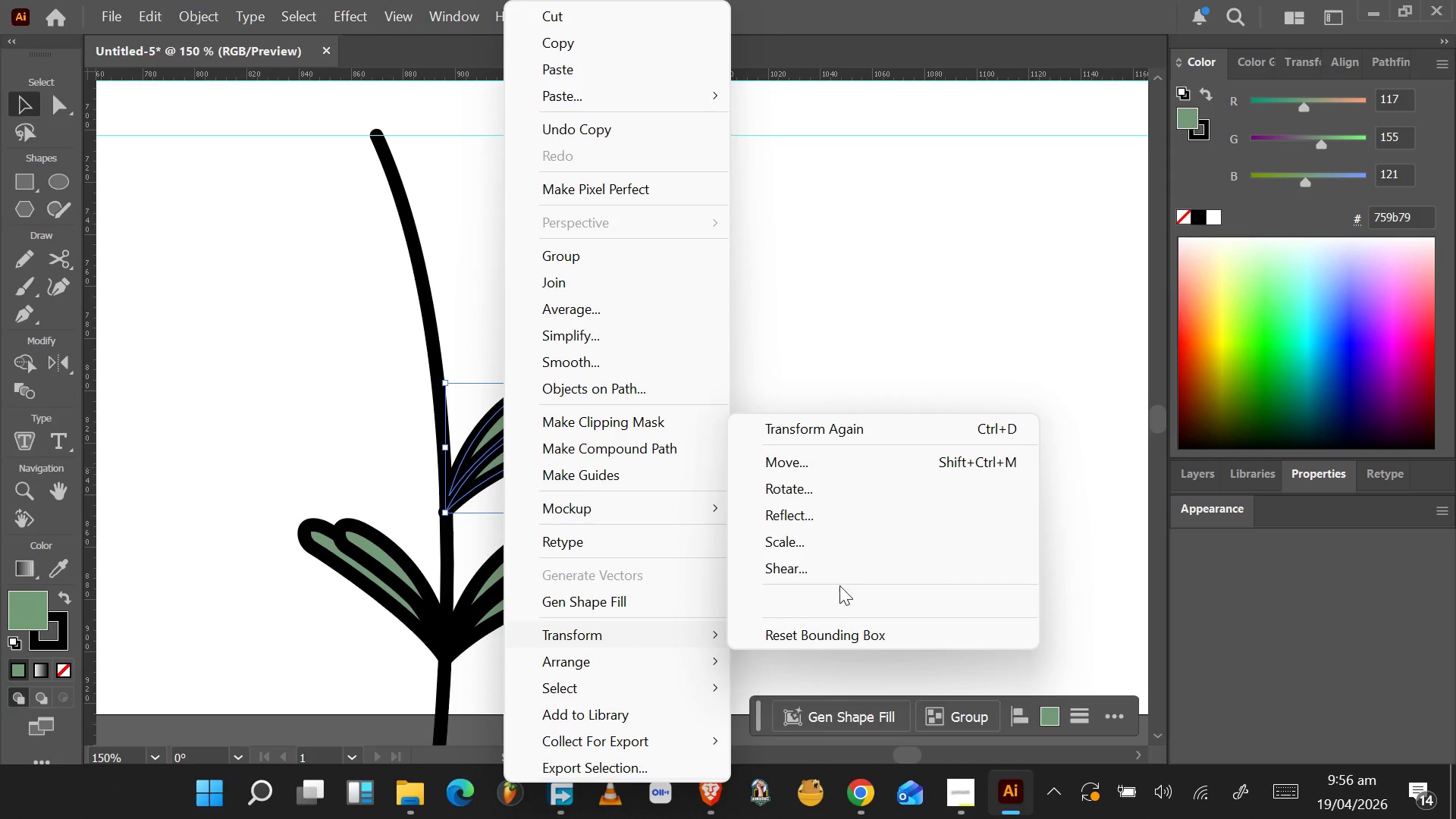 
left_click([824, 516])
 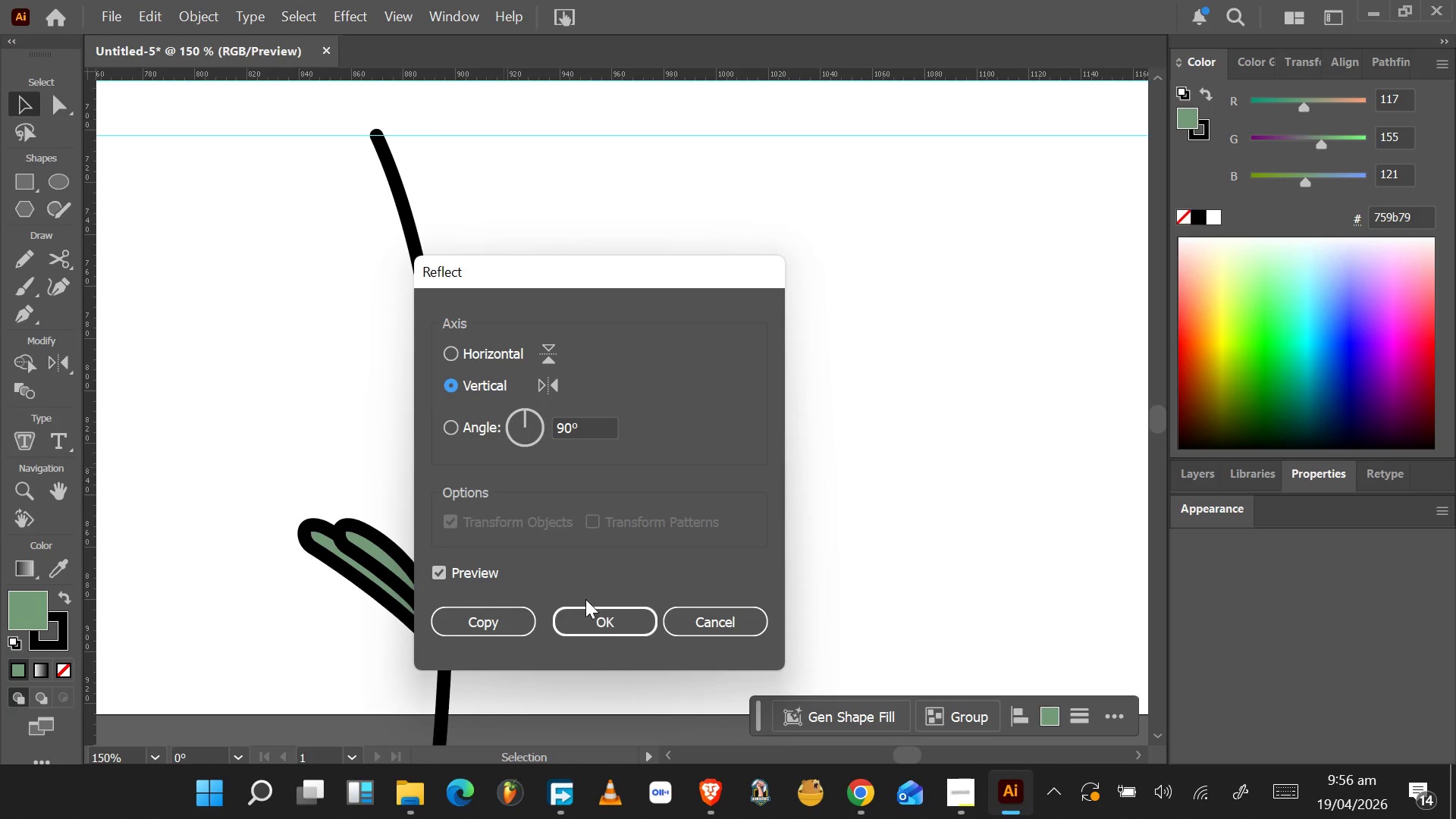 
left_click([587, 623])
 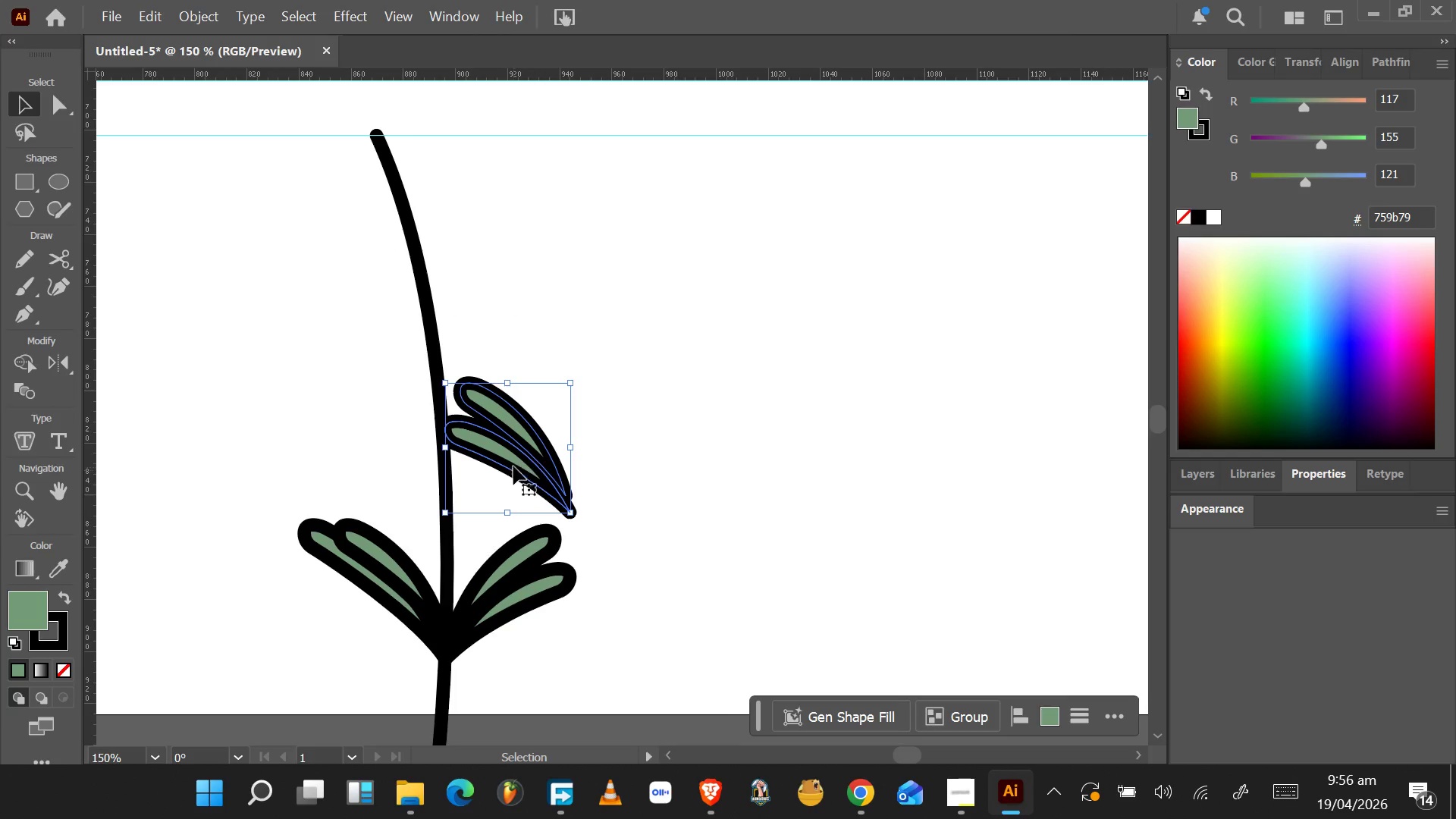 
left_click_drag(start_coordinate=[525, 457], to_coordinate=[403, 500])
 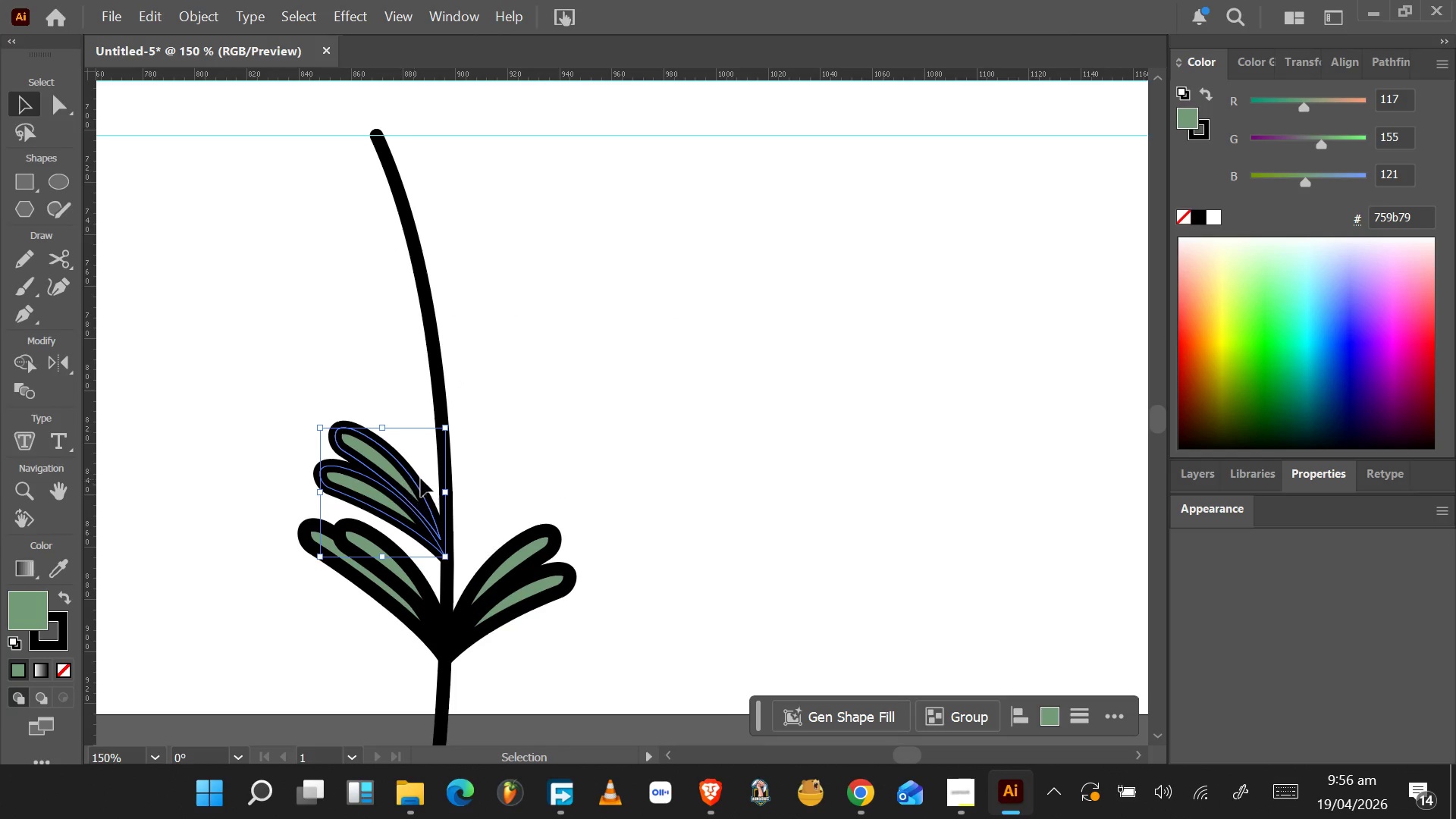 
left_click([554, 492])
 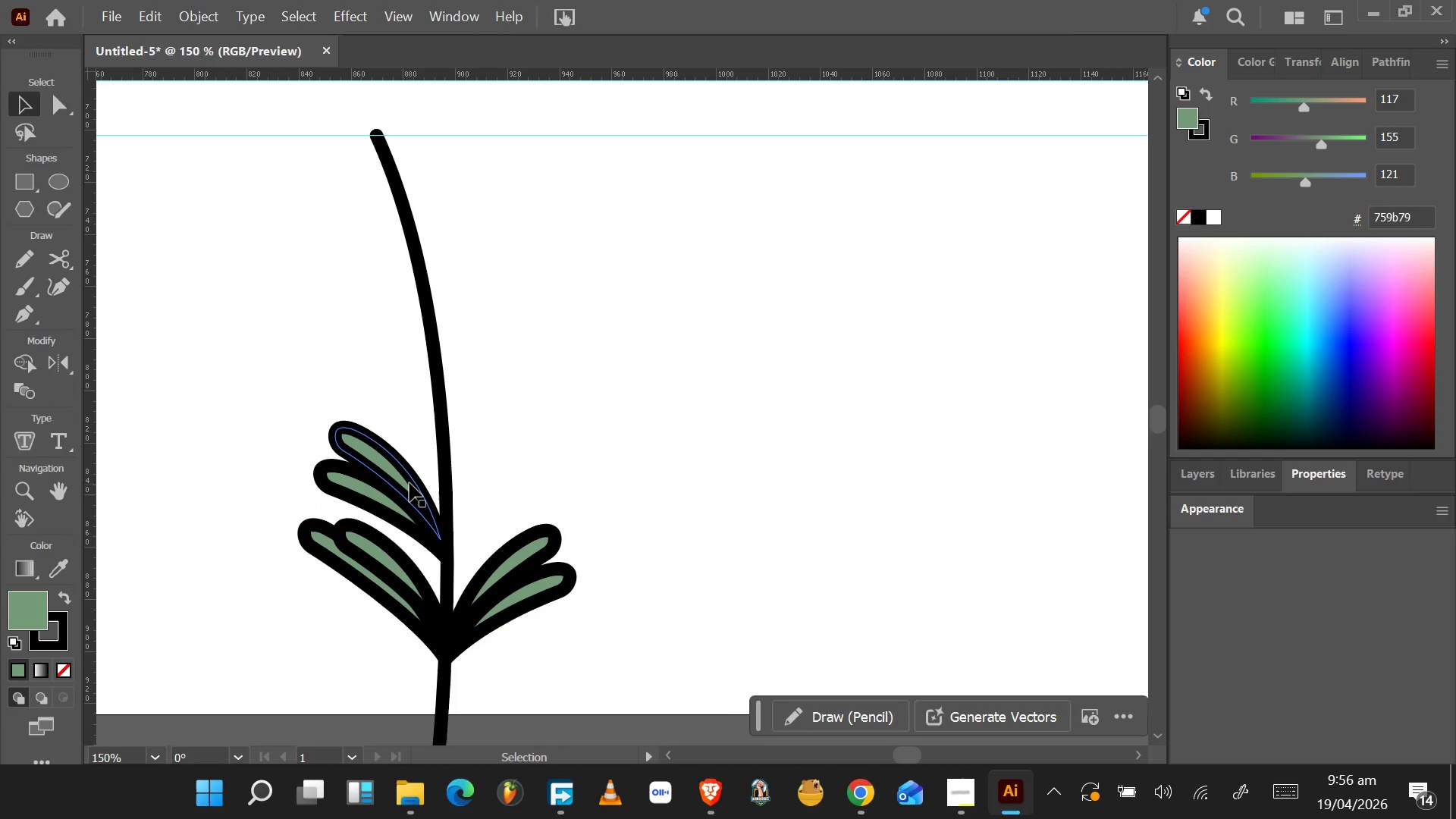 
left_click_drag(start_coordinate=[411, 480], to_coordinate=[417, 488])
 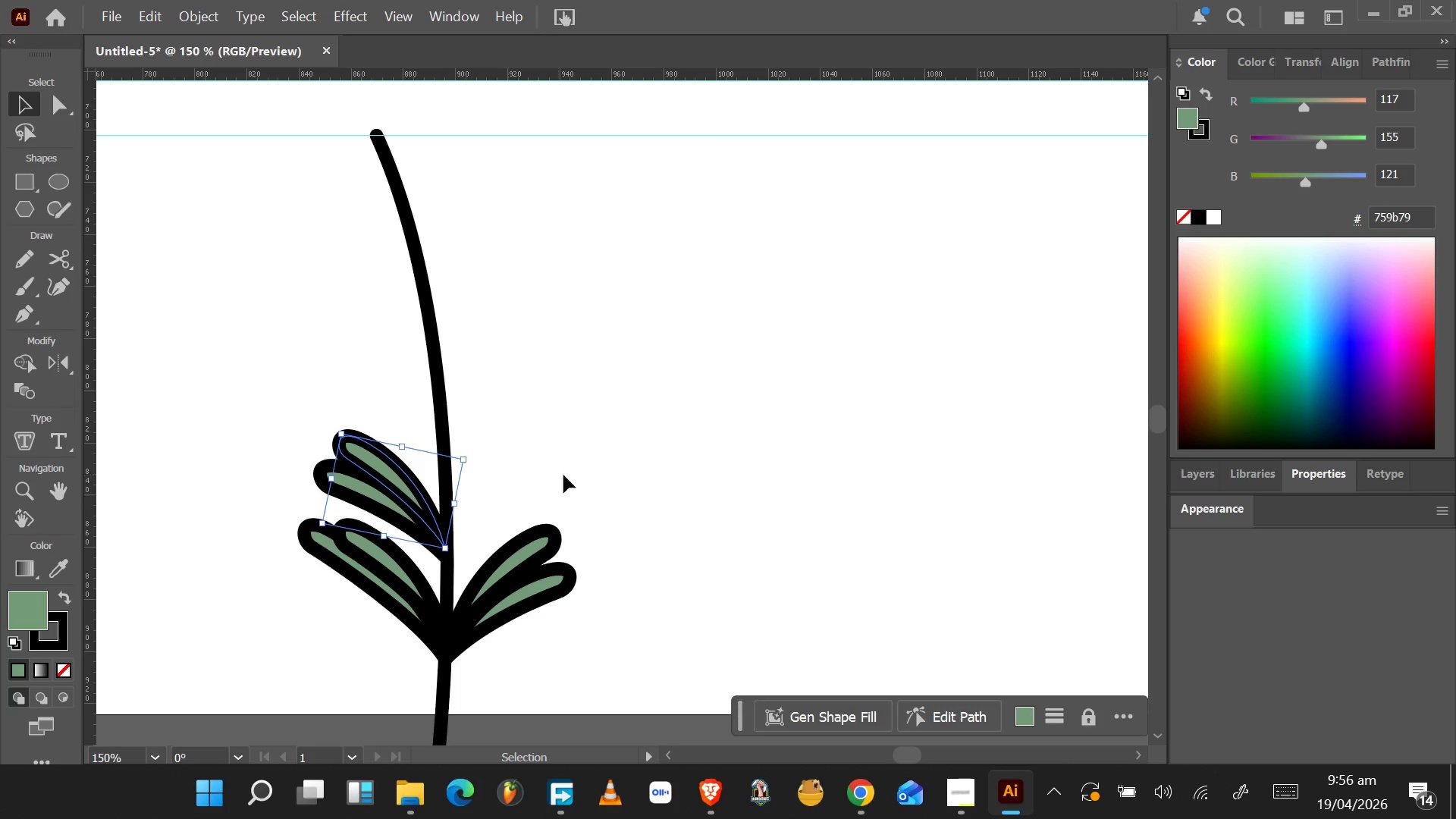 
left_click([571, 472])
 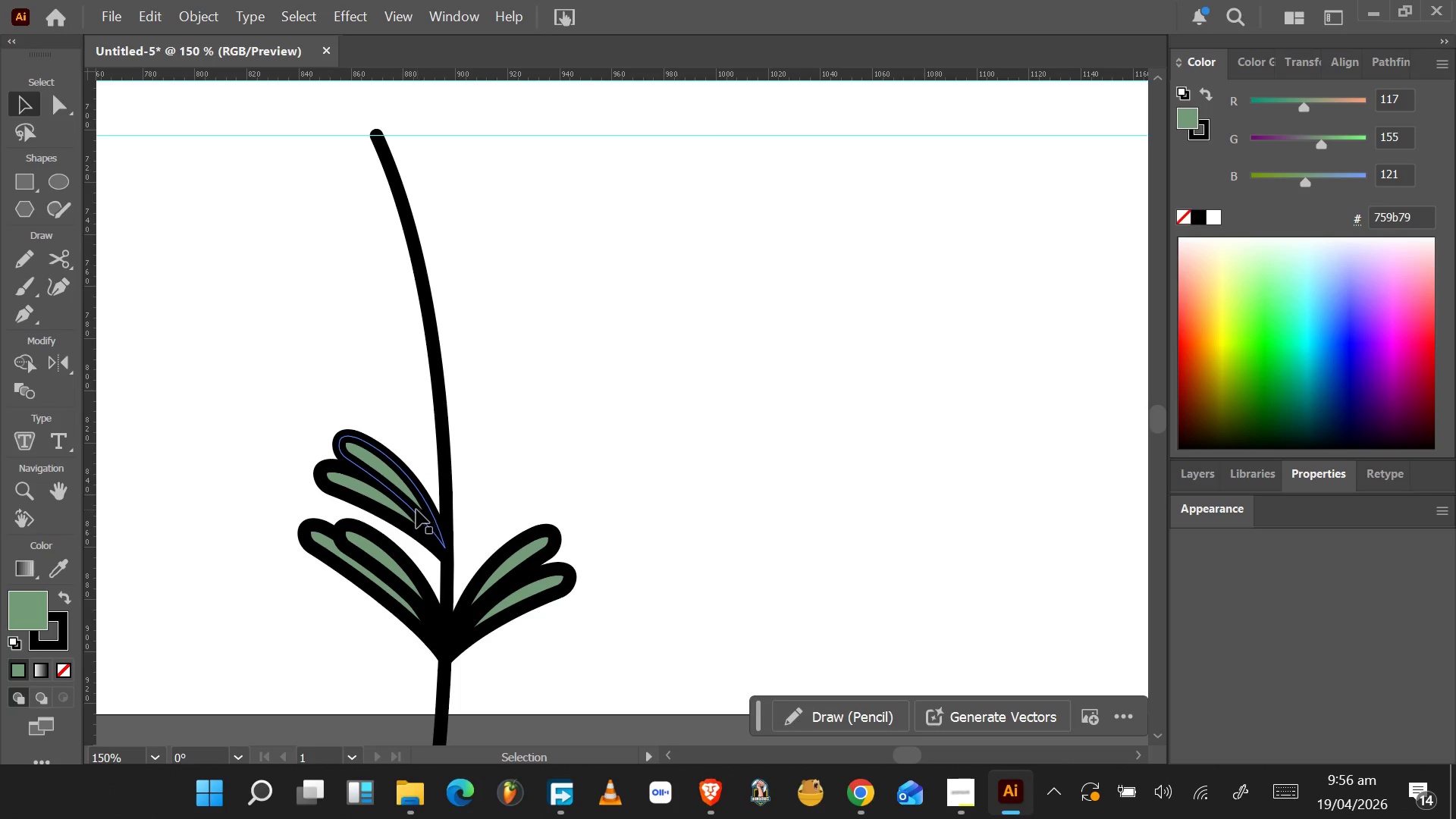 
wait(6.98)
 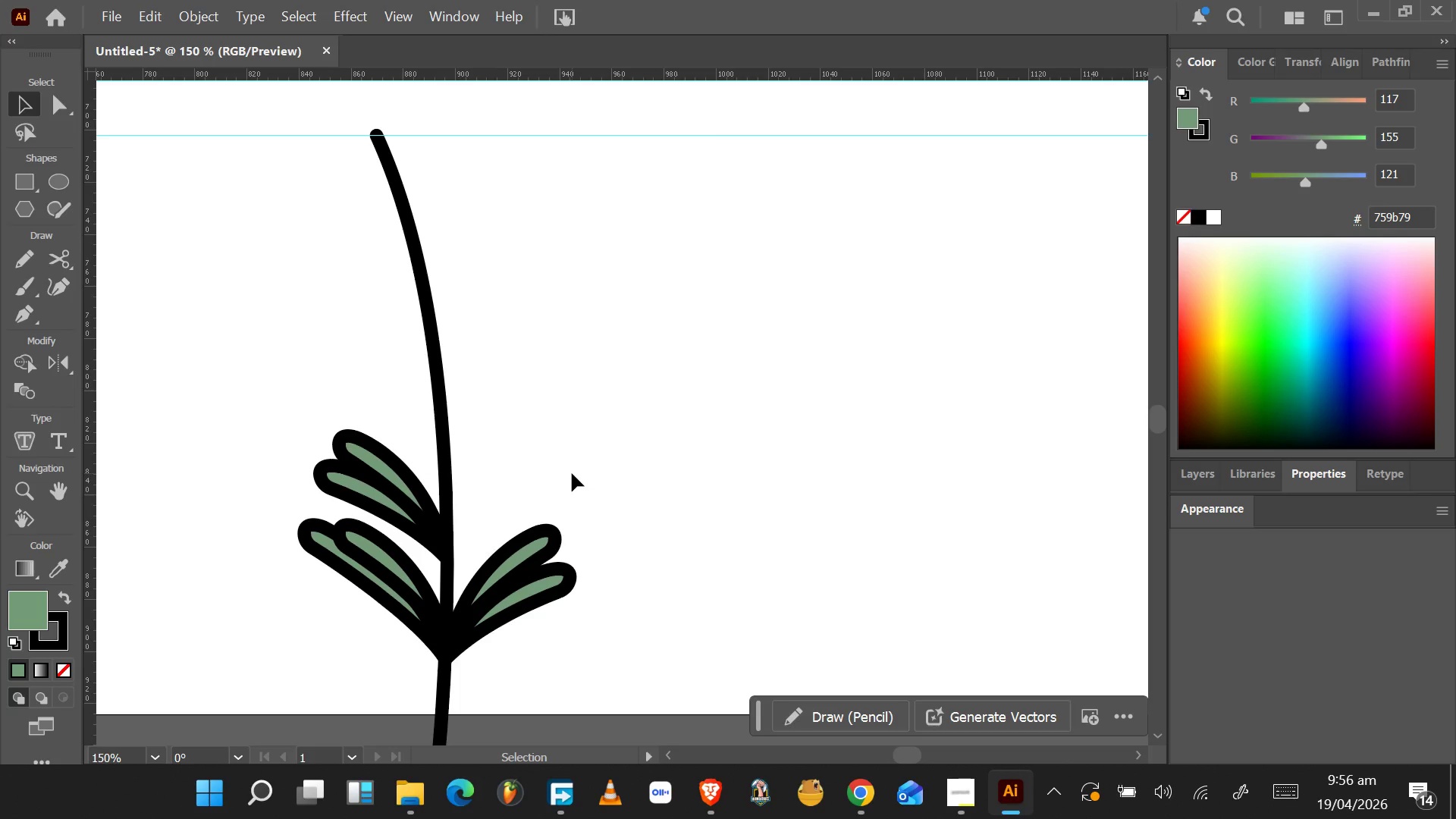 
hold_key(key=ControlLeft, duration=0.69)
left_click([413, 491])
 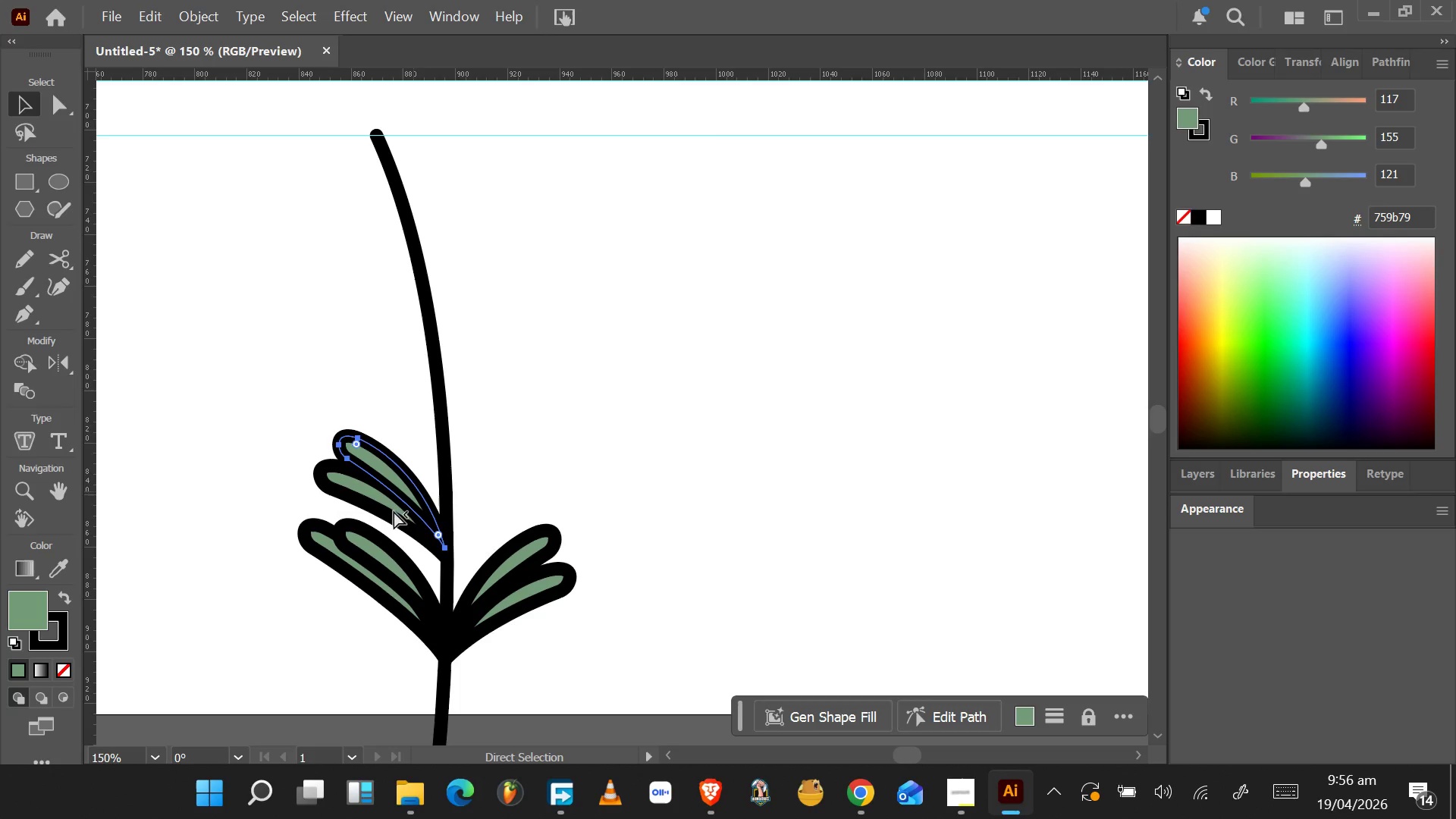 
hold_key(key=ShiftLeft, duration=0.95)
left_click([379, 507])
 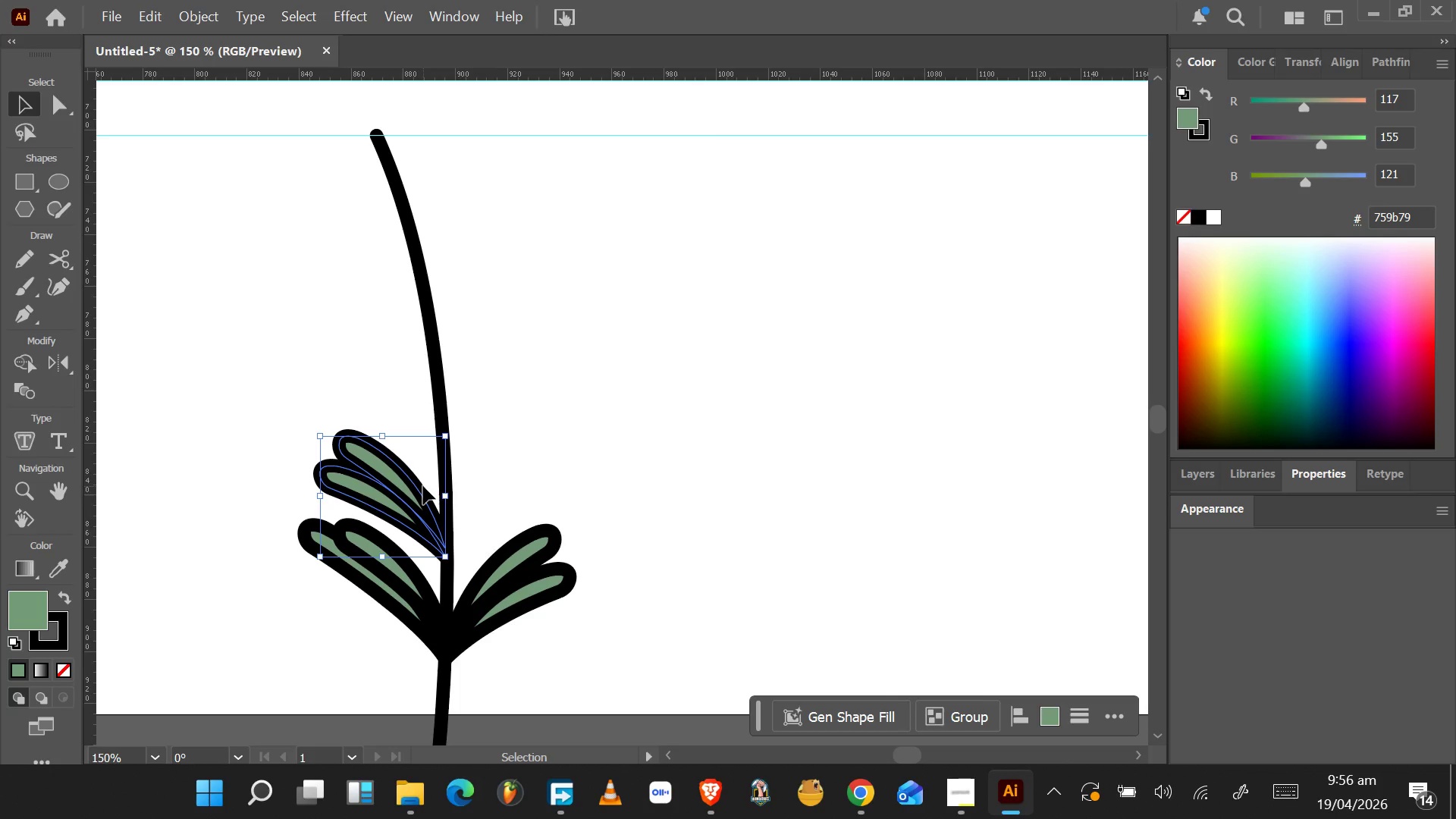 
key(ArrowDown)
 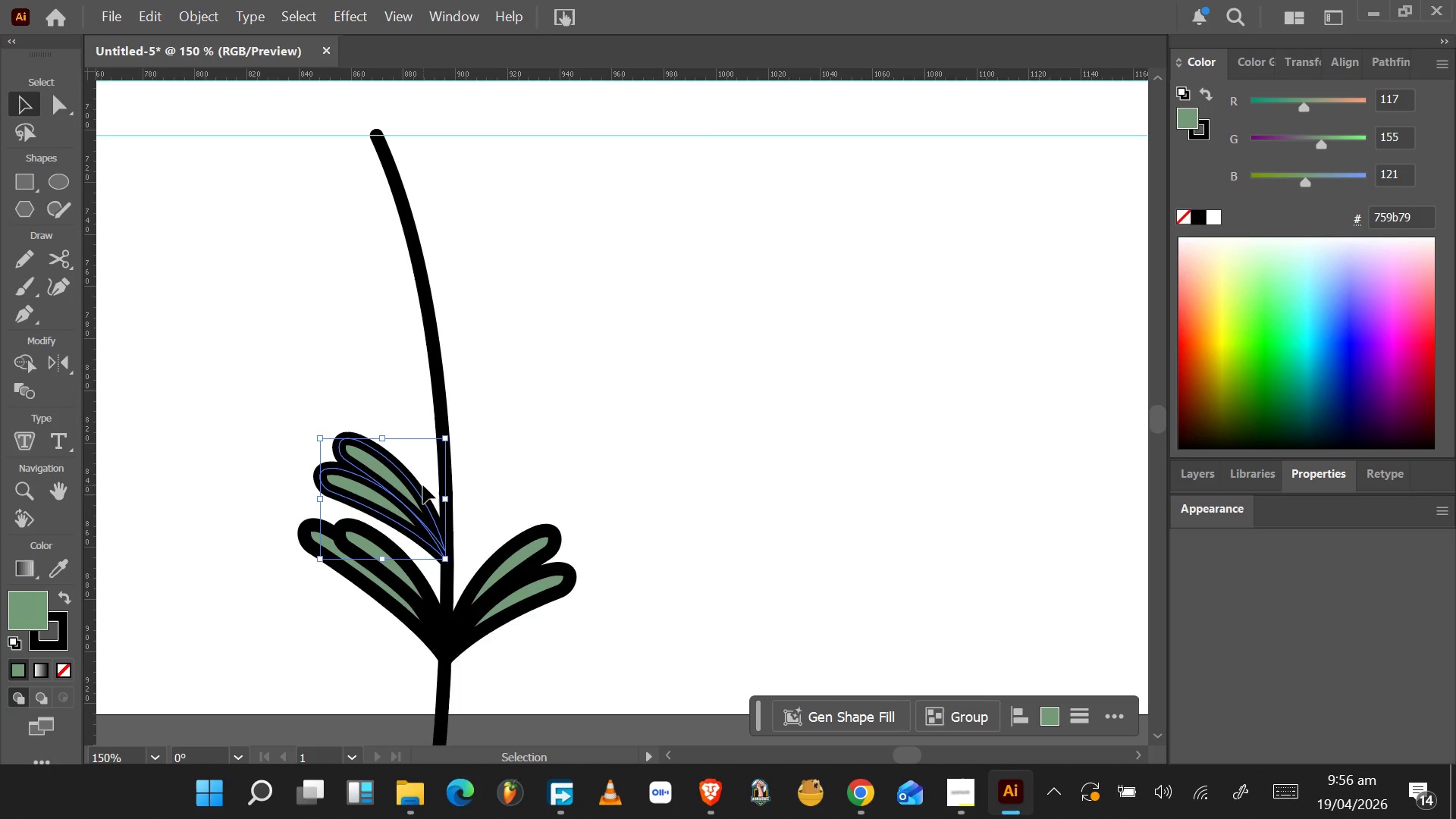 
key(ArrowDown)
 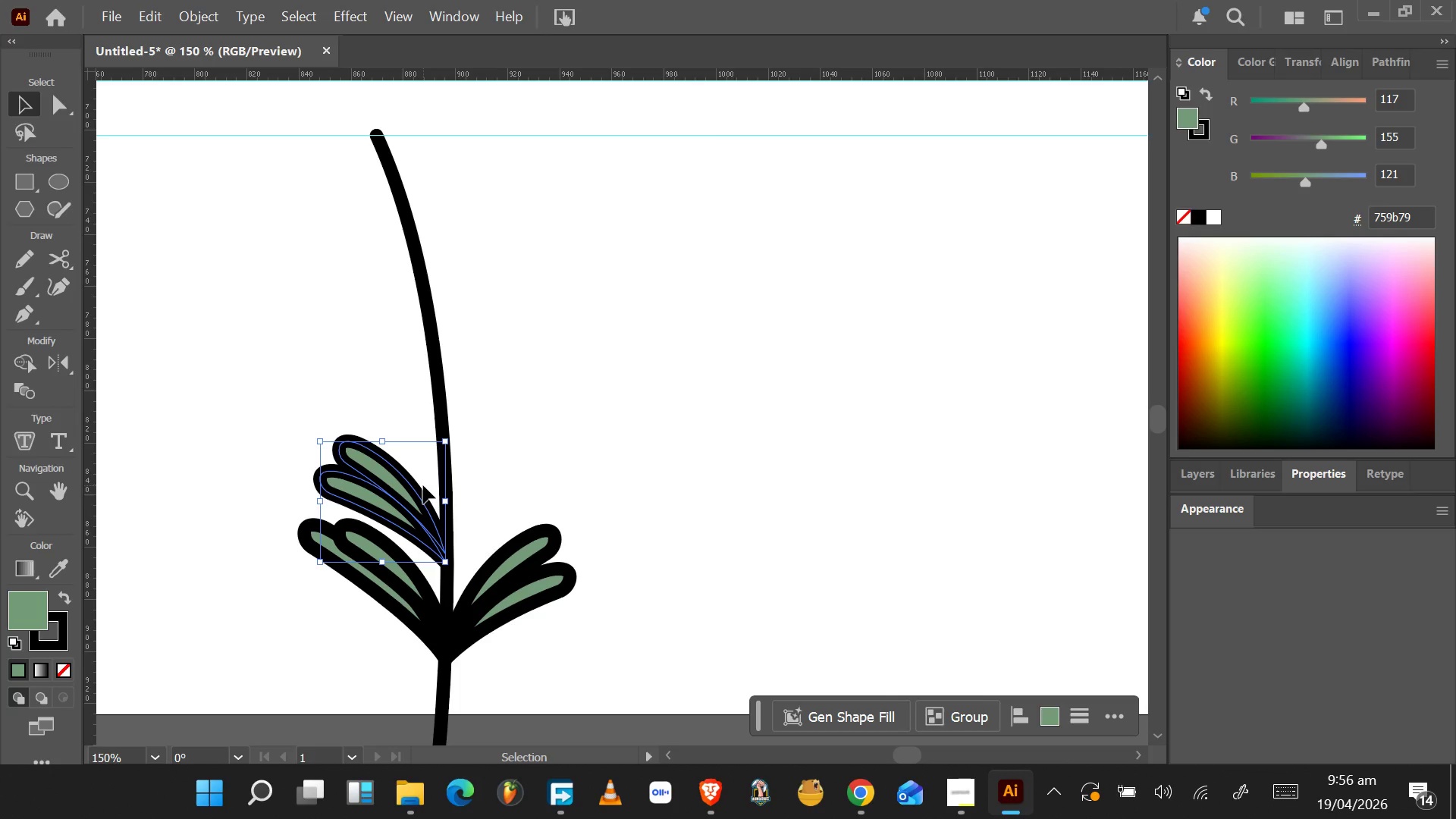 
key(ArrowDown)
 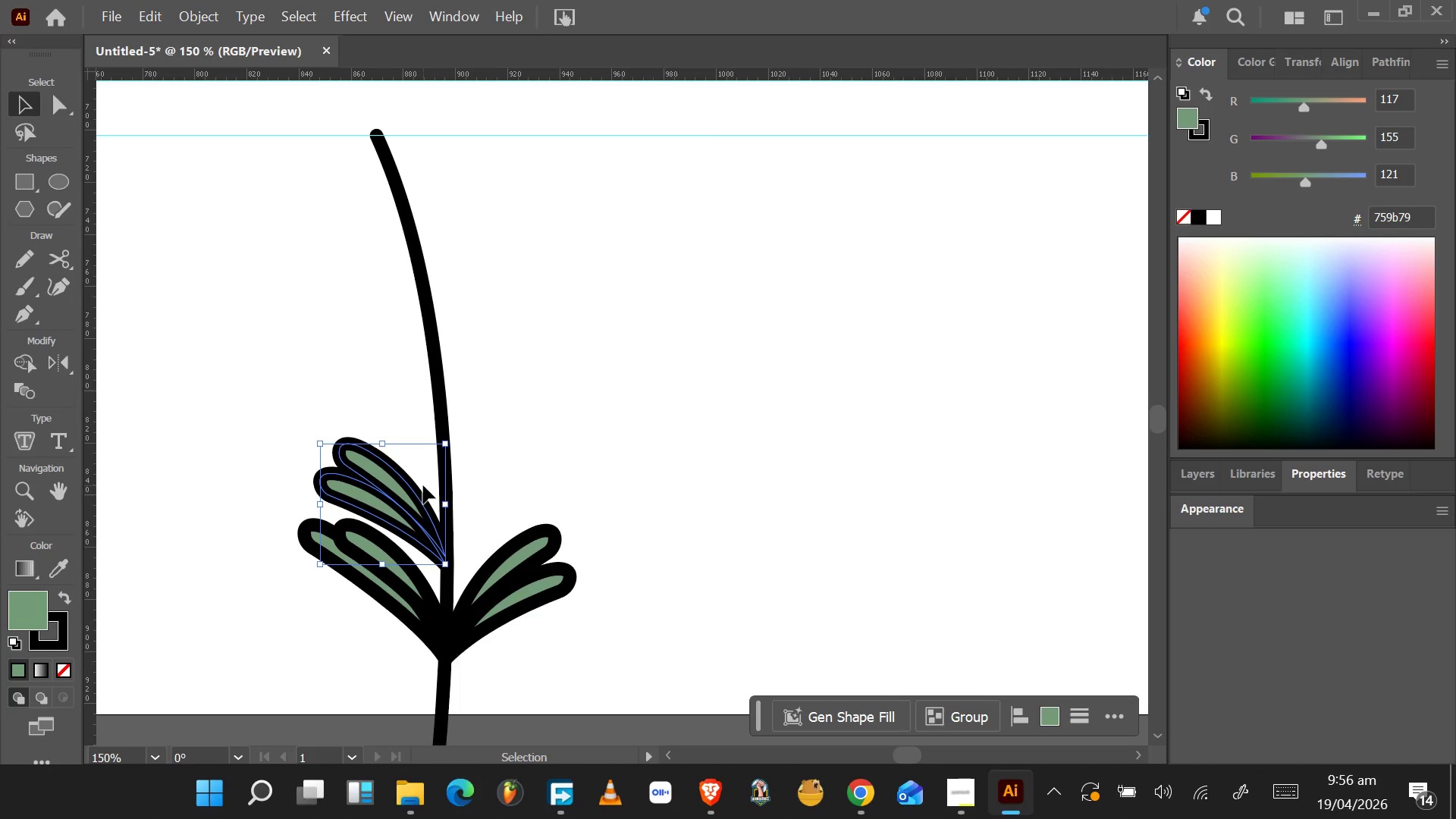 
key(ArrowDown)
 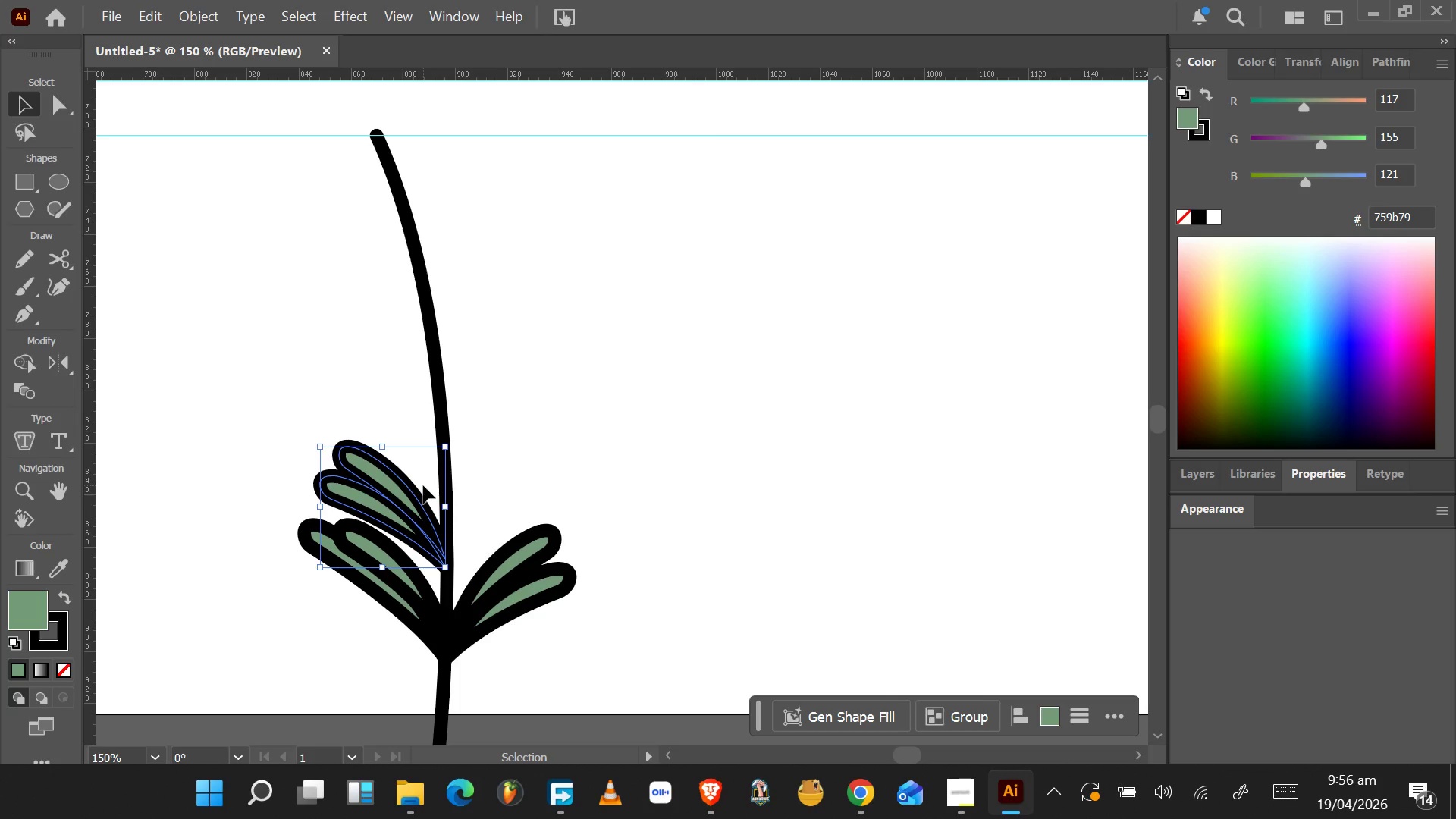 
key(ArrowDown)
 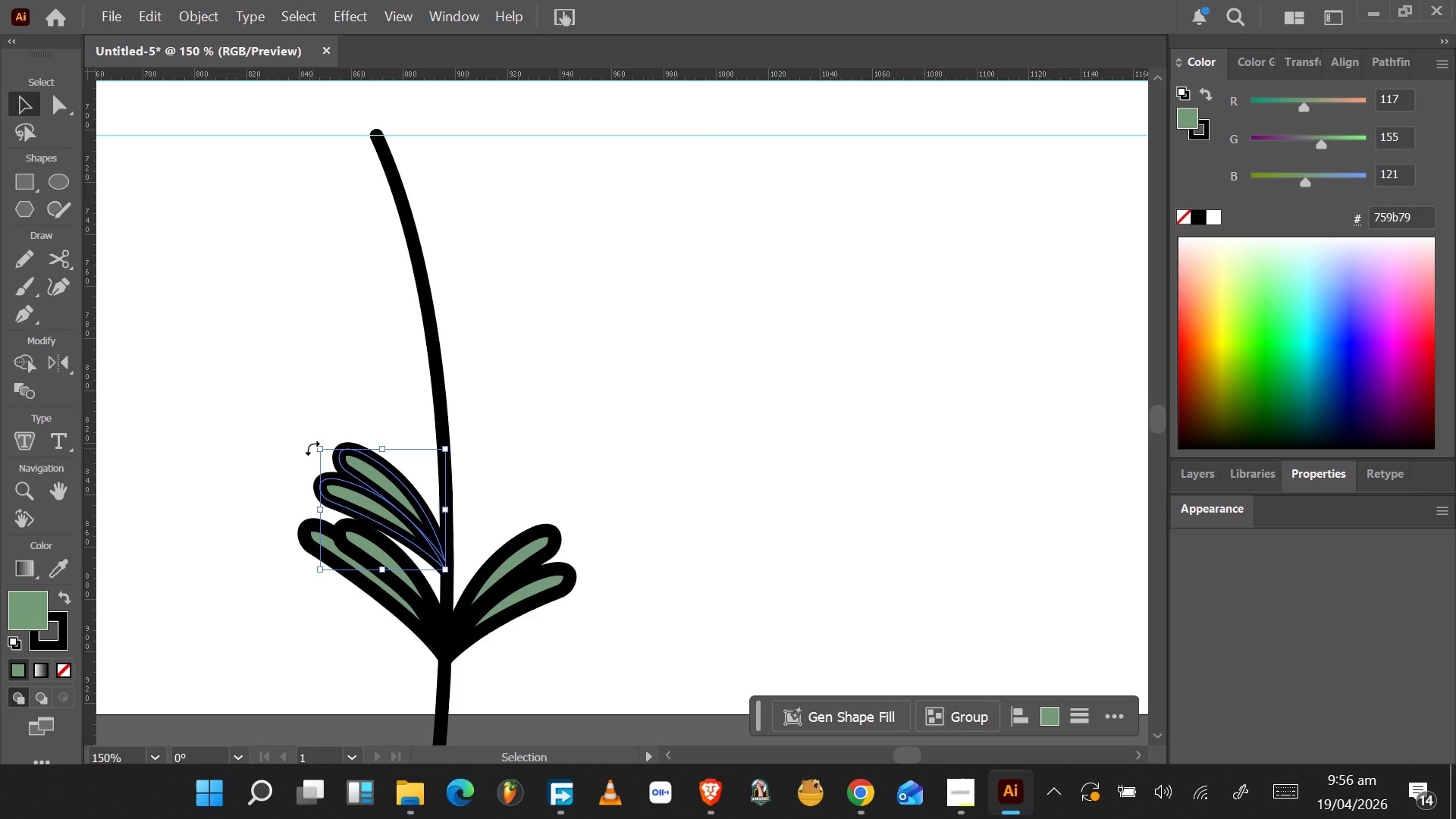 
left_click_drag(start_coordinate=[312, 445], to_coordinate=[325, 438])
 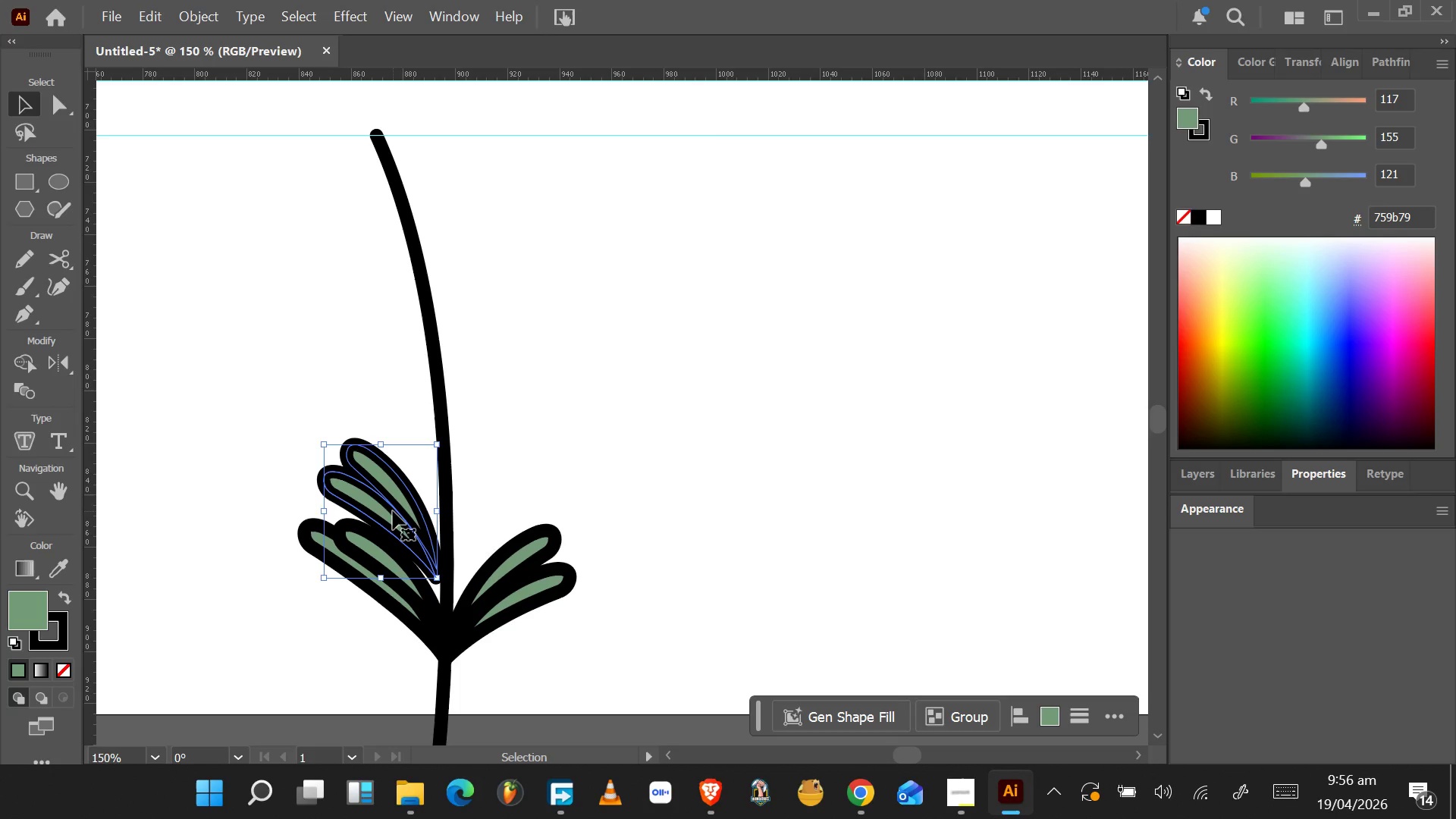 
left_click_drag(start_coordinate=[393, 511], to_coordinate=[400, 502])
 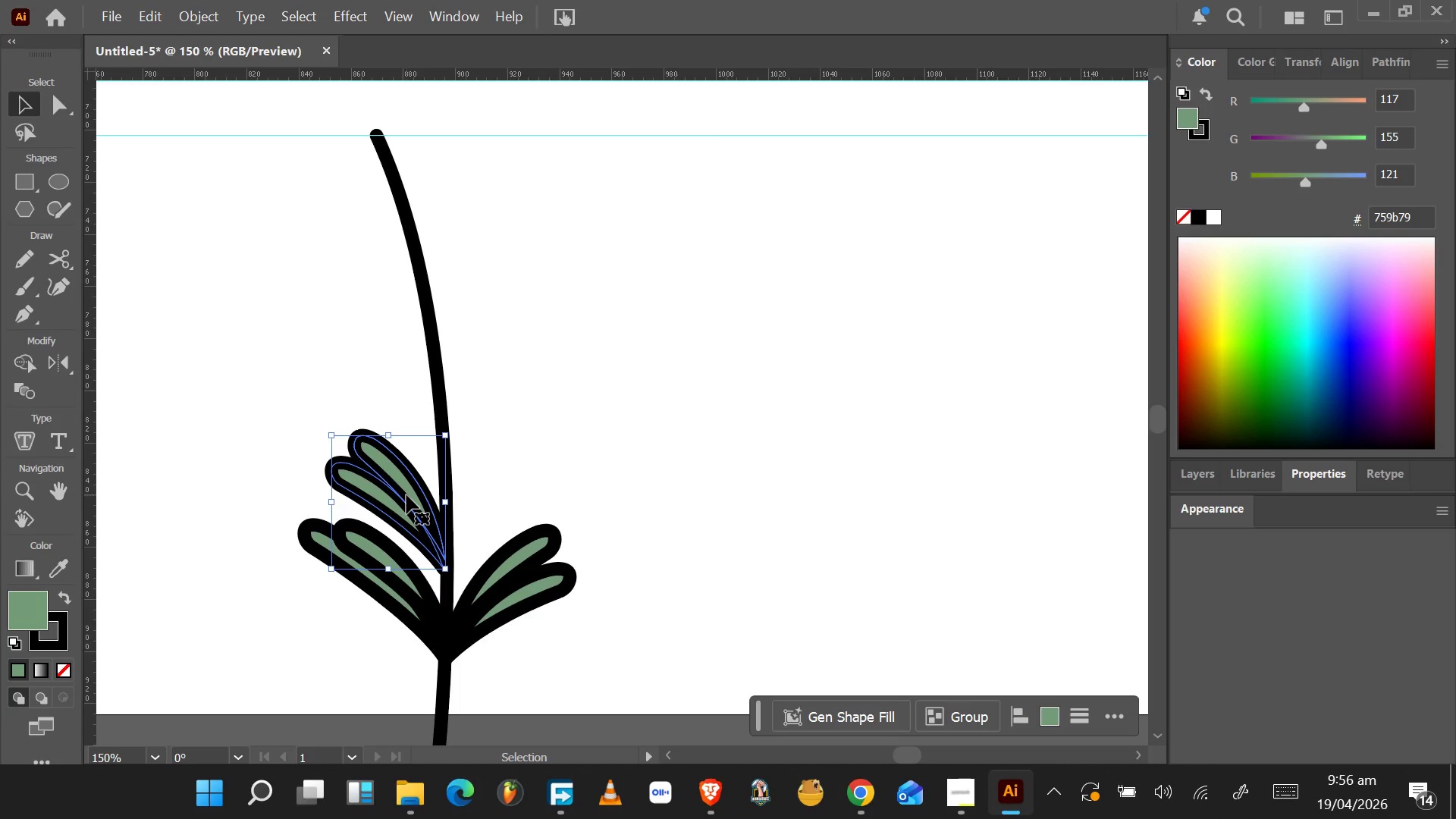 
left_click_drag(start_coordinate=[406, 495], to_coordinate=[408, 503])
 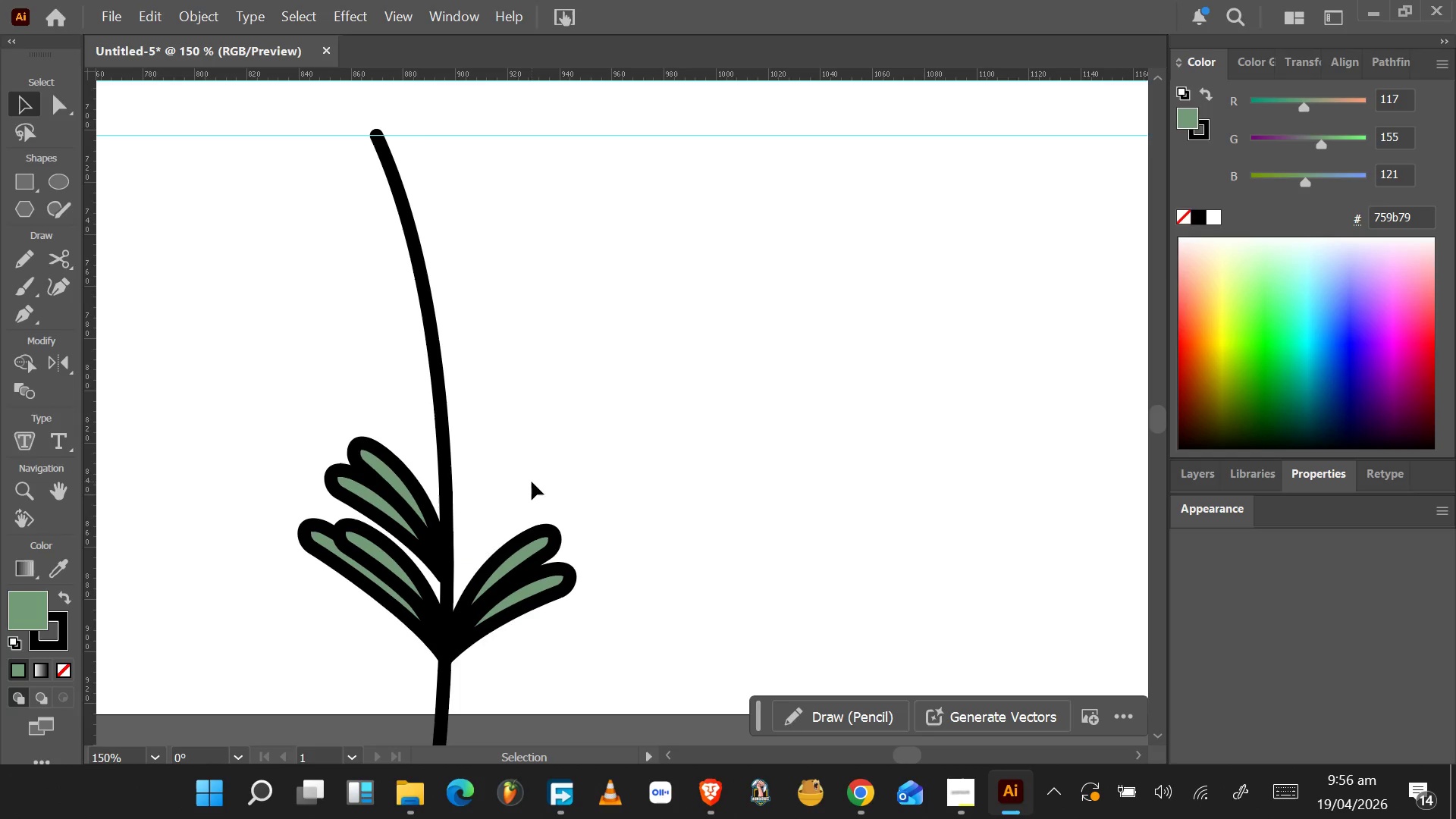 
wait(6.22)
 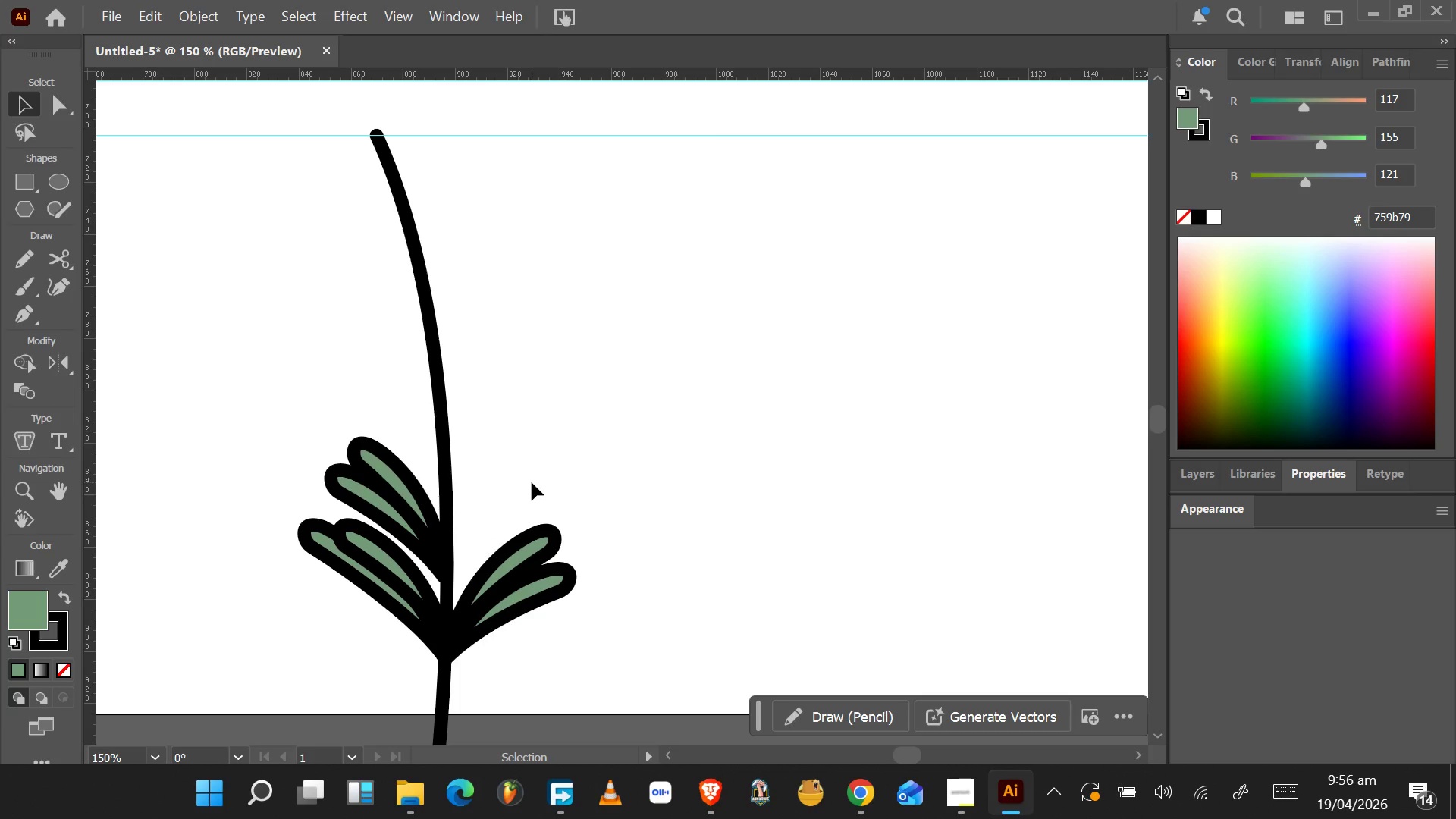 
left_click_drag(start_coordinate=[372, 610], to_coordinate=[396, 561])
 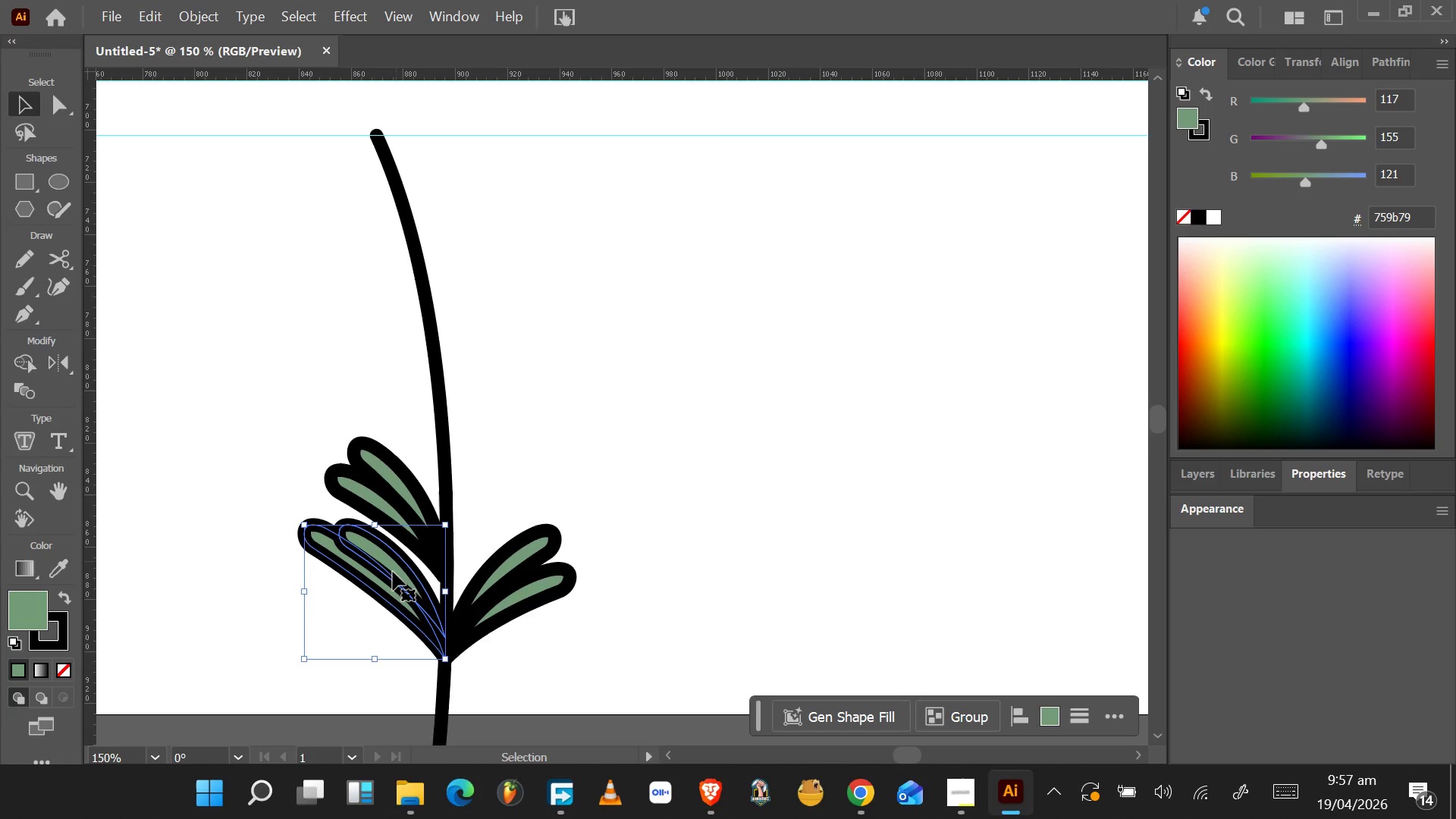 
left_click_drag(start_coordinate=[392, 572], to_coordinate=[433, 491])
 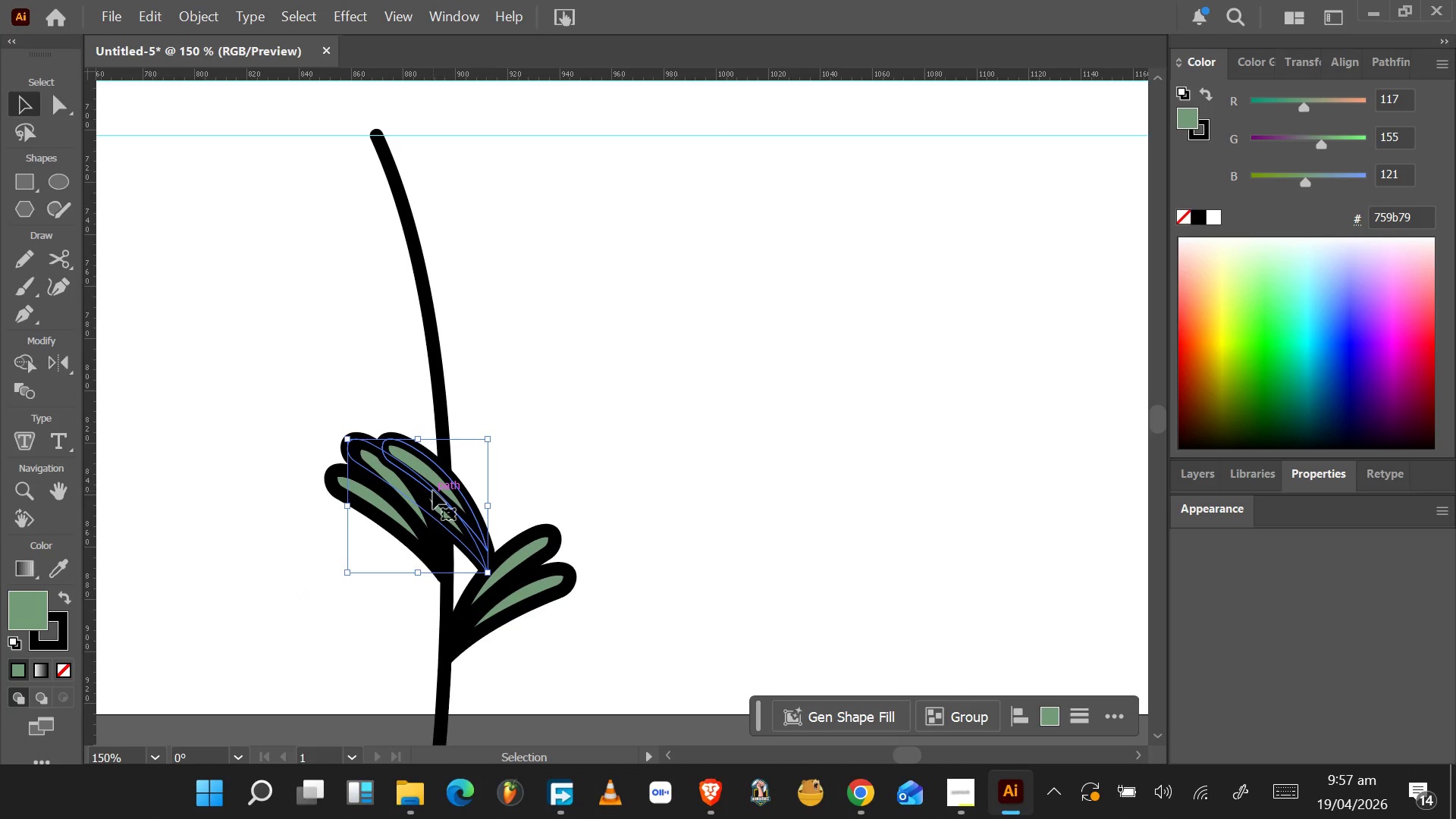 
hold_key(key=ArrowDown, duration=0.75)
 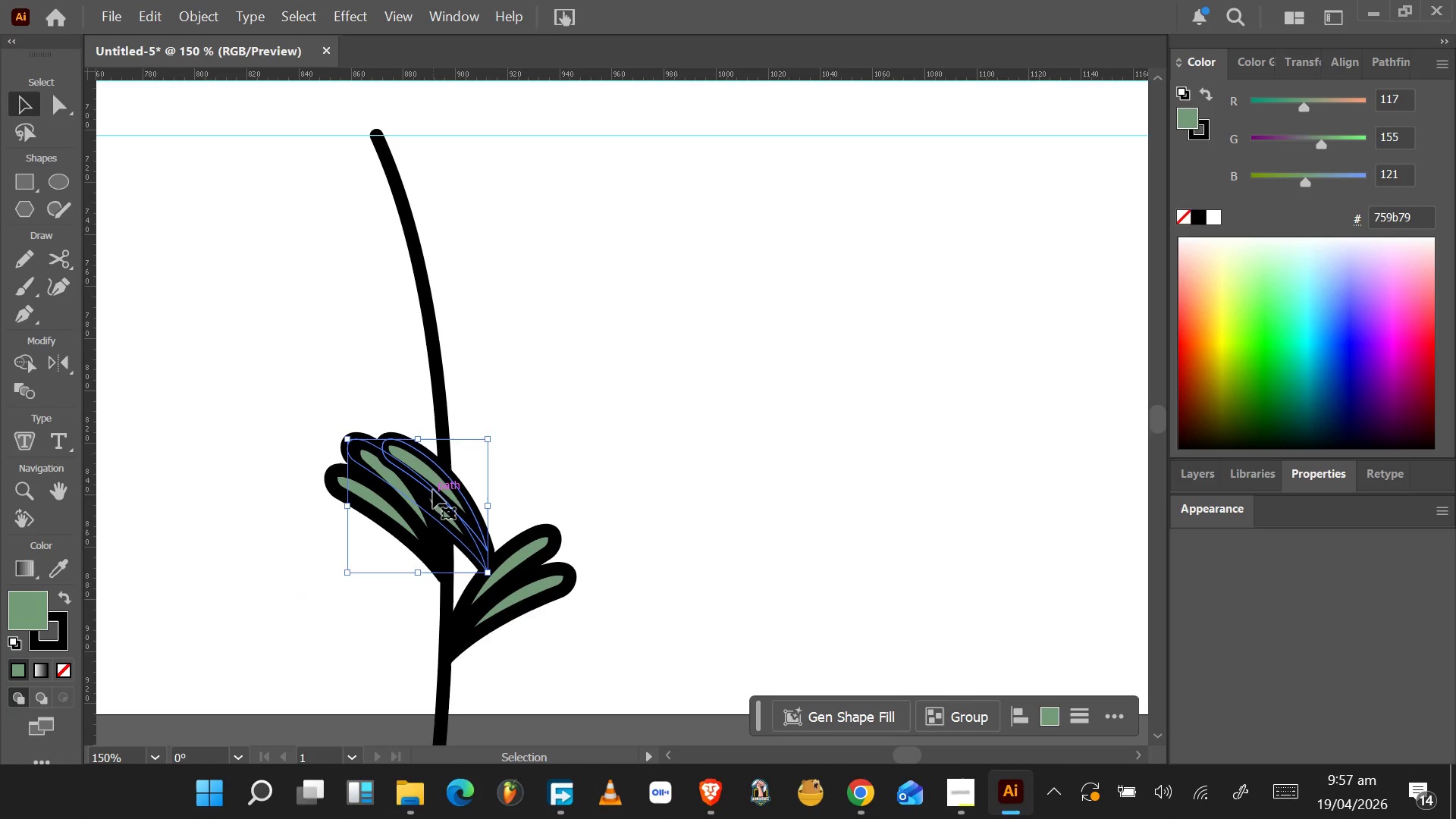 
key(Control+Z)
 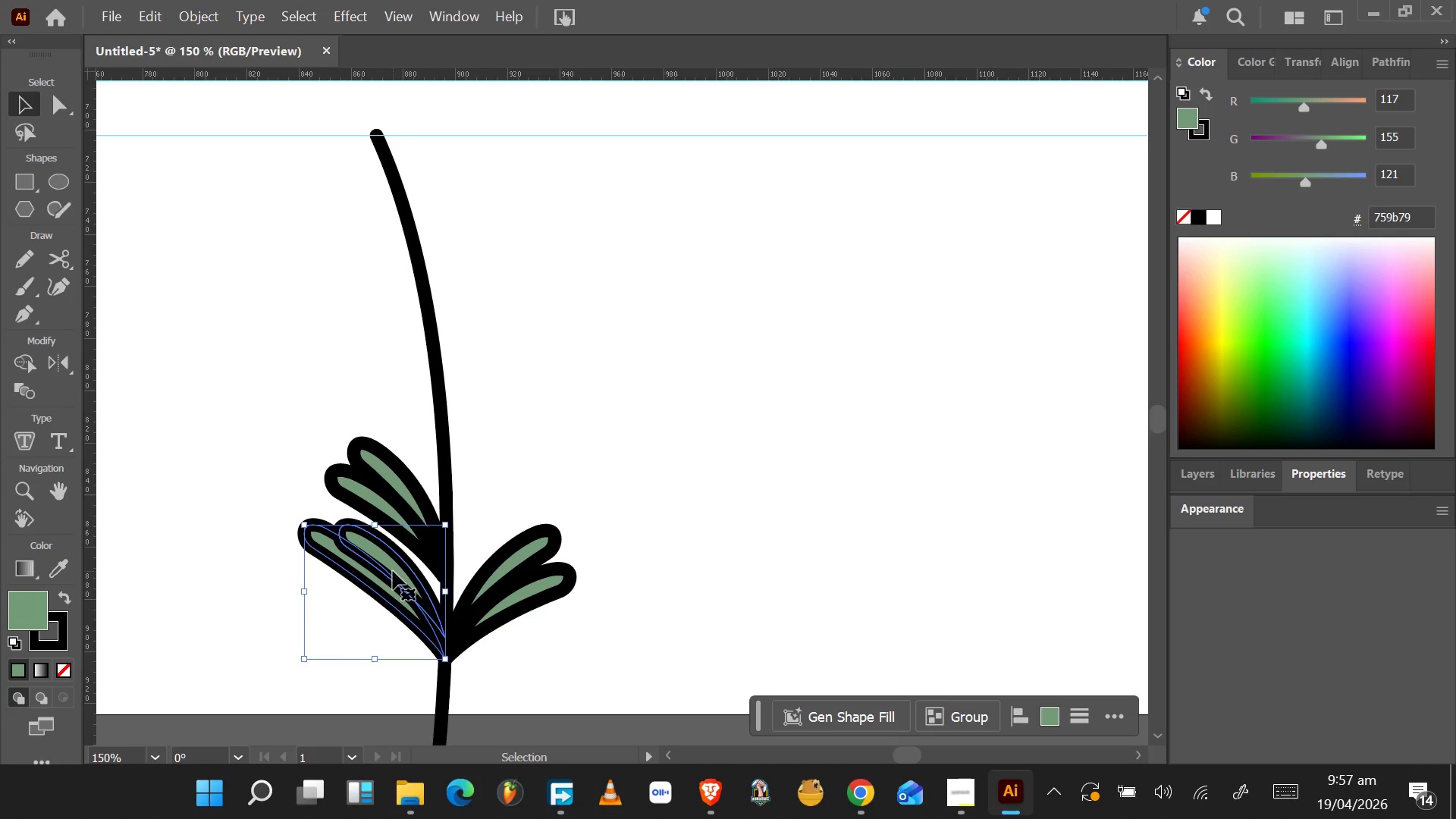 
hold_key(key=AltLeft, duration=1.42)
left_click_drag(start_coordinate=[393, 571], to_coordinate=[447, 407])
 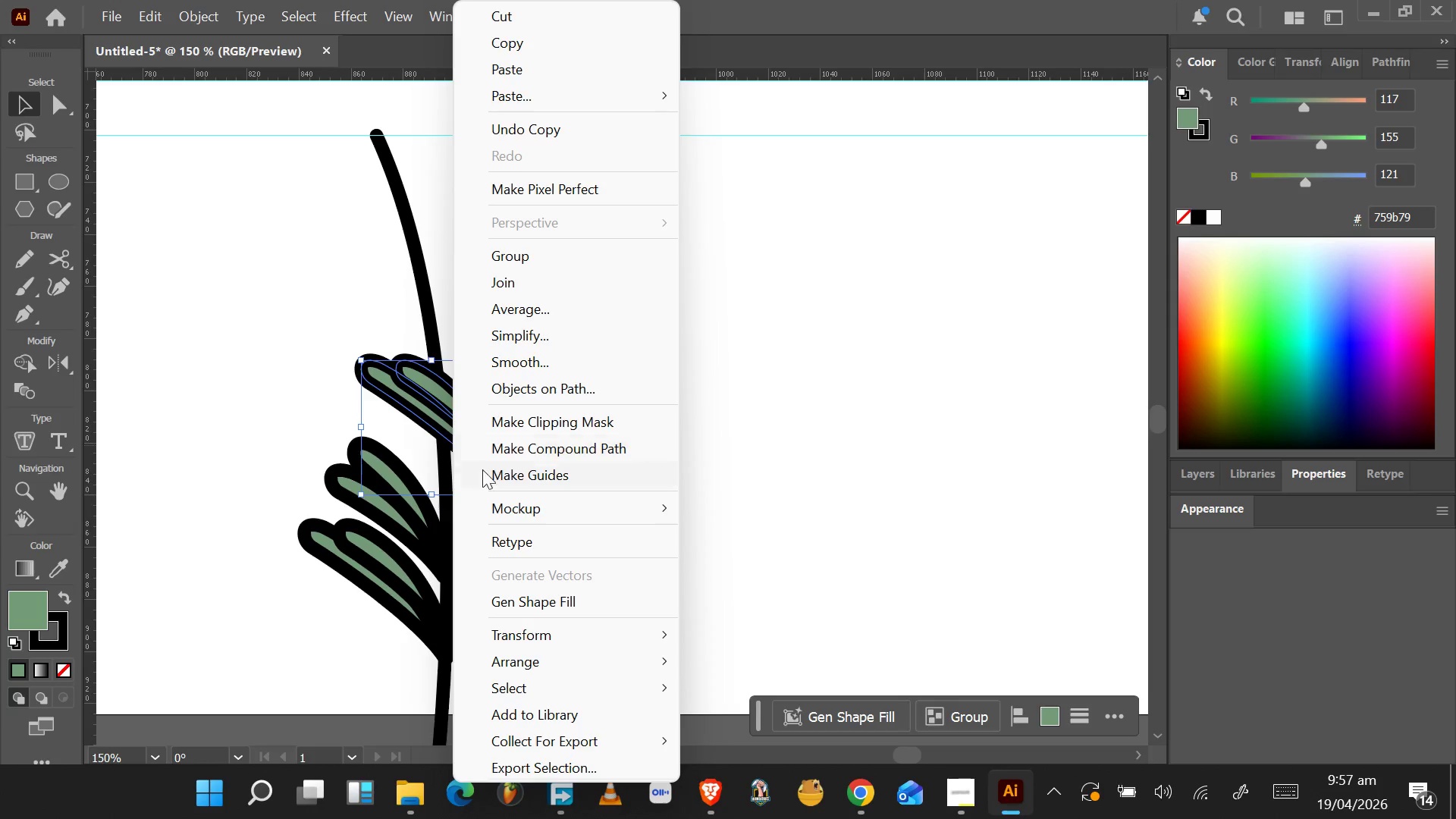 
mouse_move([579, 635])
 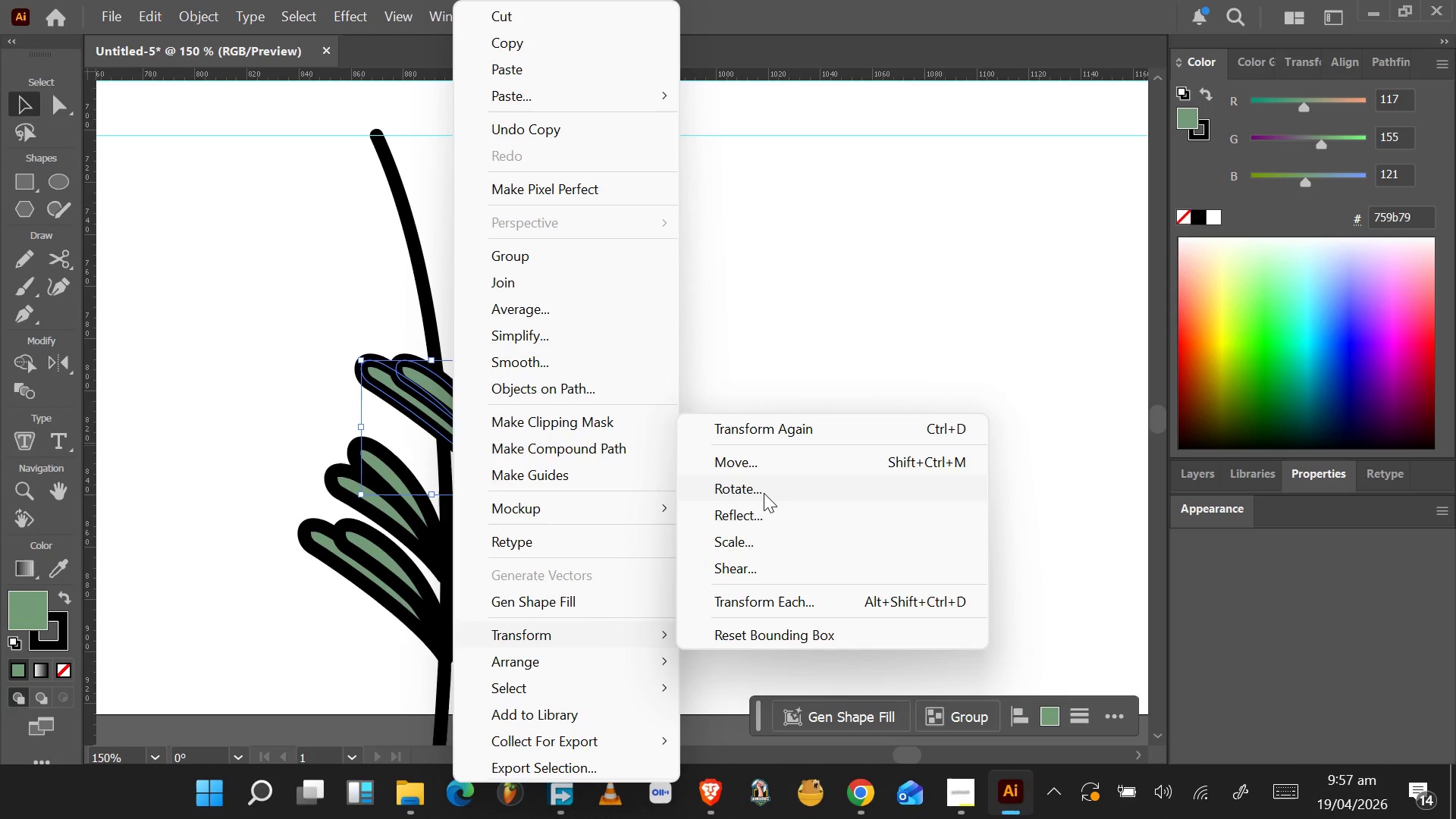 
left_click([761, 511])
 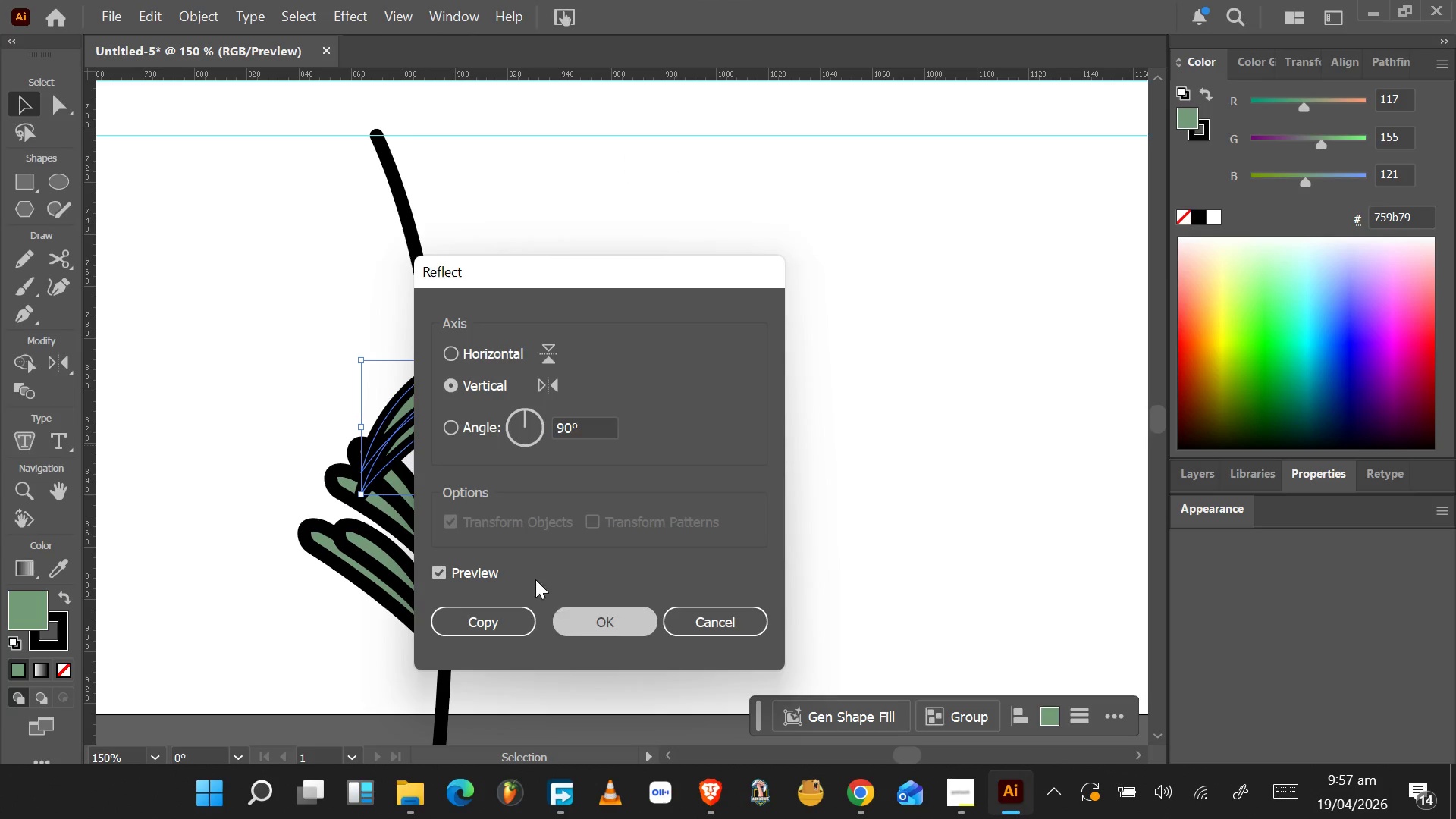 
left_click_drag(start_coordinate=[416, 435], to_coordinate=[504, 453])
 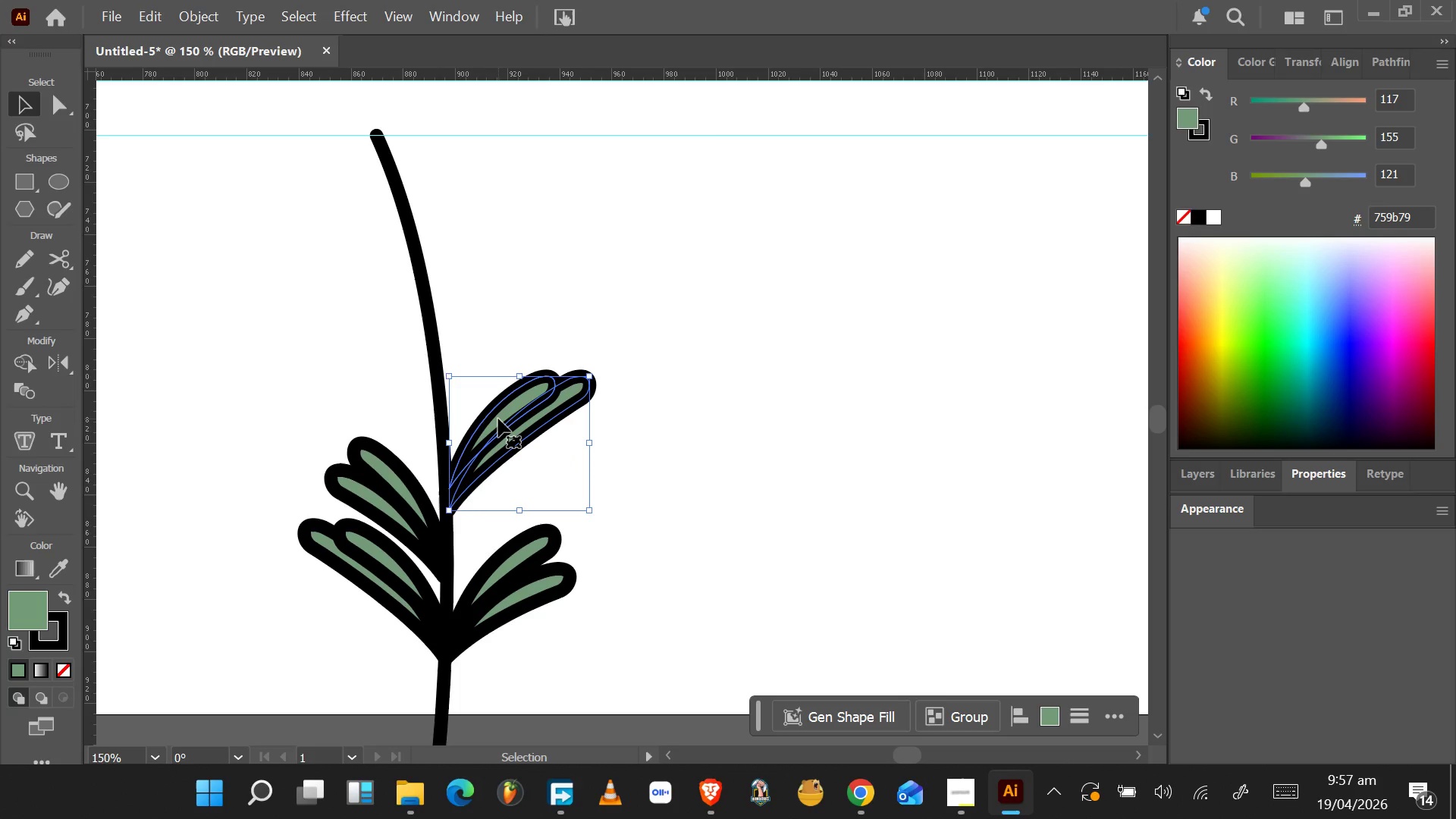 
hold_key(key=AltLeft, duration=0.91)
left_click_drag(start_coordinate=[498, 419], to_coordinate=[474, 419])
 